 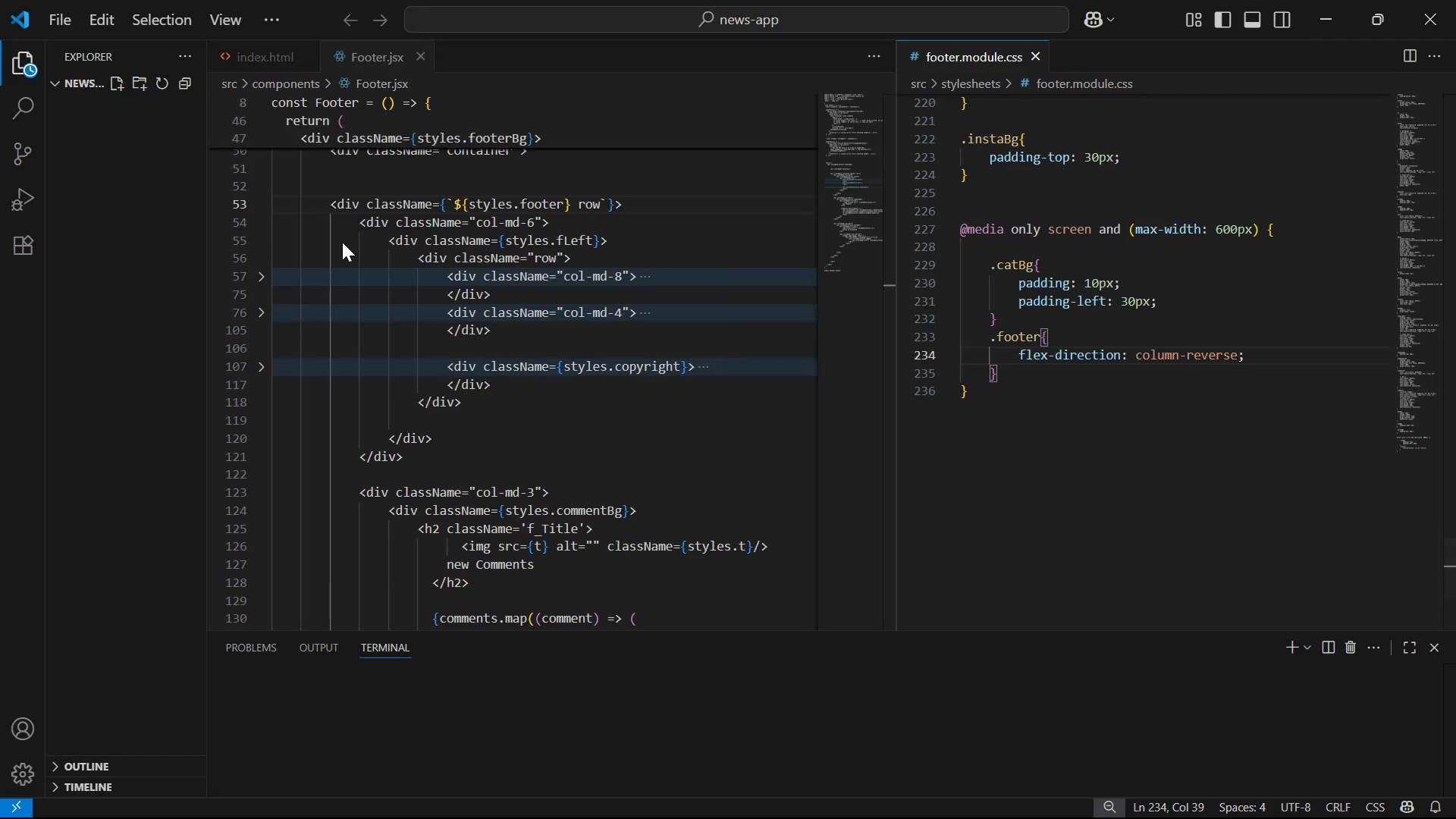 
left_click([759, 717])
 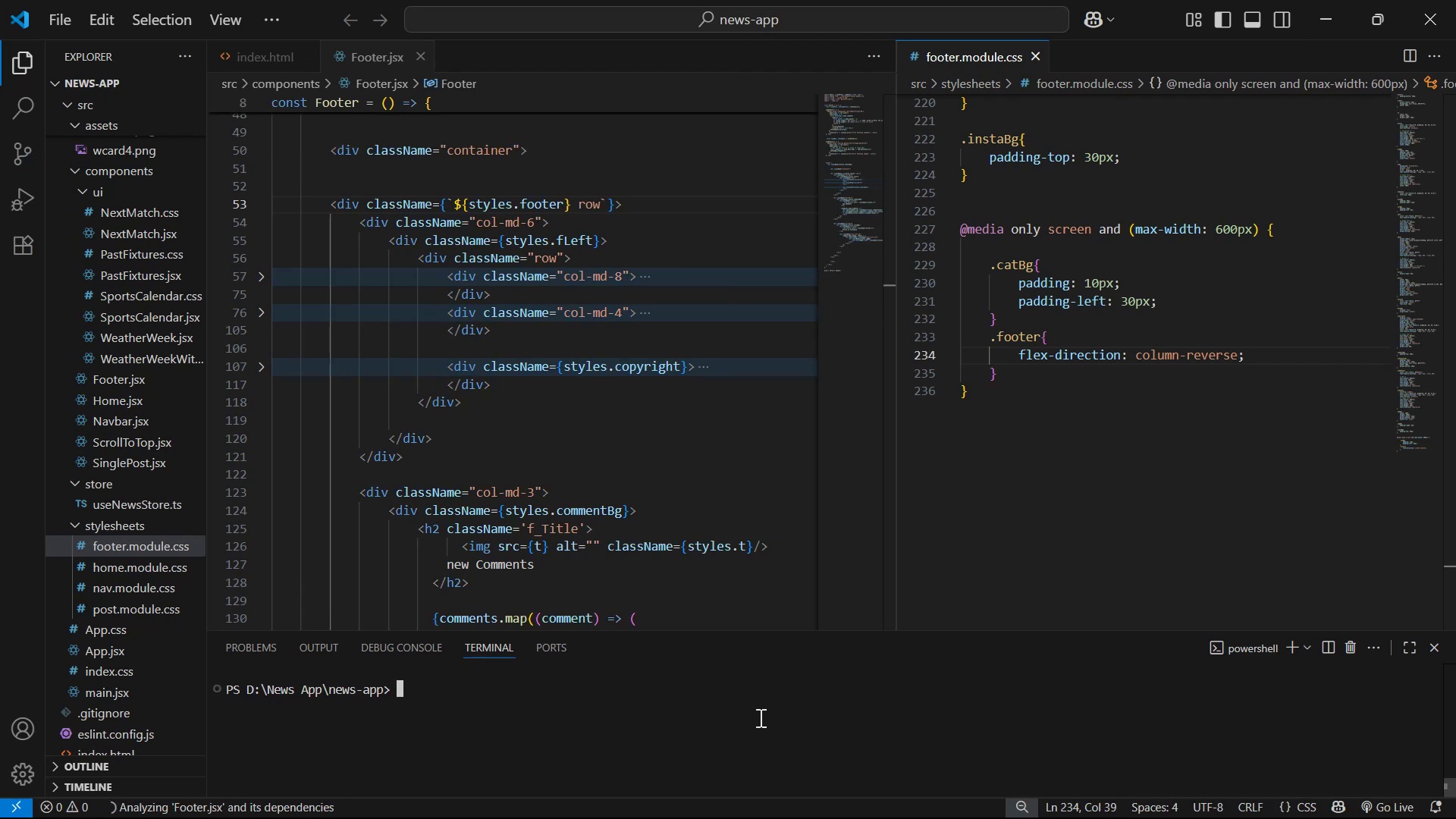 
type(np, )
key(Backspace)
key(Backspace)
type(m run dev)
 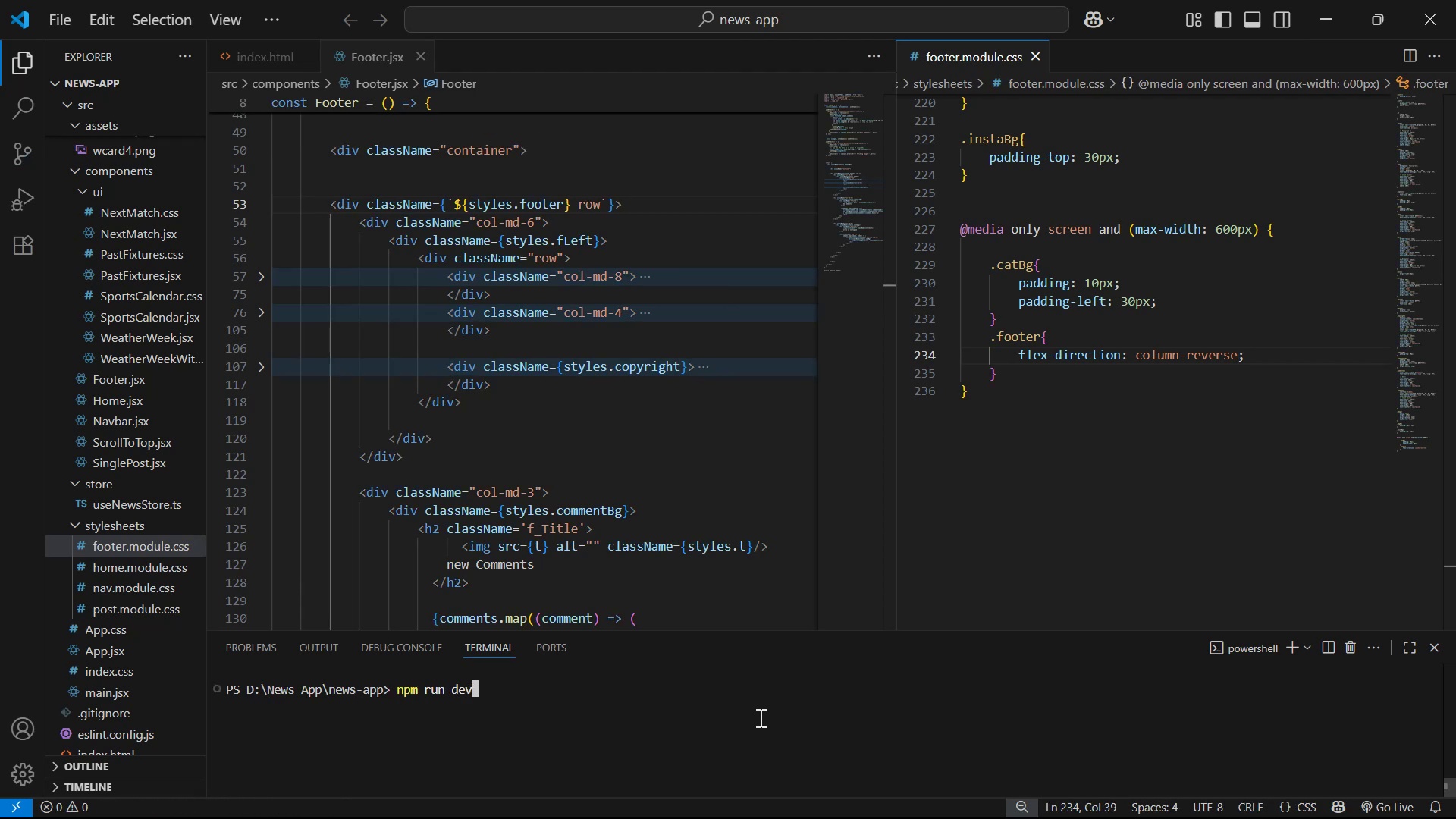 
key(Enter)
 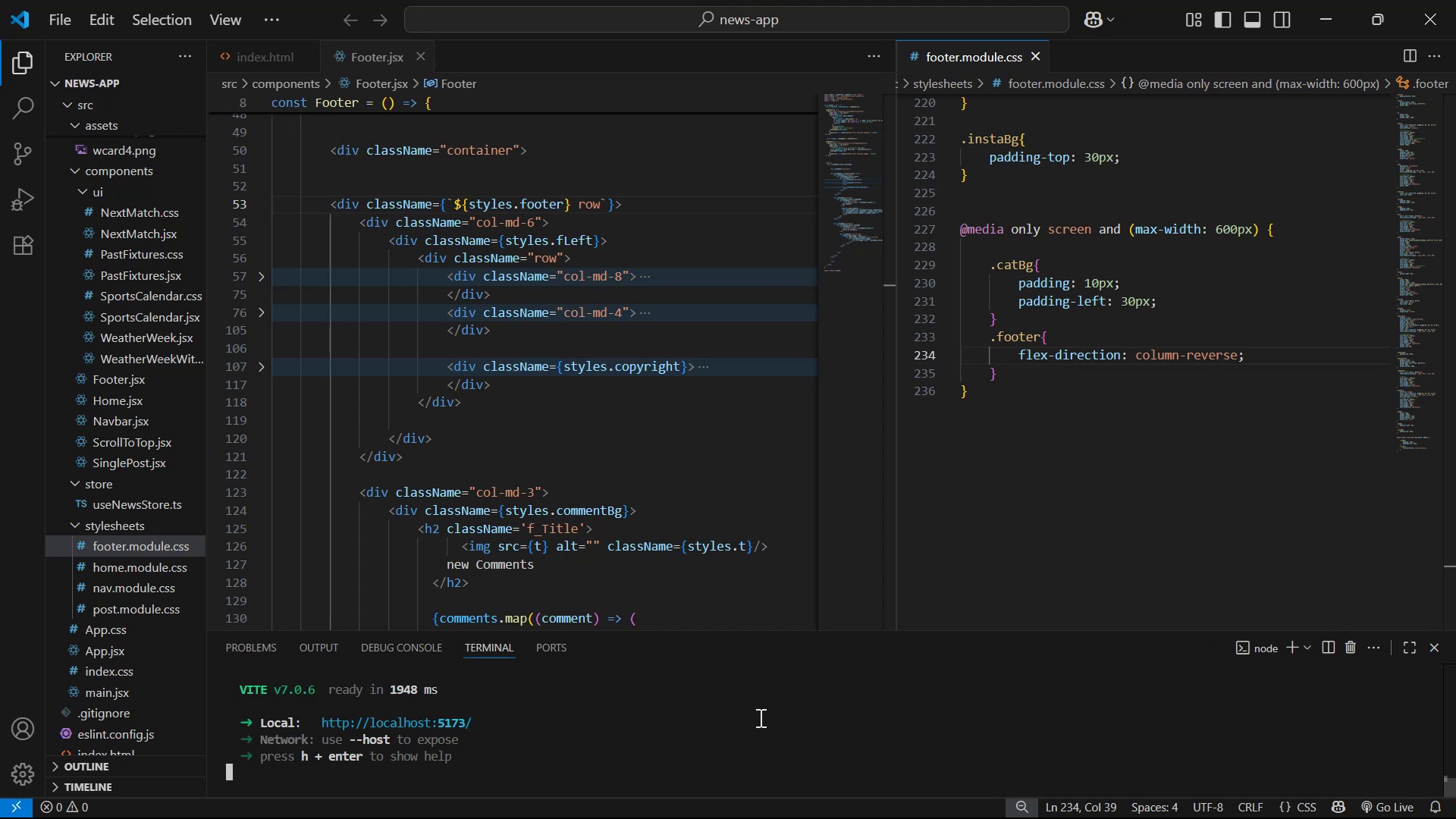 
wait(5.48)
 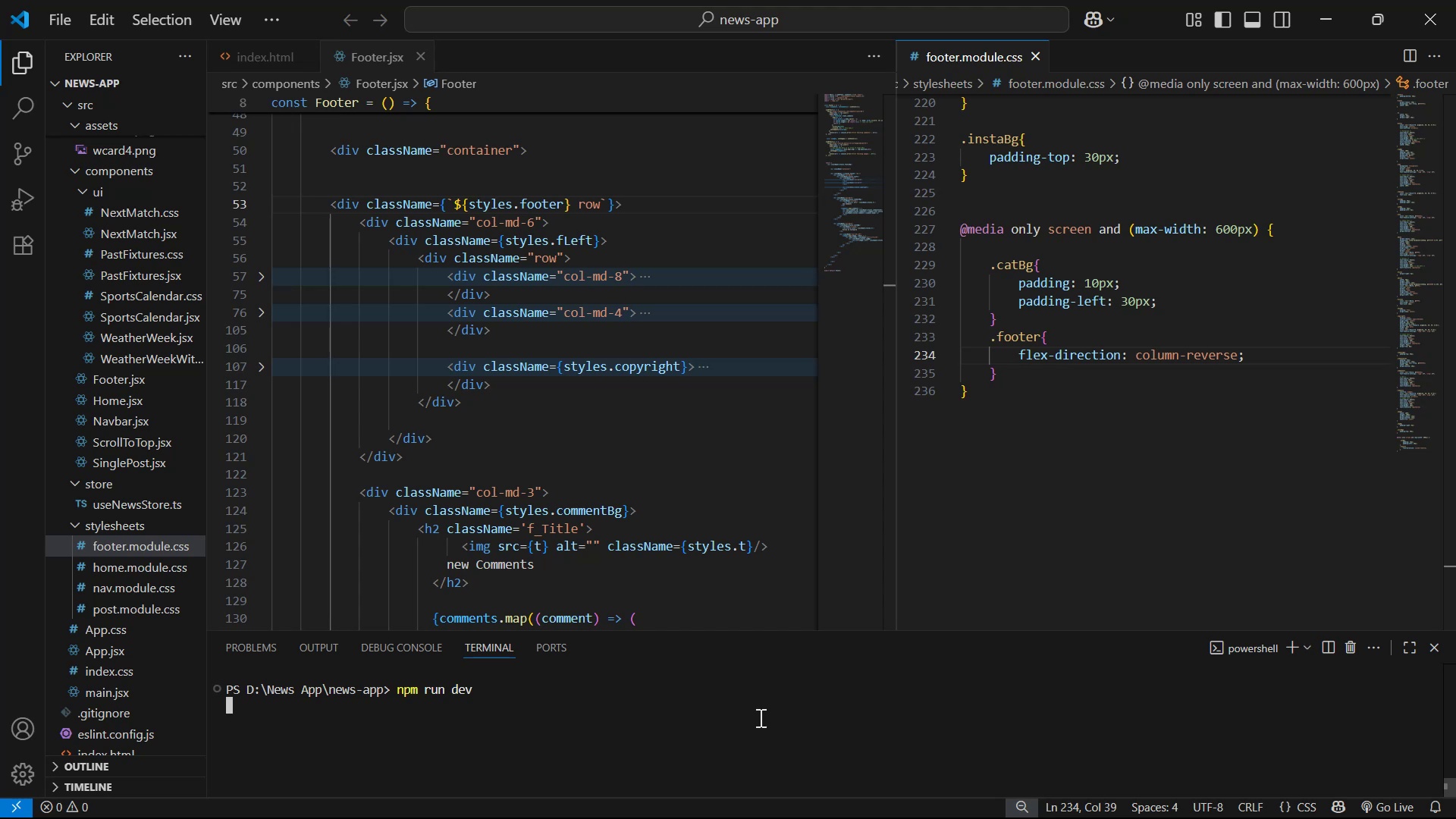 
hold_key(key=ControlLeft, duration=0.79)
 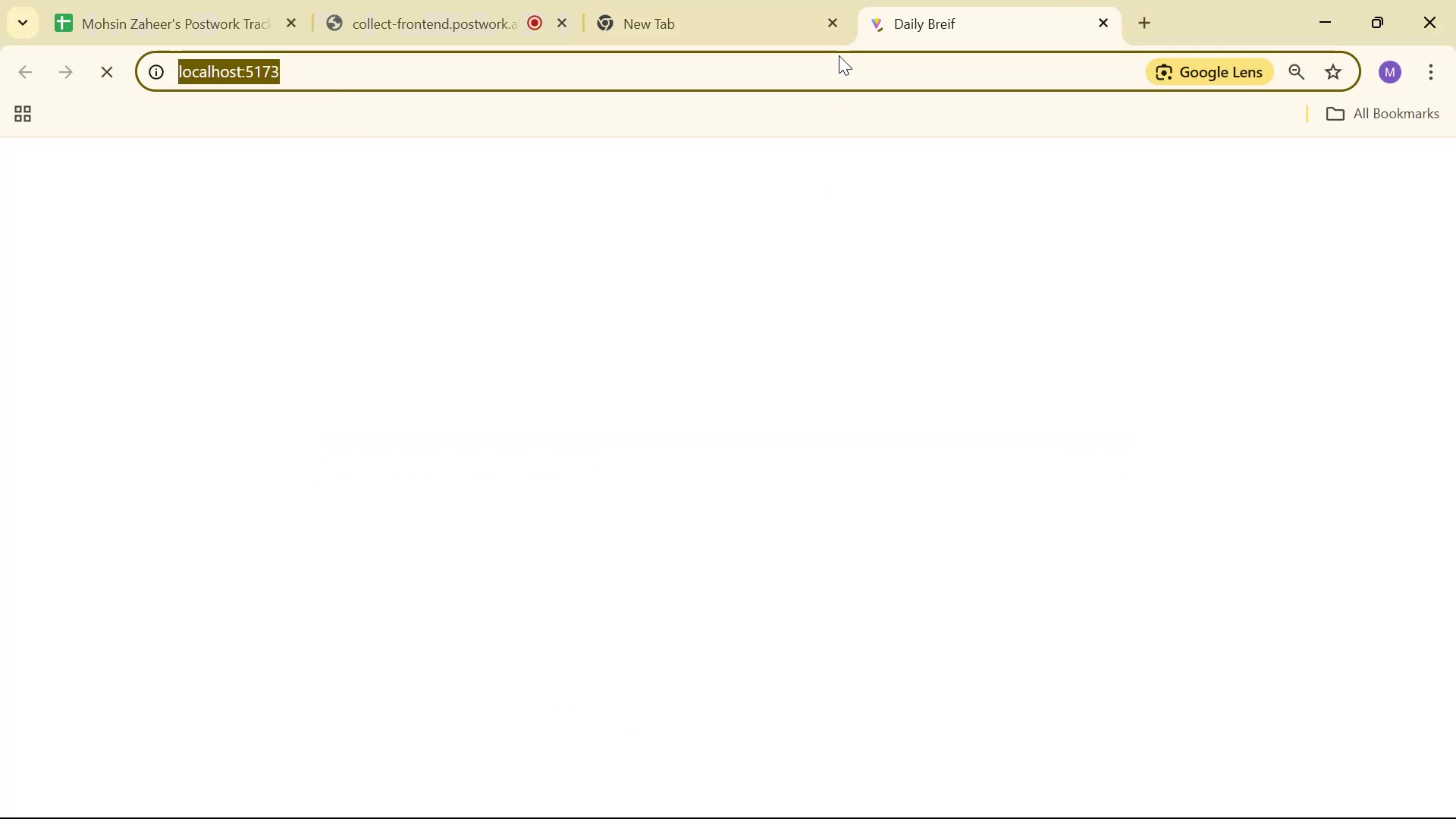 
left_click([827, 20])
 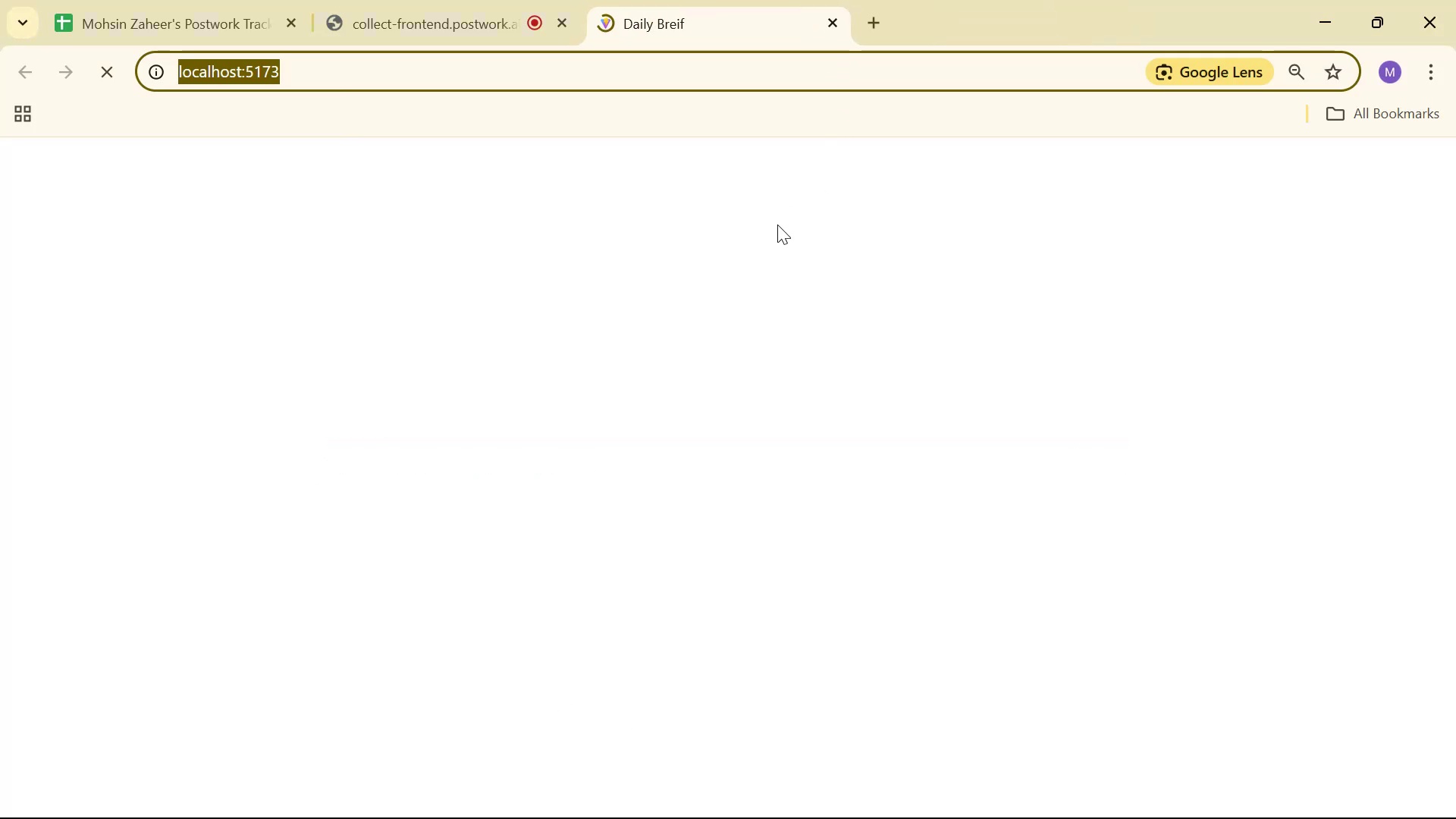 
left_click([777, 228])
 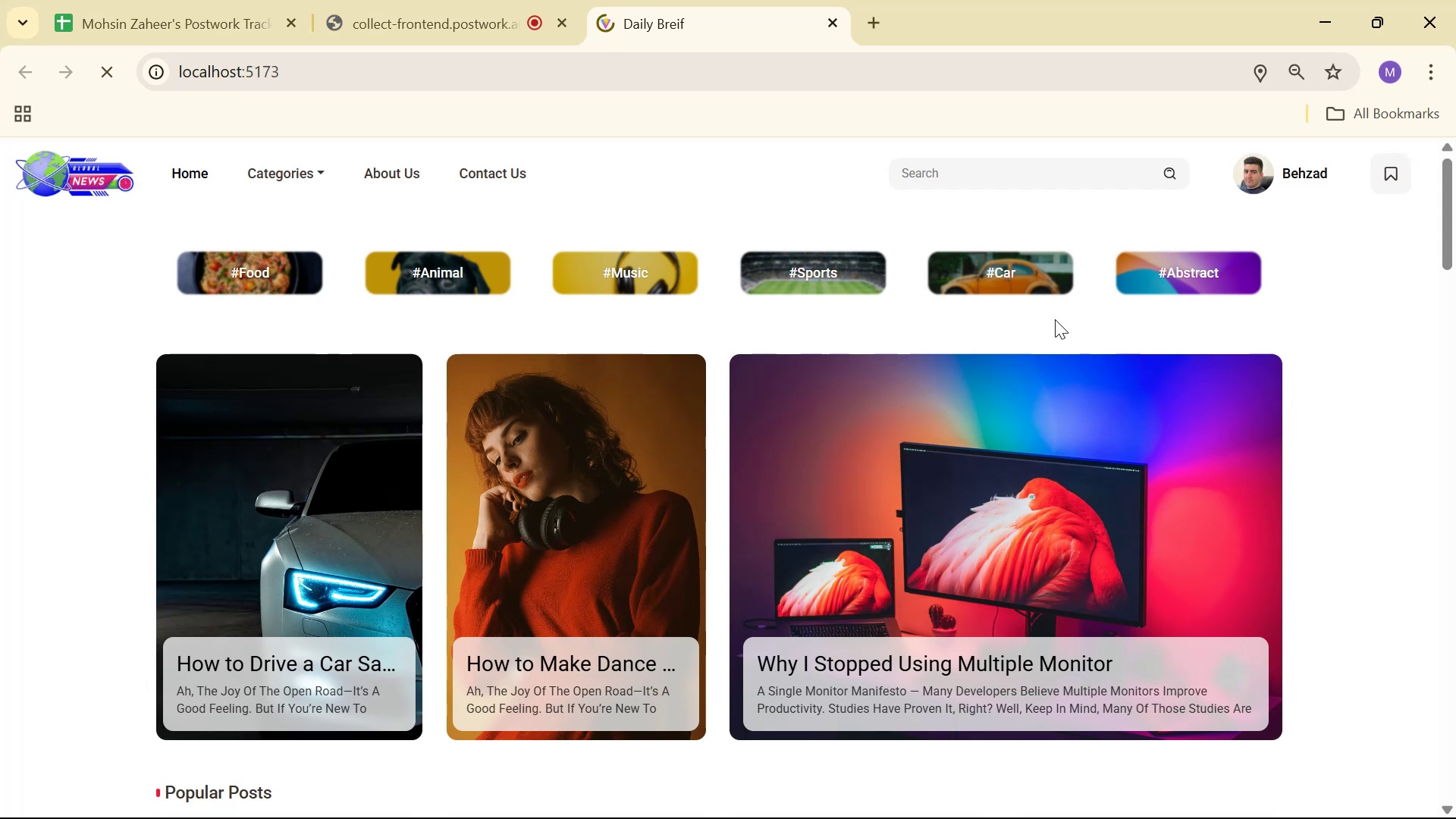 
scroll: coordinate [1015, 340], scroll_direction: down, amount: 30.0
 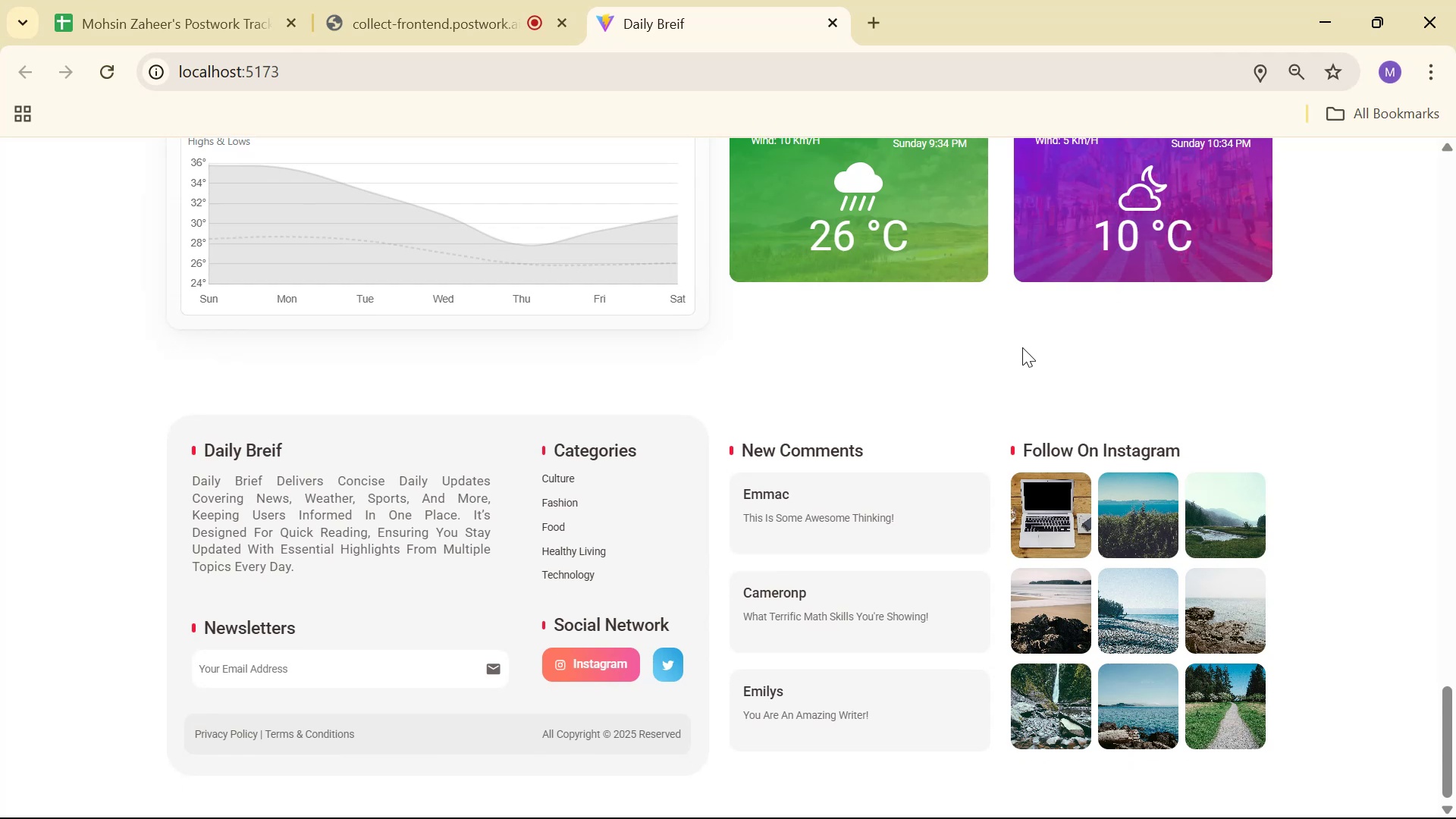 
scroll: coordinate [1018, 353], scroll_direction: up, amount: 26.0
 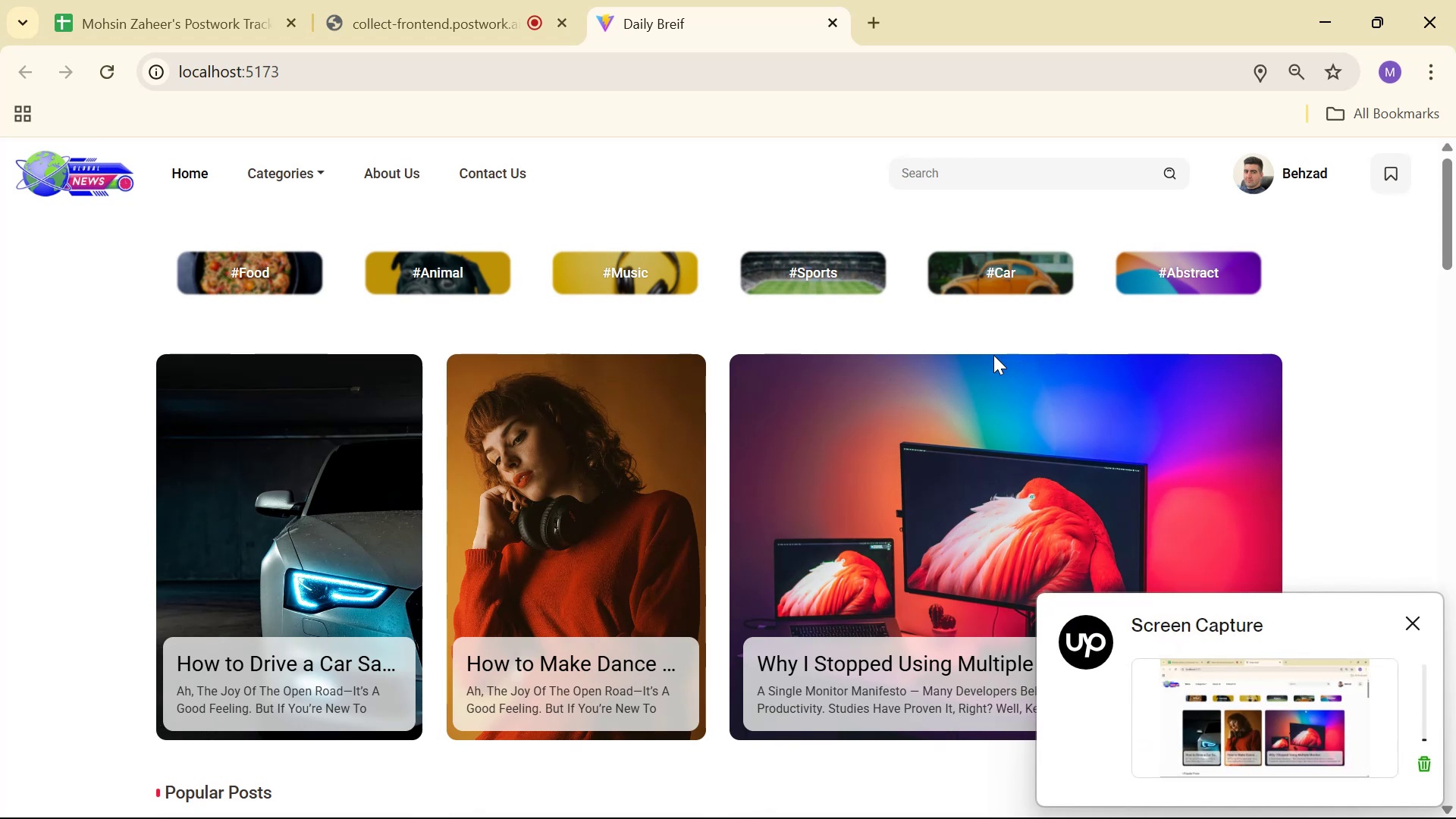 
wait(5.54)
 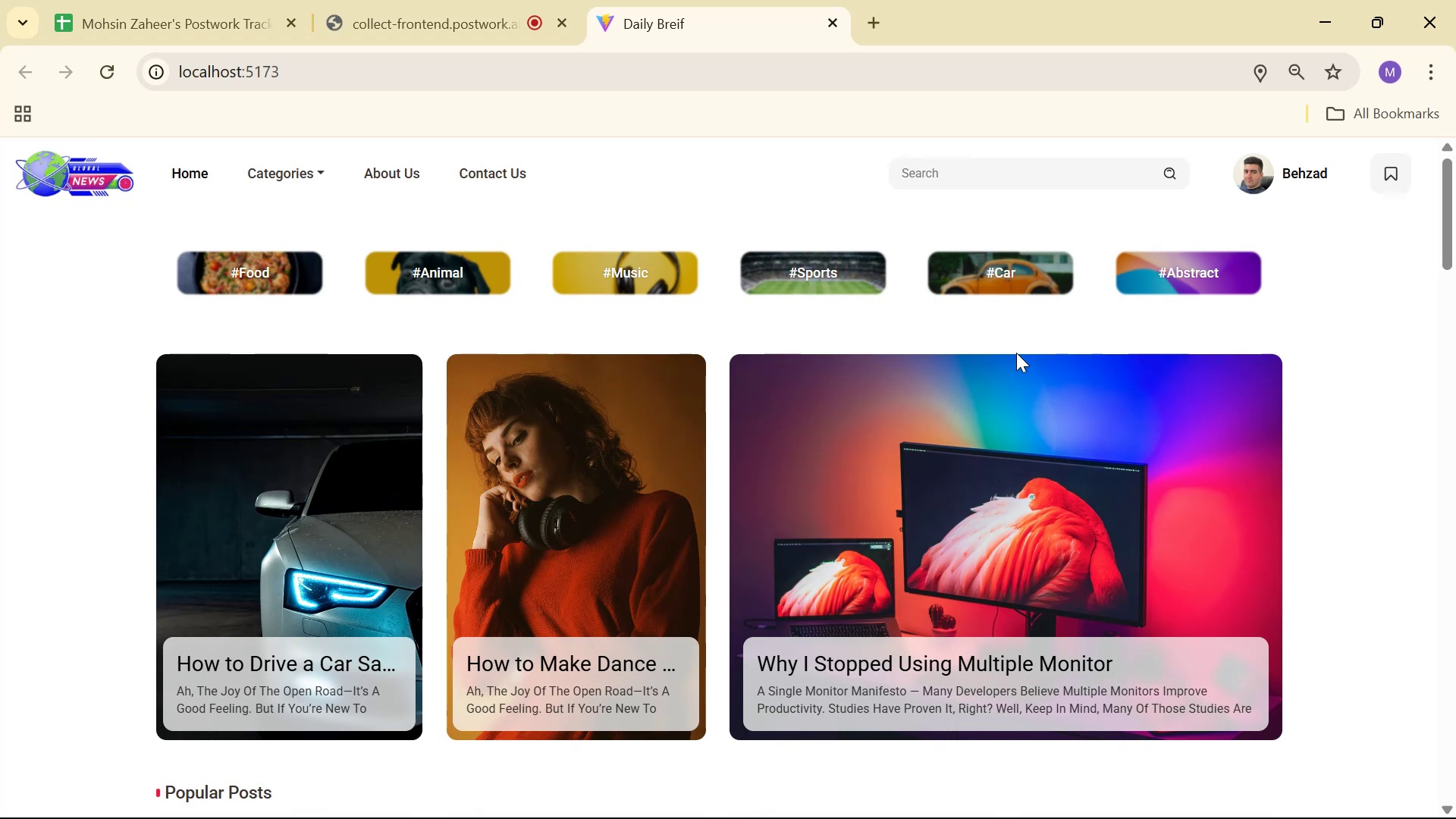 
left_click([1414, 619])
 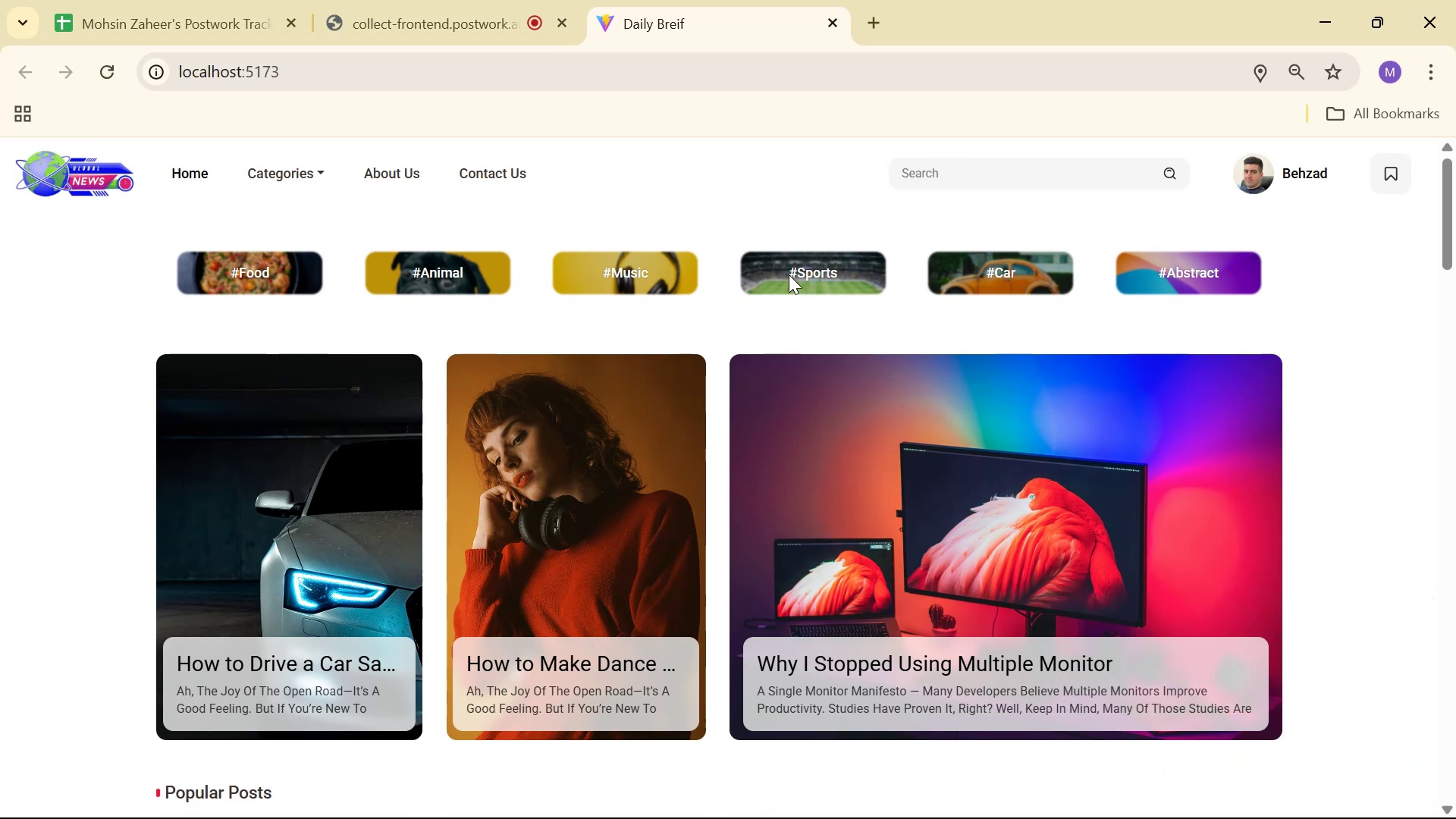 
left_click([876, 0])
 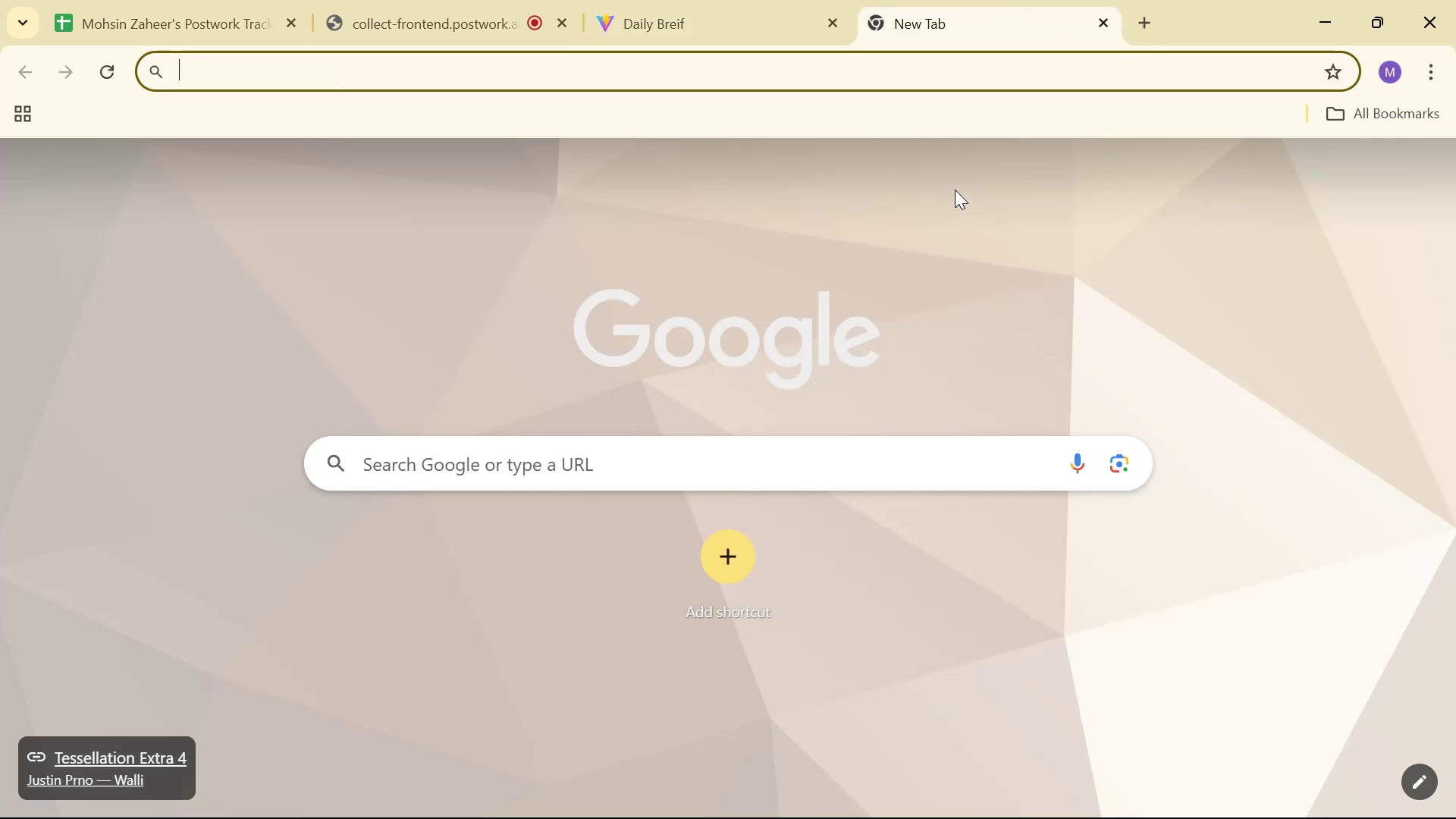 
type(figm)
 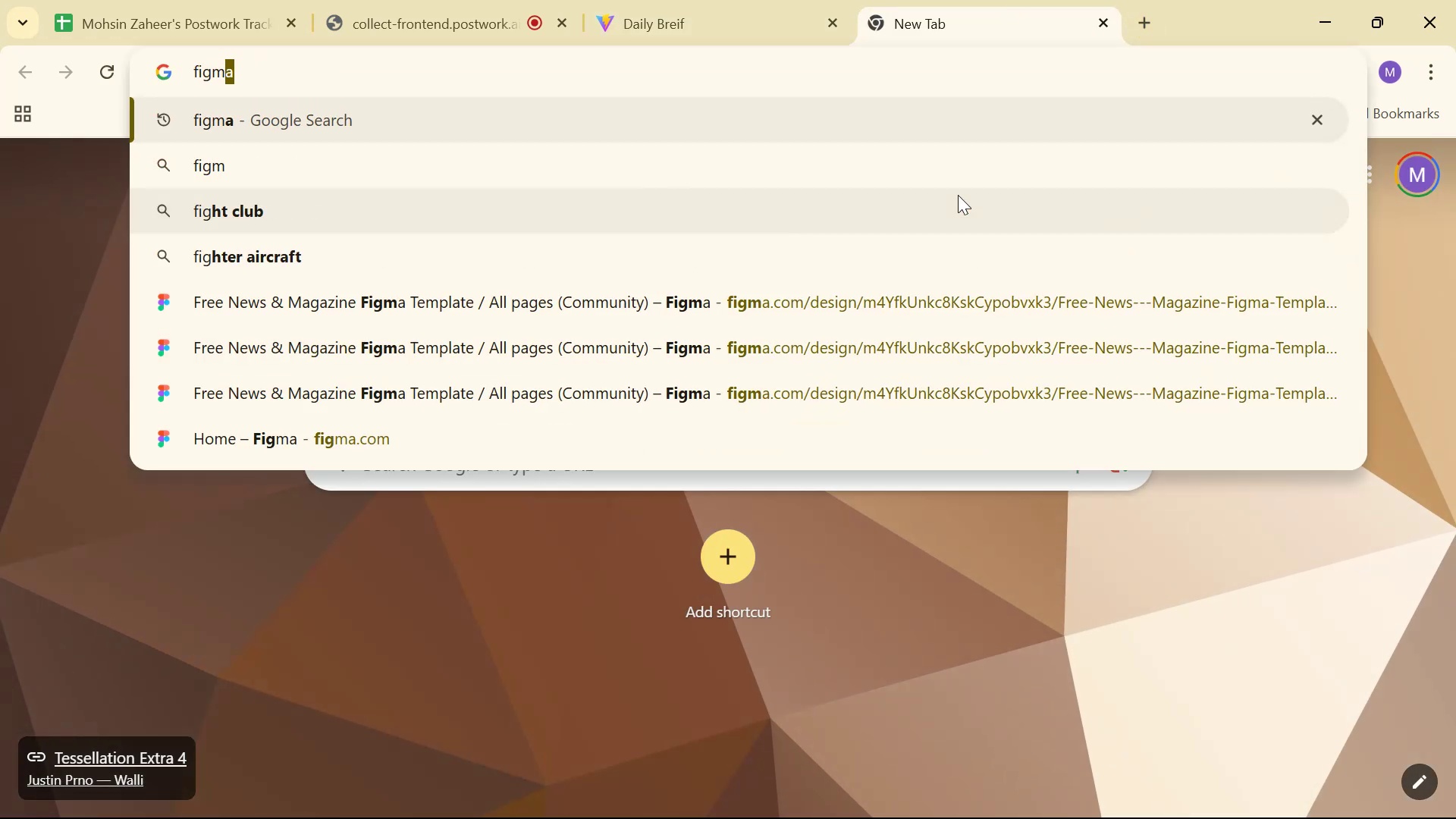 
key(Enter)
 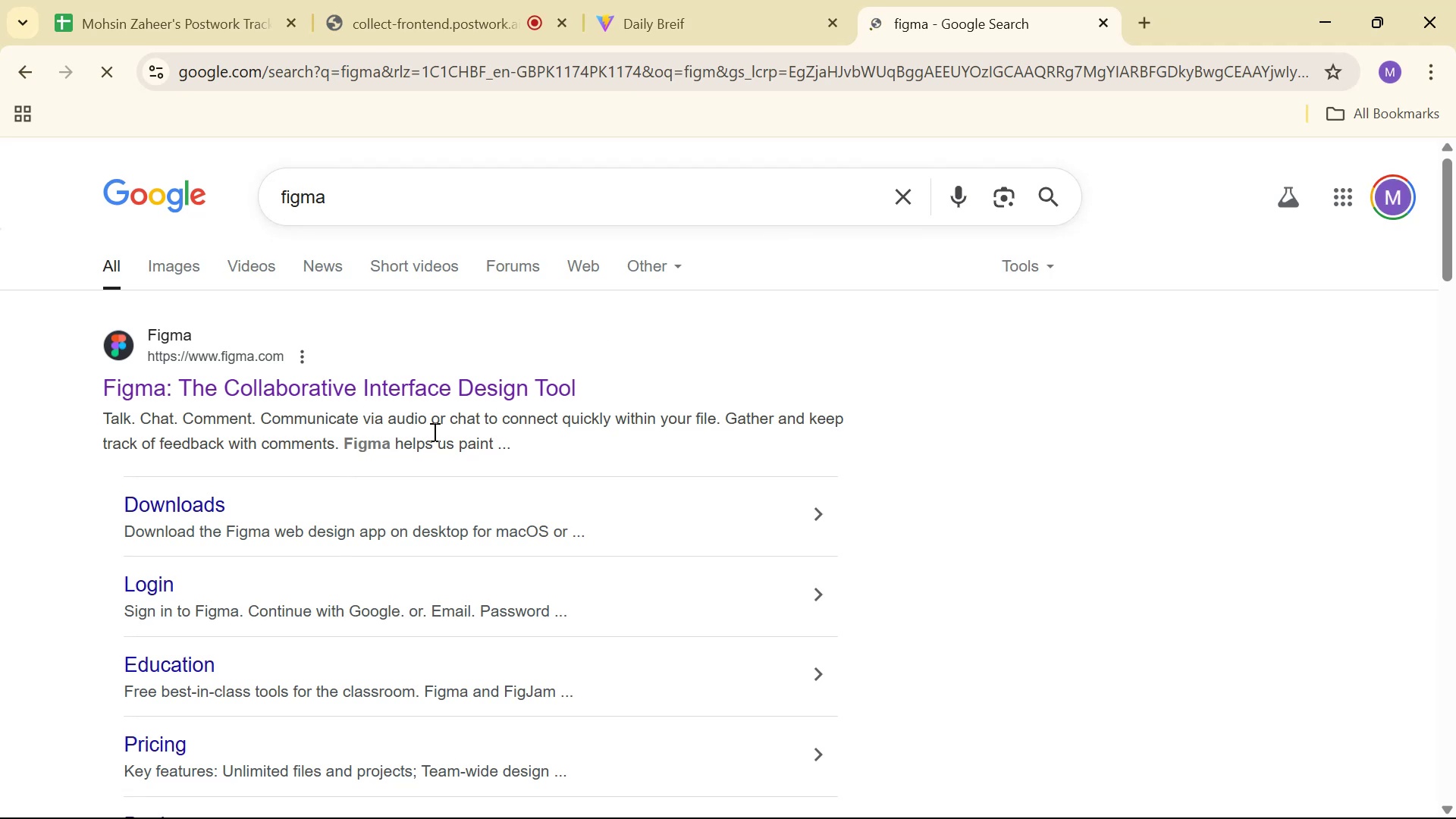 
left_click([445, 398])
 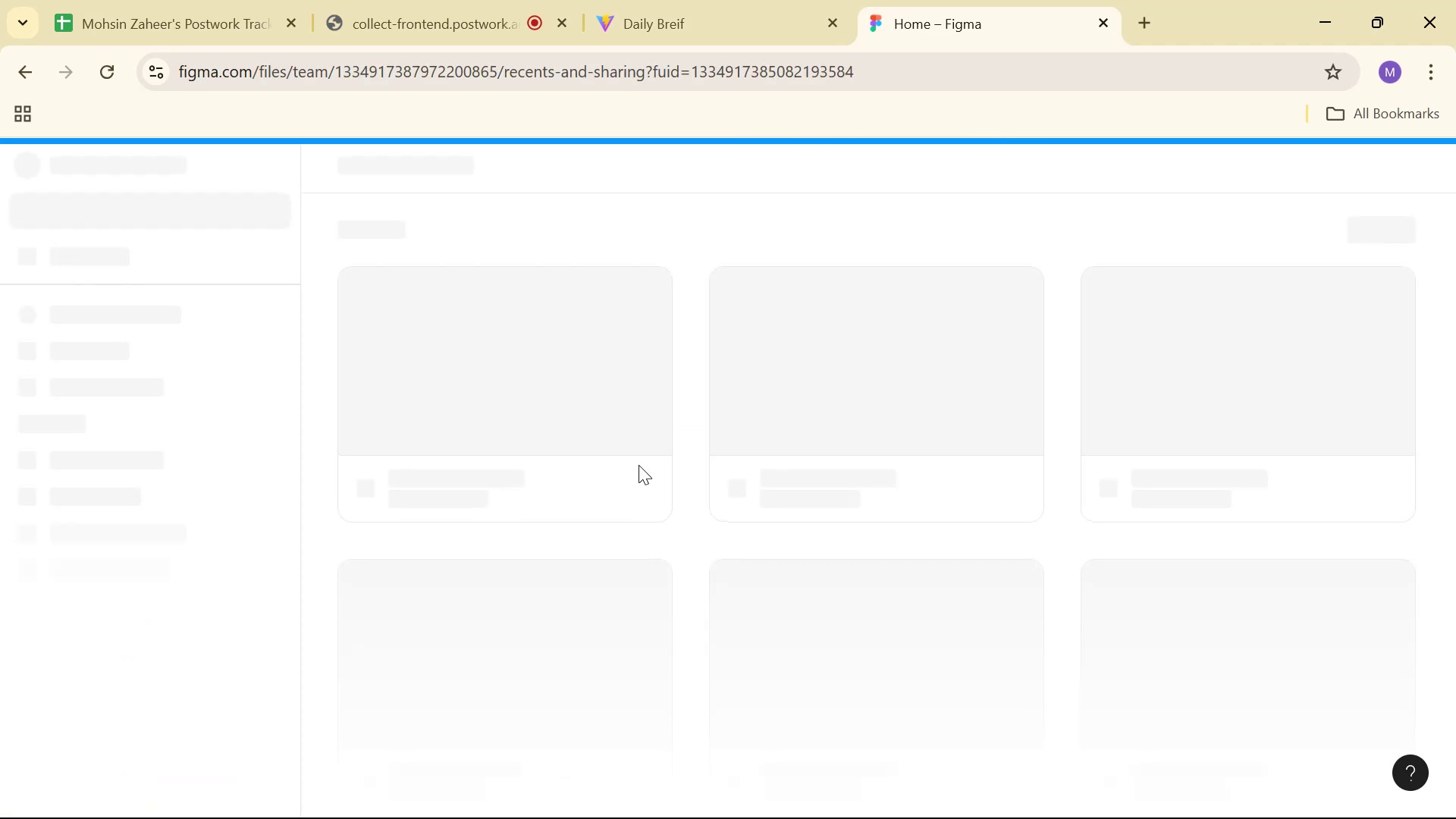 
wait(5.99)
 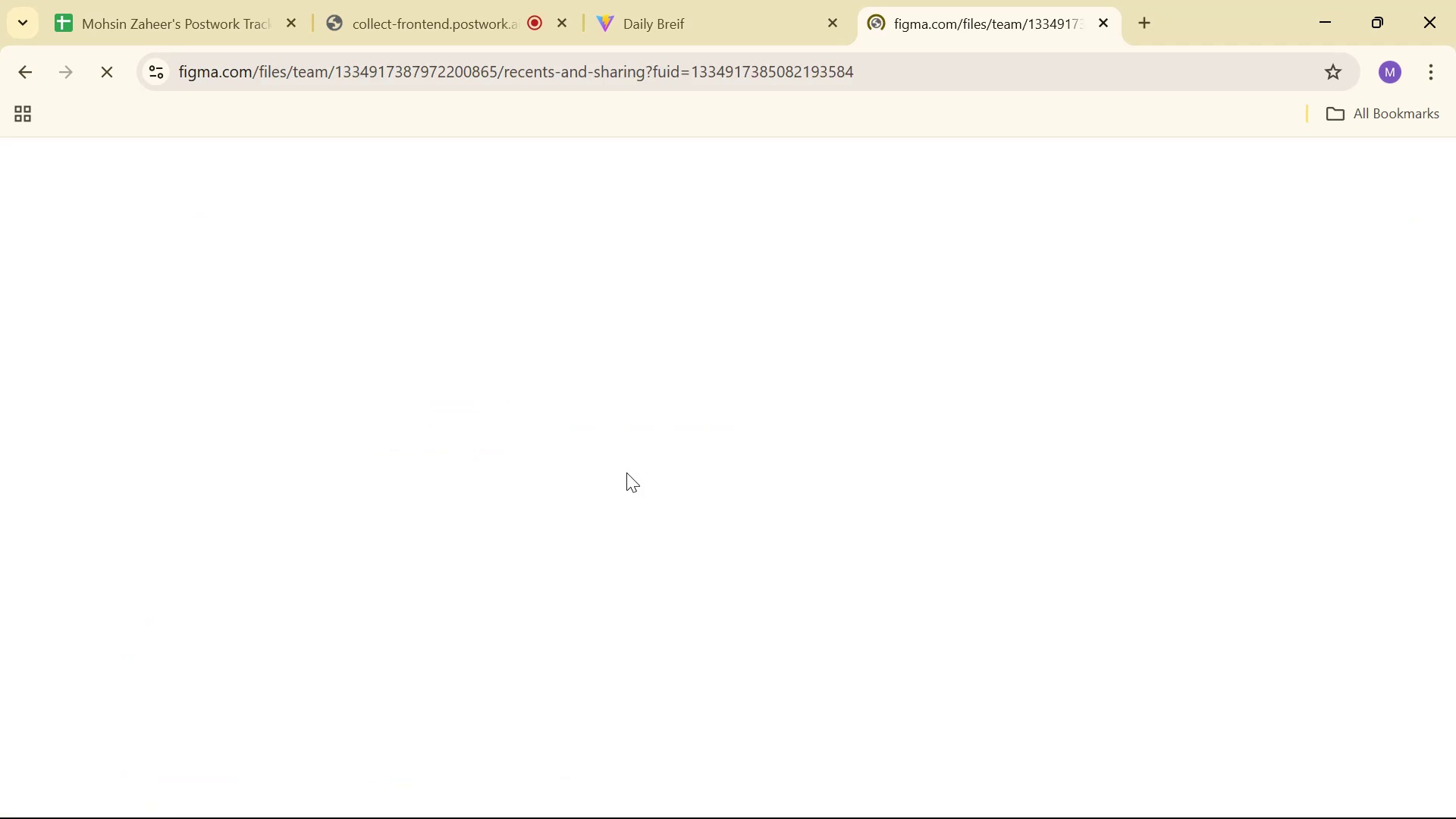 
left_click_drag(start_coordinate=[1047, 11], to_coordinate=[1102, 142])
 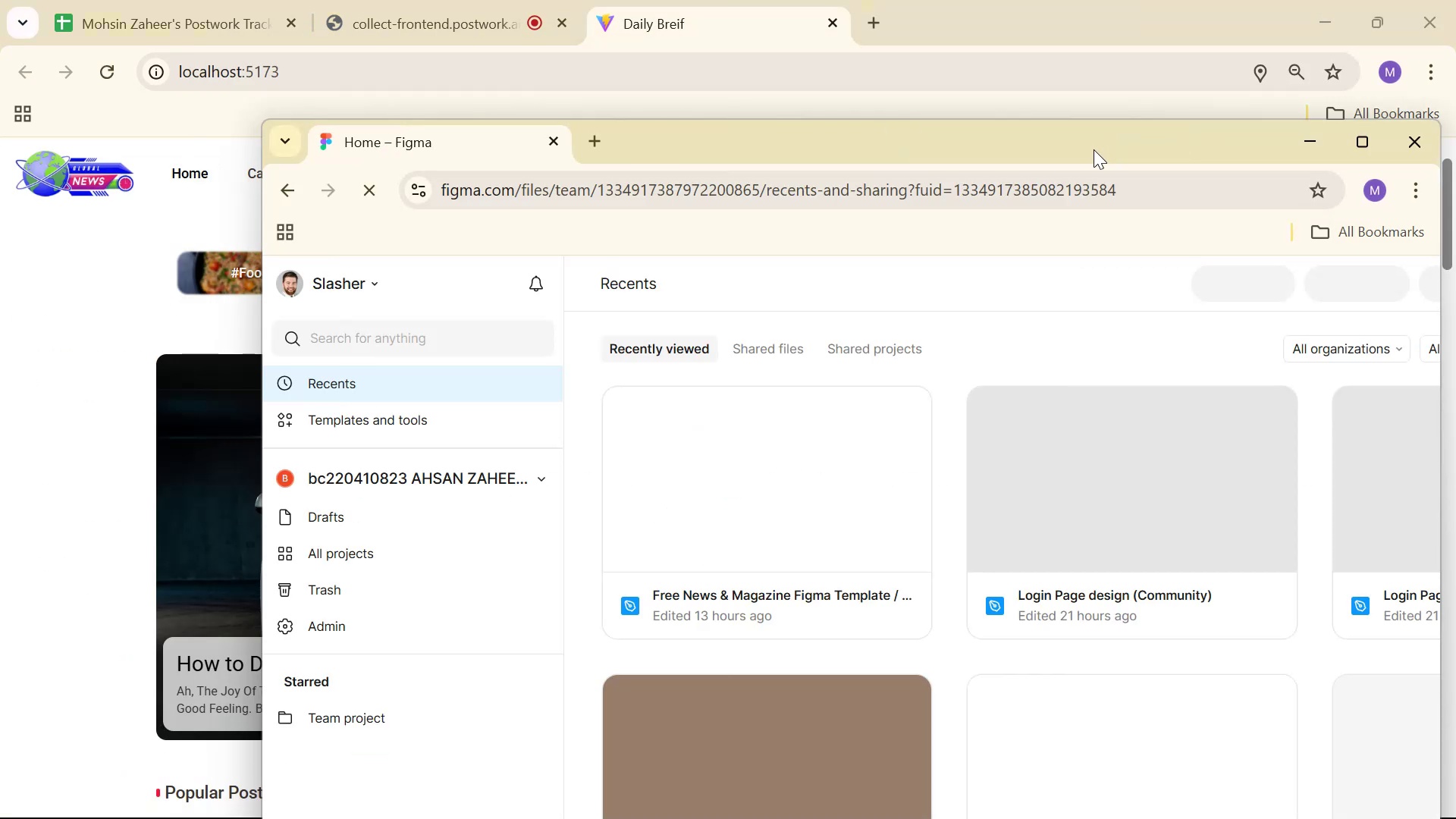 
double_click([1091, 143])
 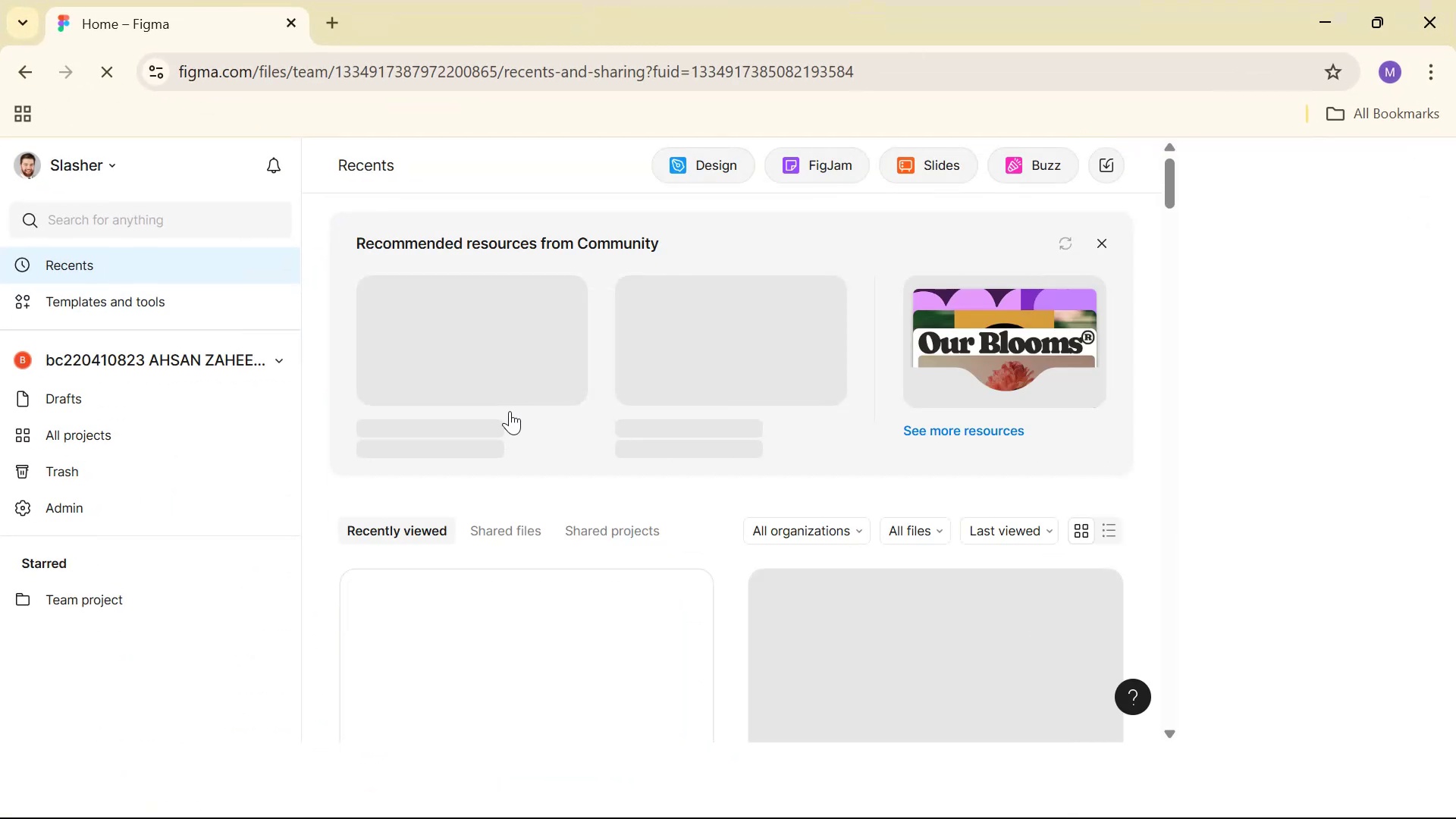 
scroll: coordinate [498, 478], scroll_direction: down, amount: 3.0
 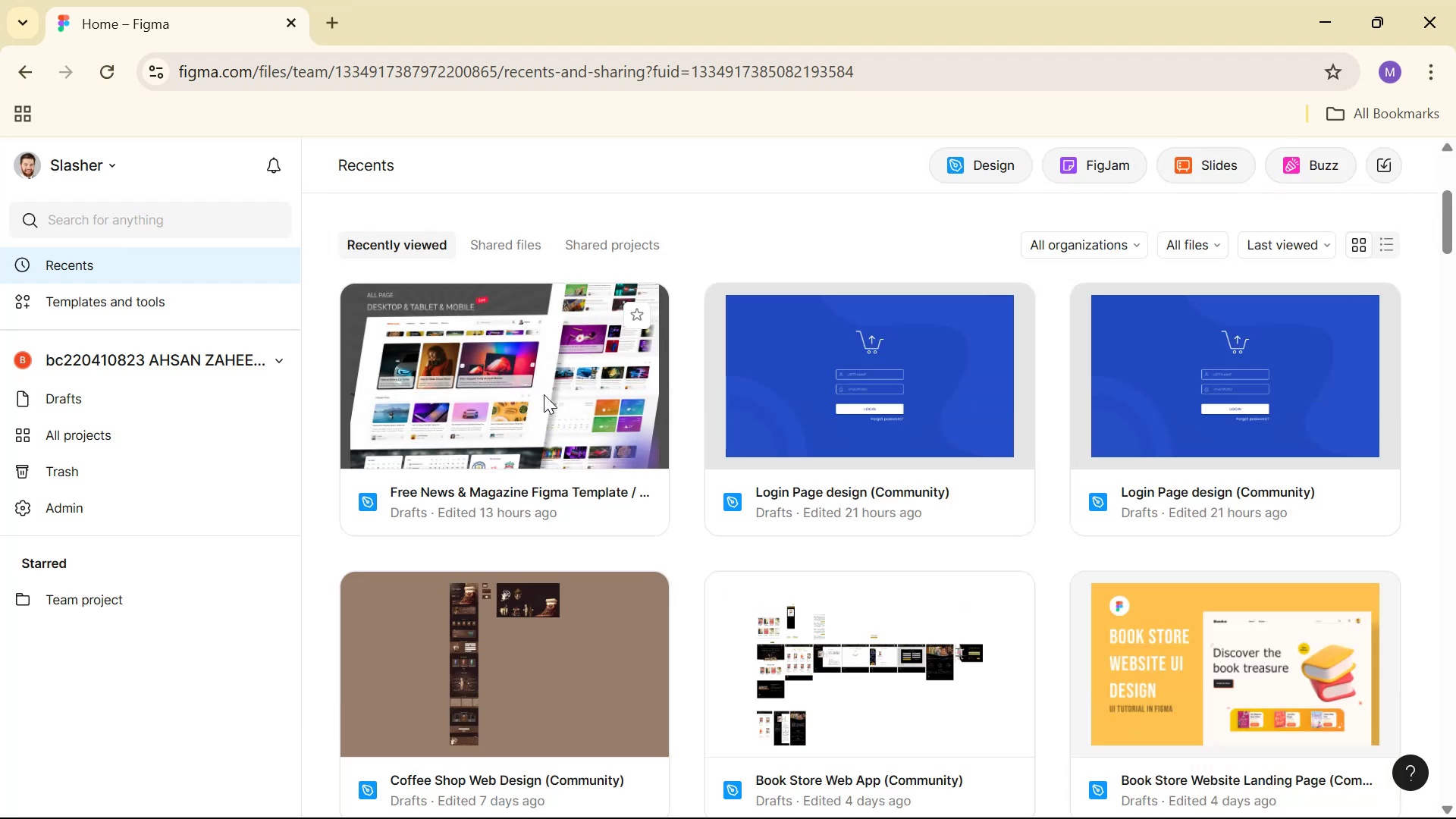 
double_click([547, 390])
 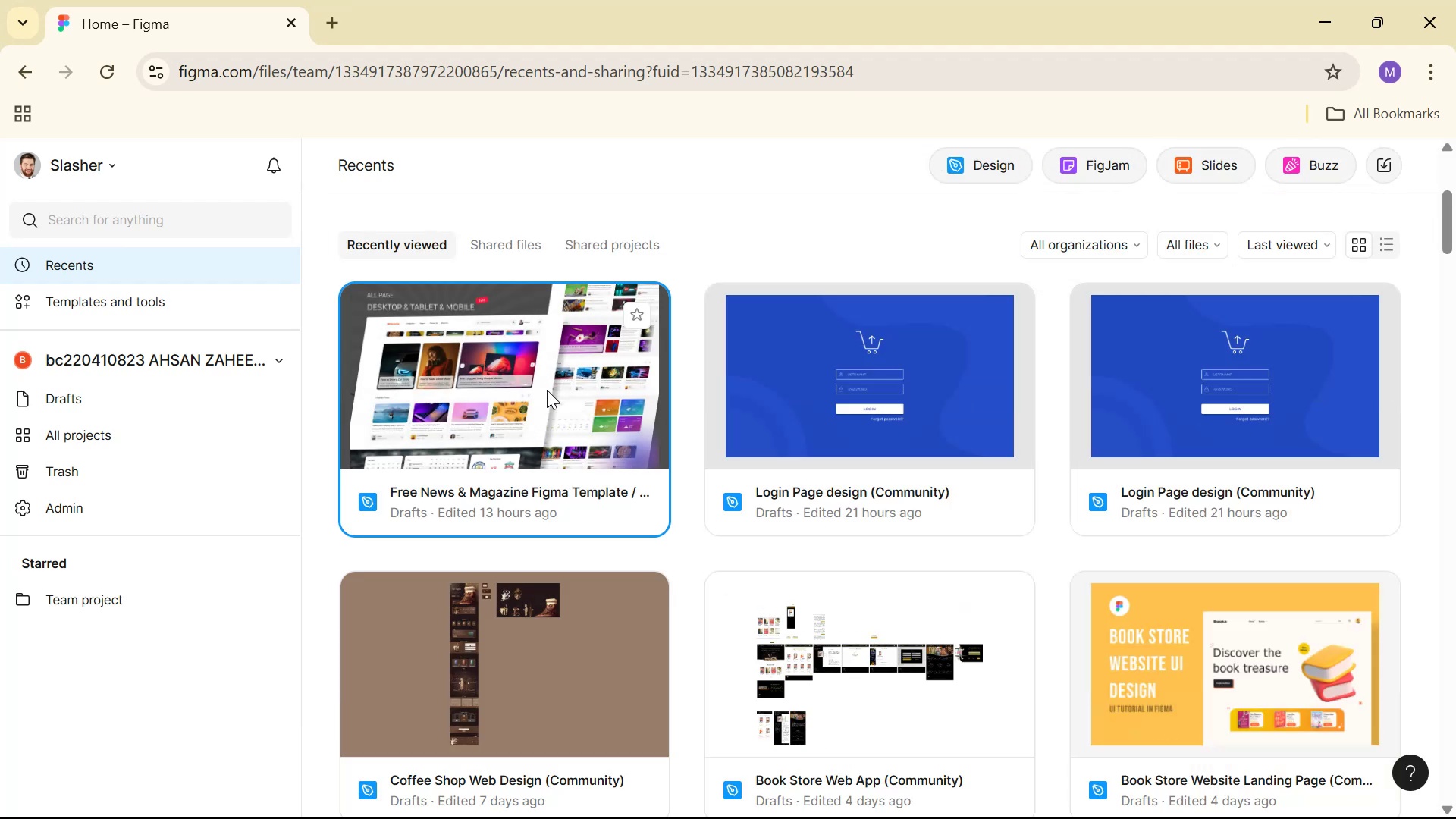 
triple_click([547, 390])
 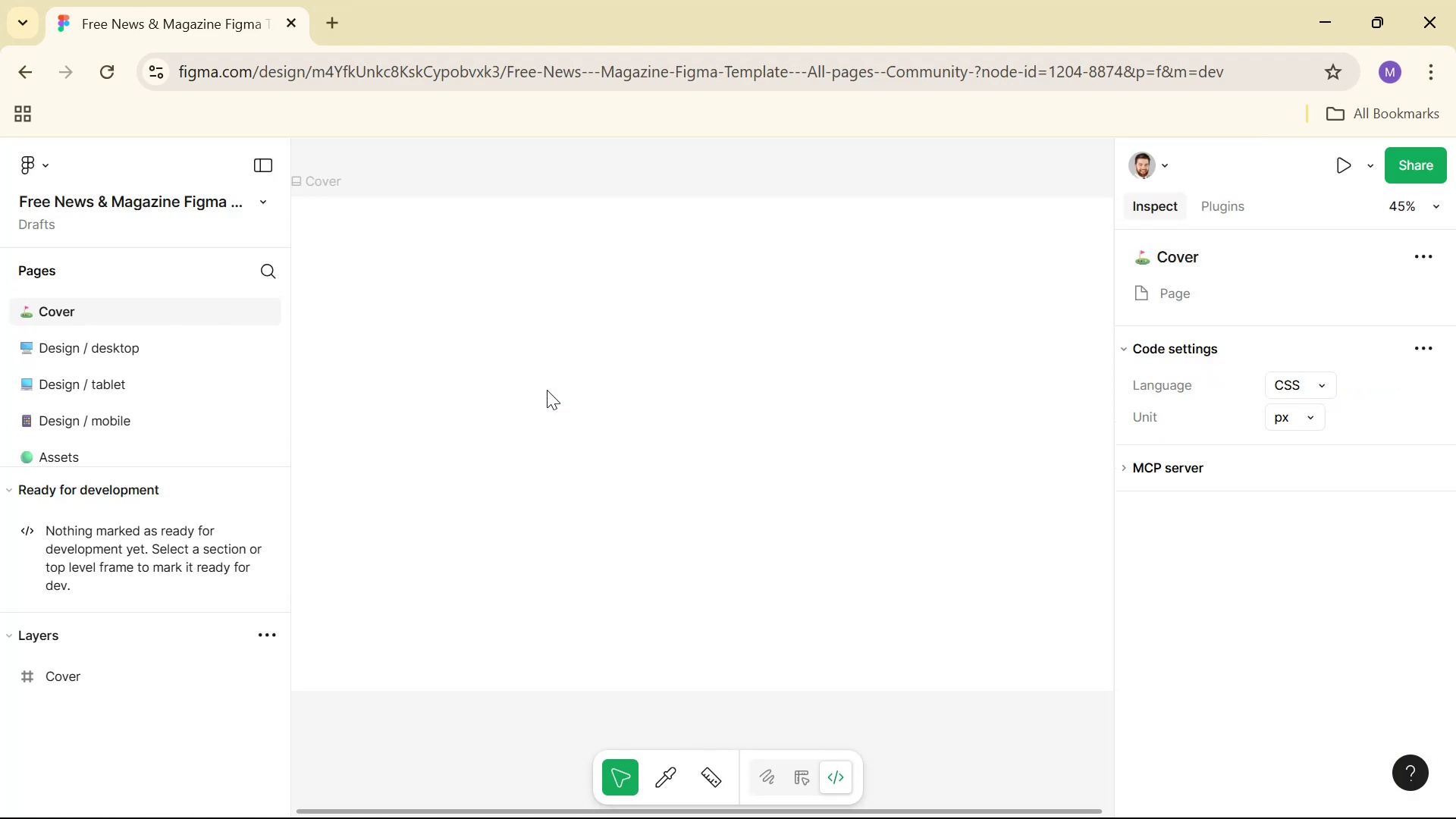 
wait(6.63)
 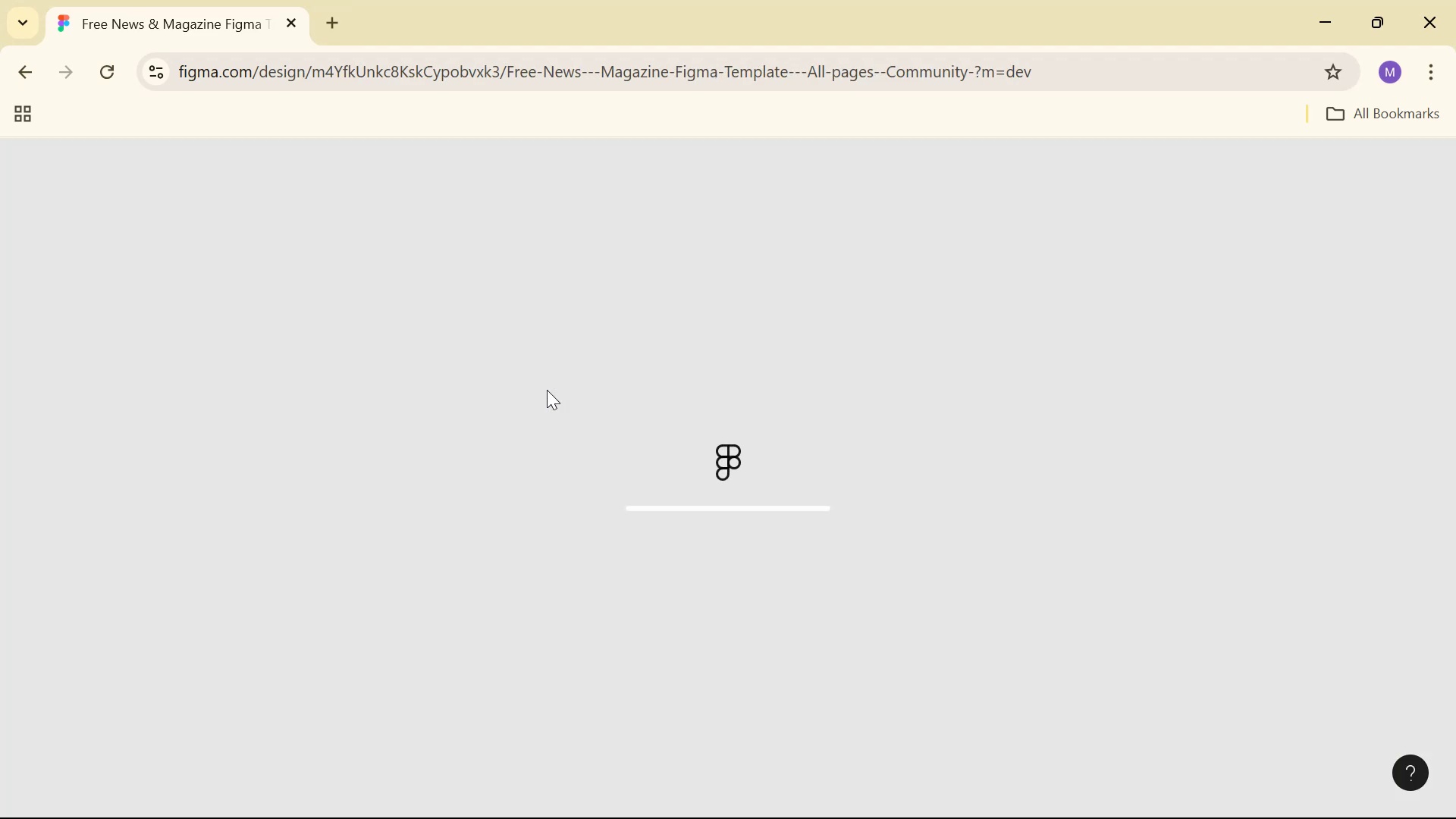 
hold_key(key=ControlLeft, duration=1.52)
scroll: coordinate [537, 389], scroll_direction: down, amount: 5.0
 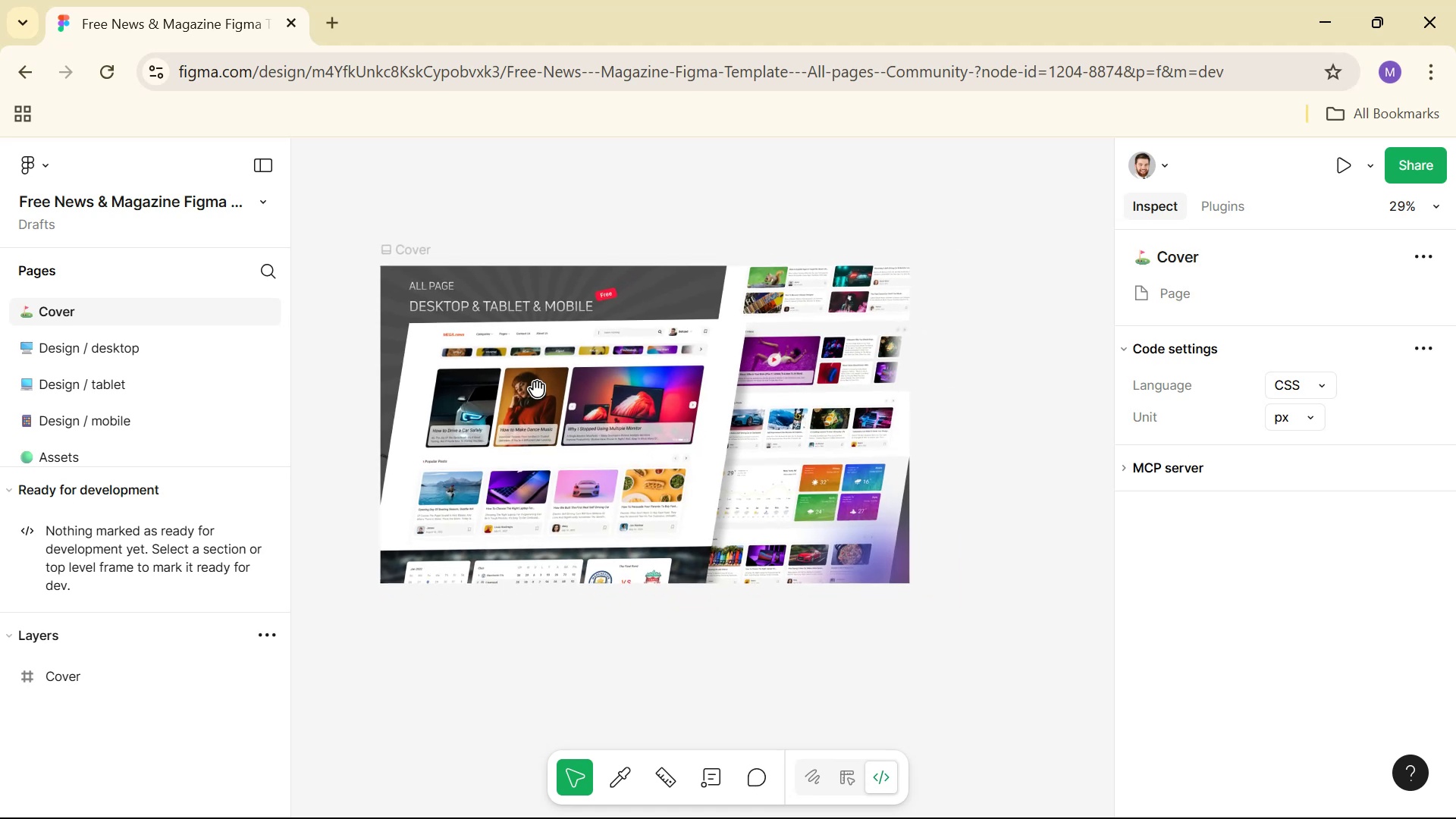 
hold_key(key=ControlLeft, duration=1.1)
 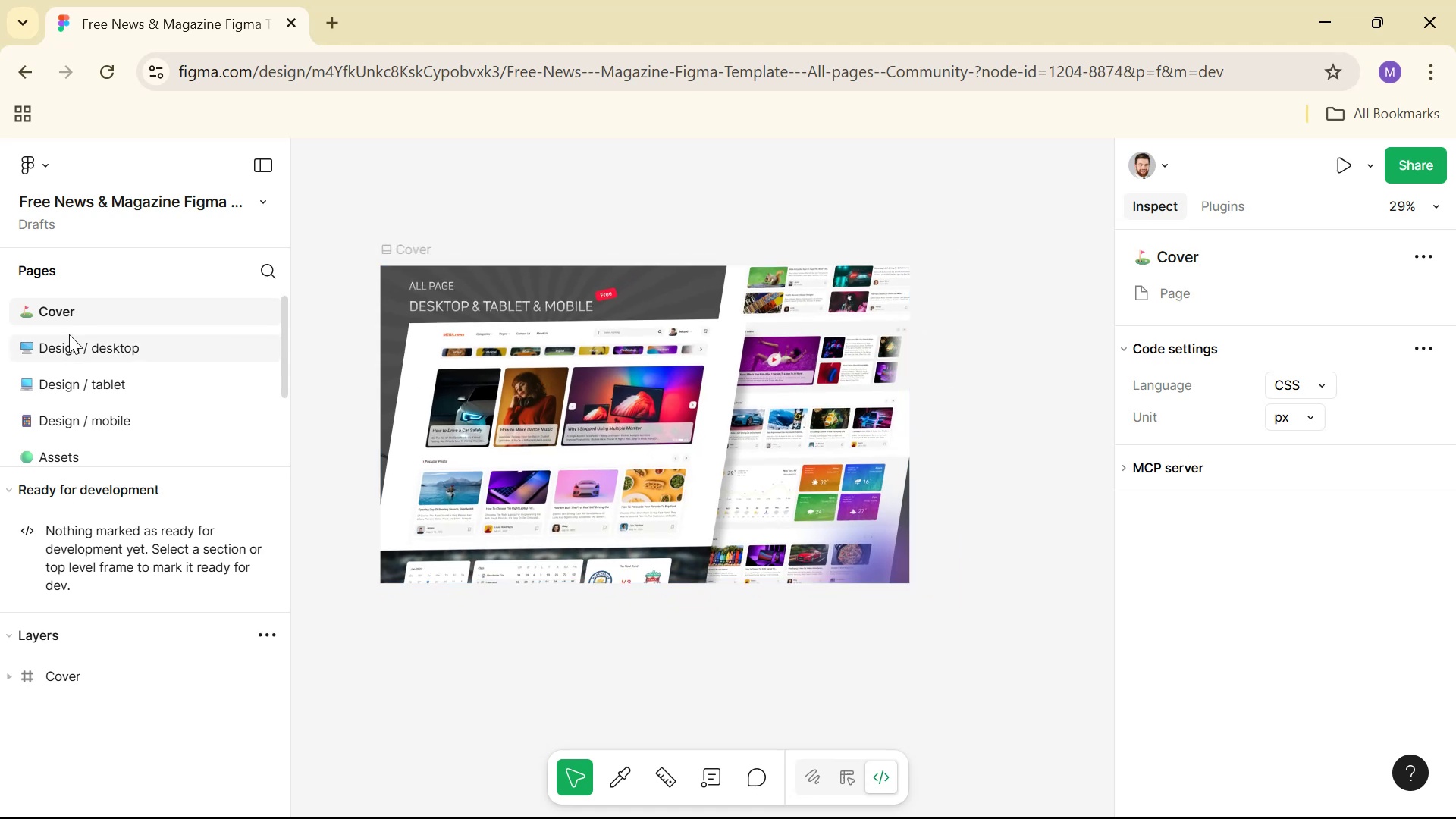 
left_click([69, 334])
 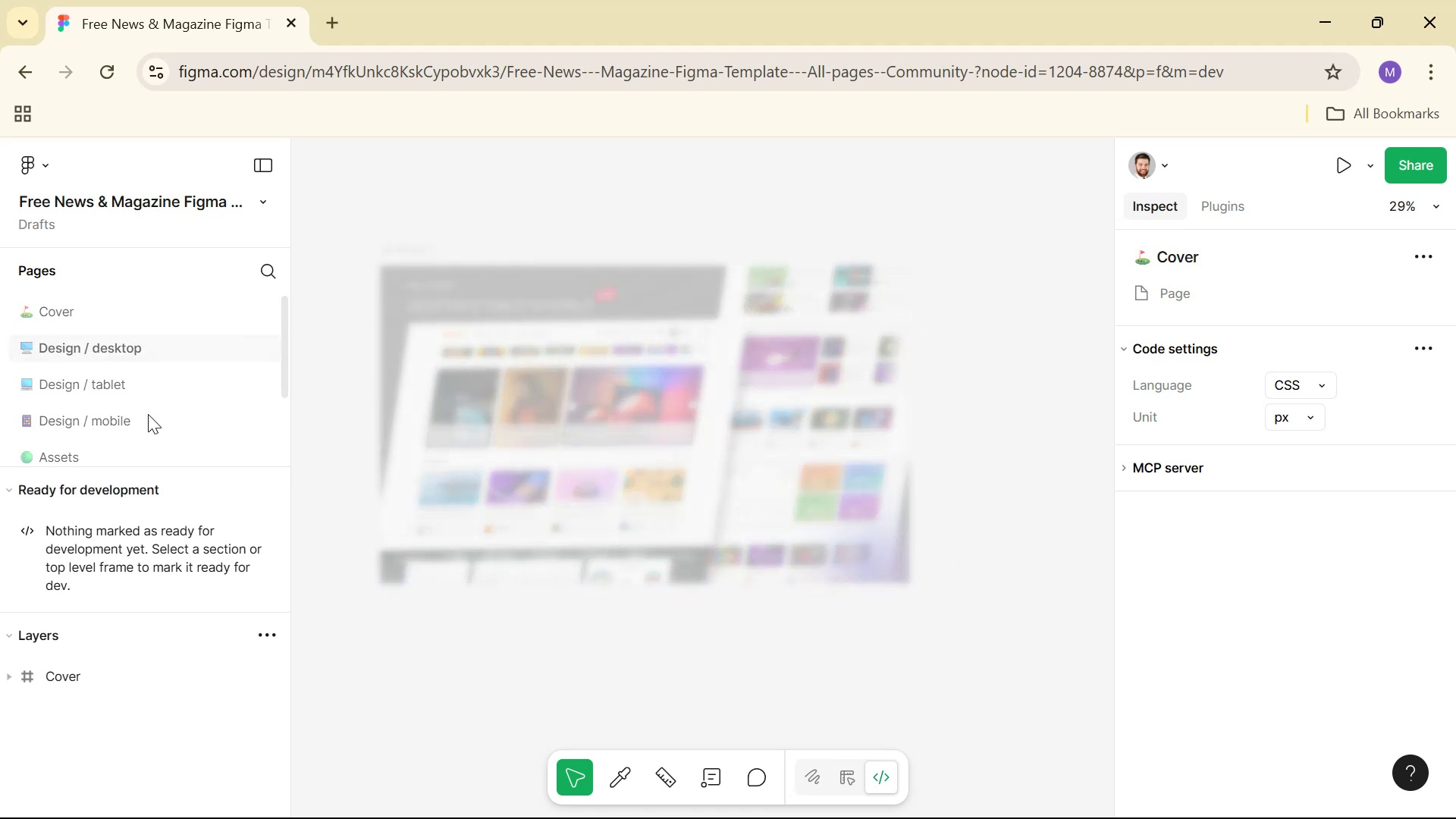 
mouse_move([285, 406])
 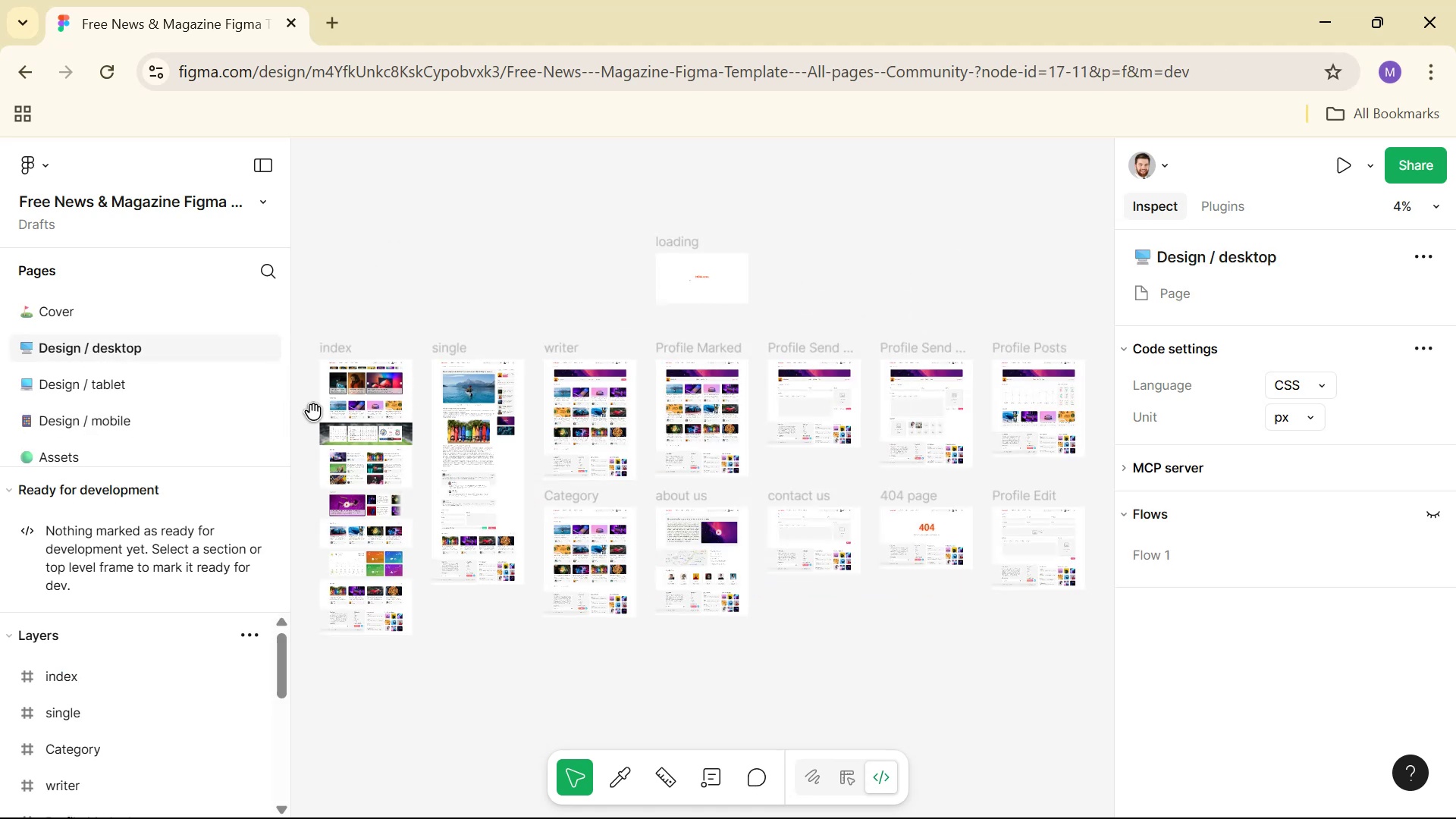 
hold_key(key=ControlLeft, duration=1.32)
scroll: coordinate [415, 447], scroll_direction: up, amount: 14.0
 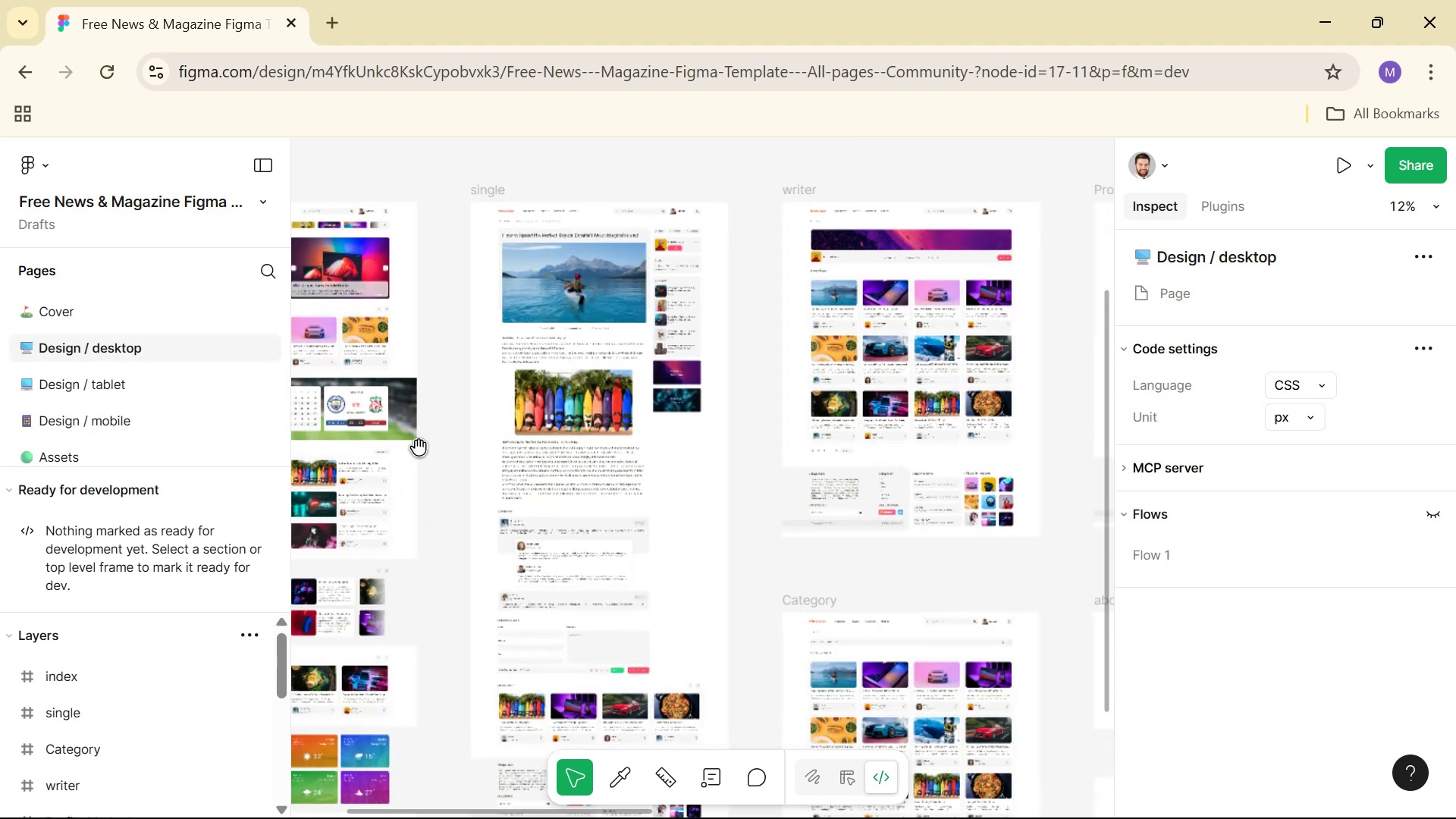 
hold_key(key=Space, duration=0.55)
 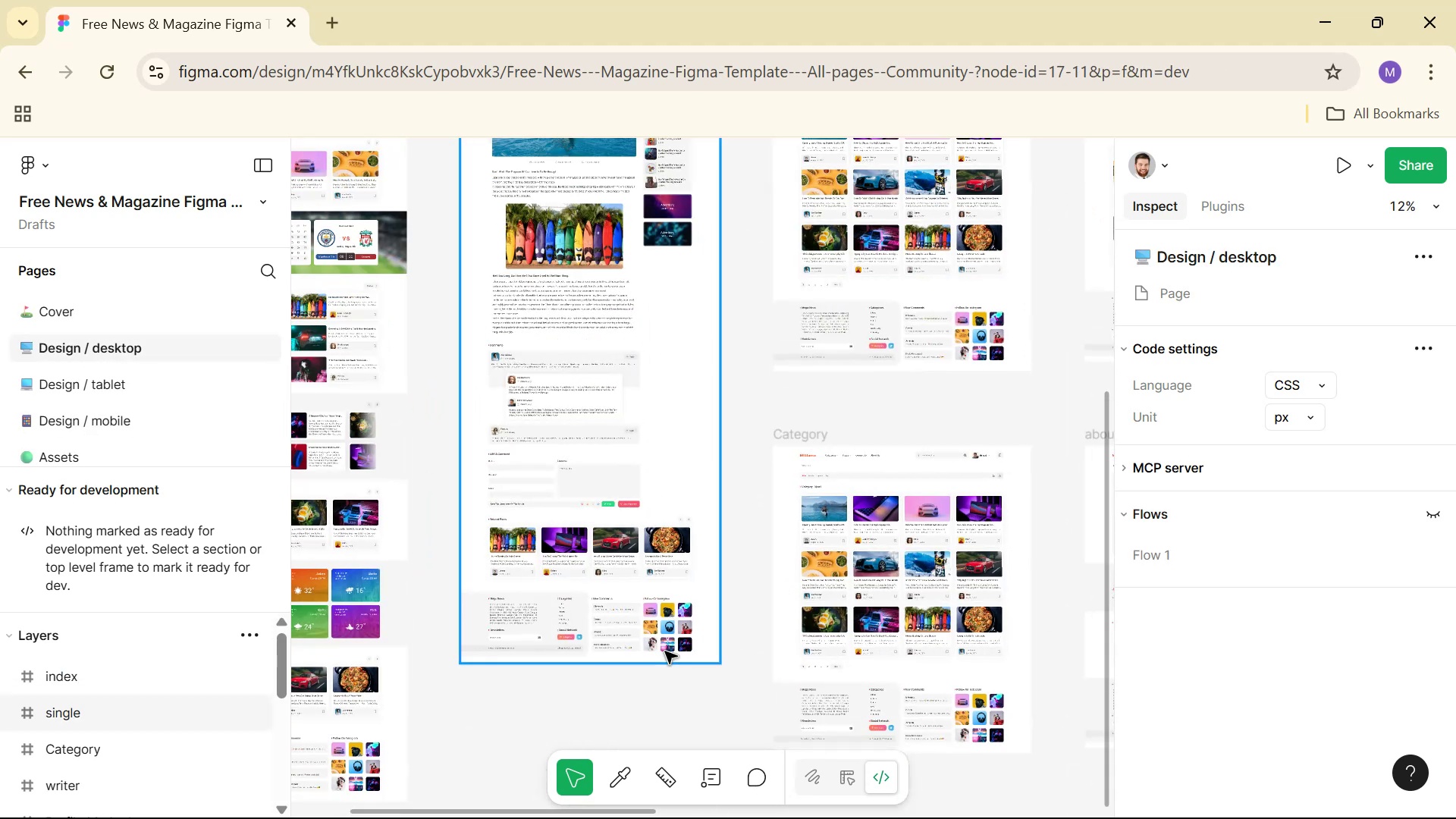 
left_click_drag(start_coordinate=[463, 513], to_coordinate=[453, 346])
 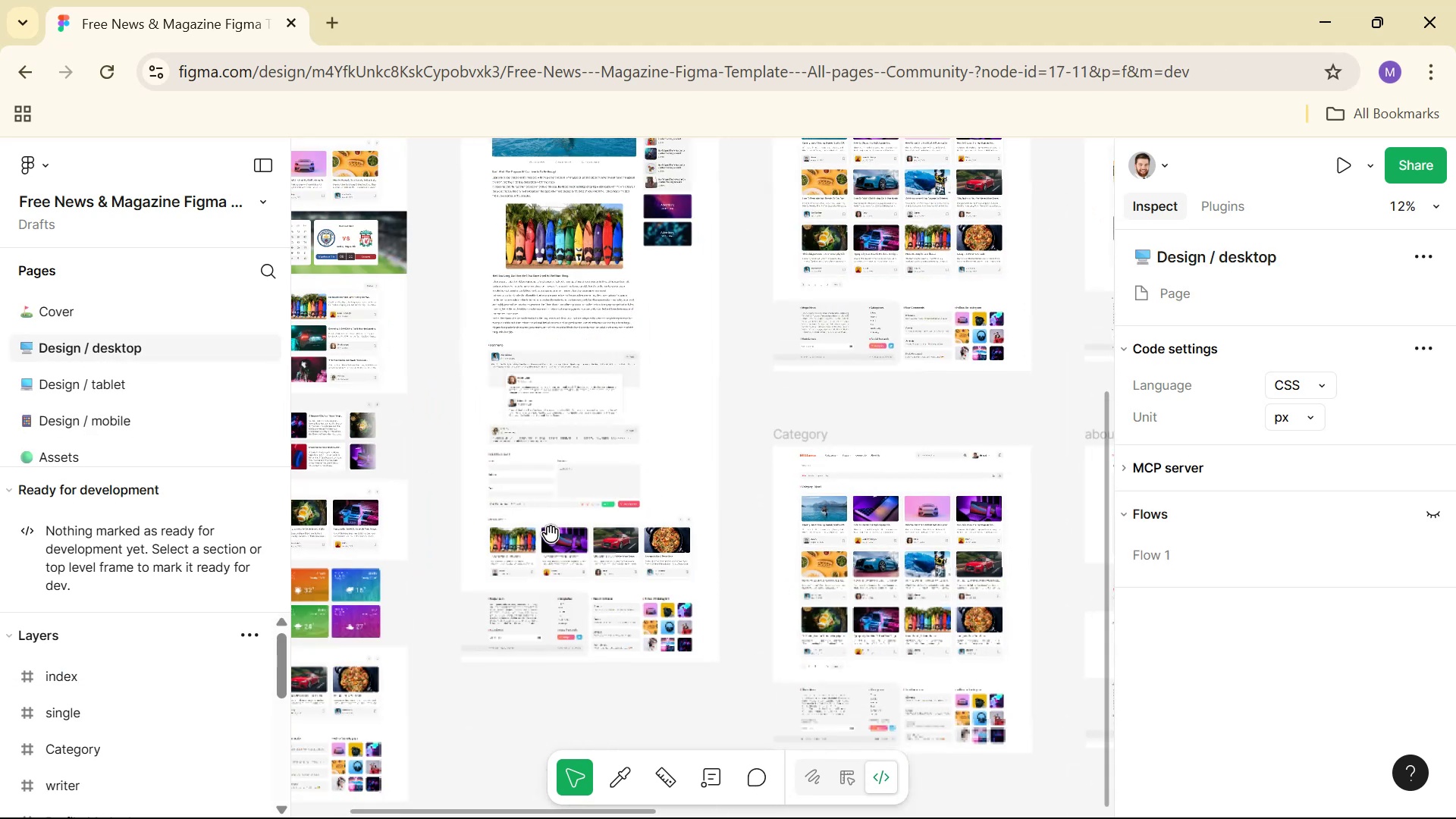 
hold_key(key=ControlLeft, duration=0.9)
scroll: coordinate [663, 641], scroll_direction: up, amount: 9.0
 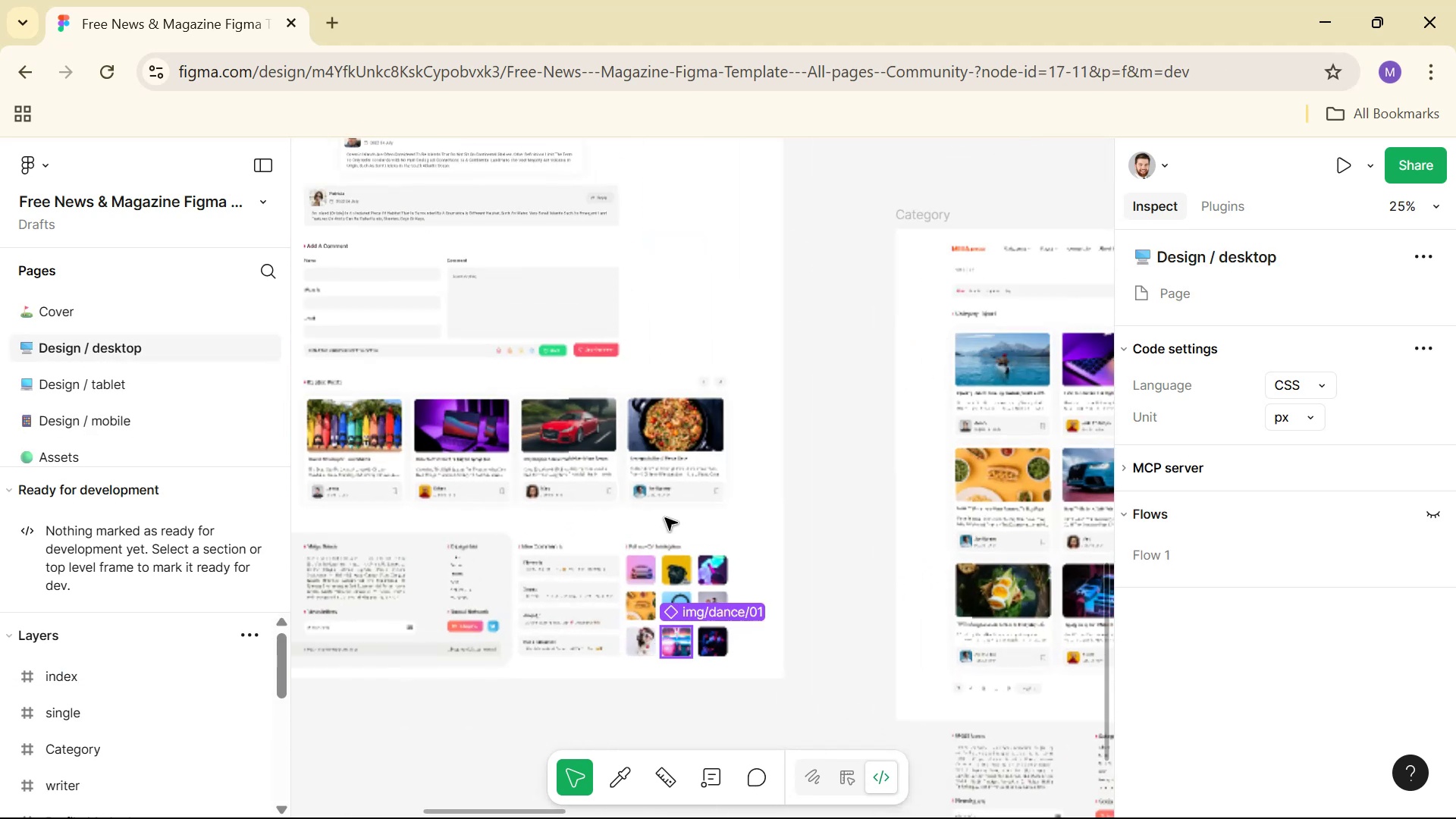 
hold_key(key=Space, duration=0.83)
 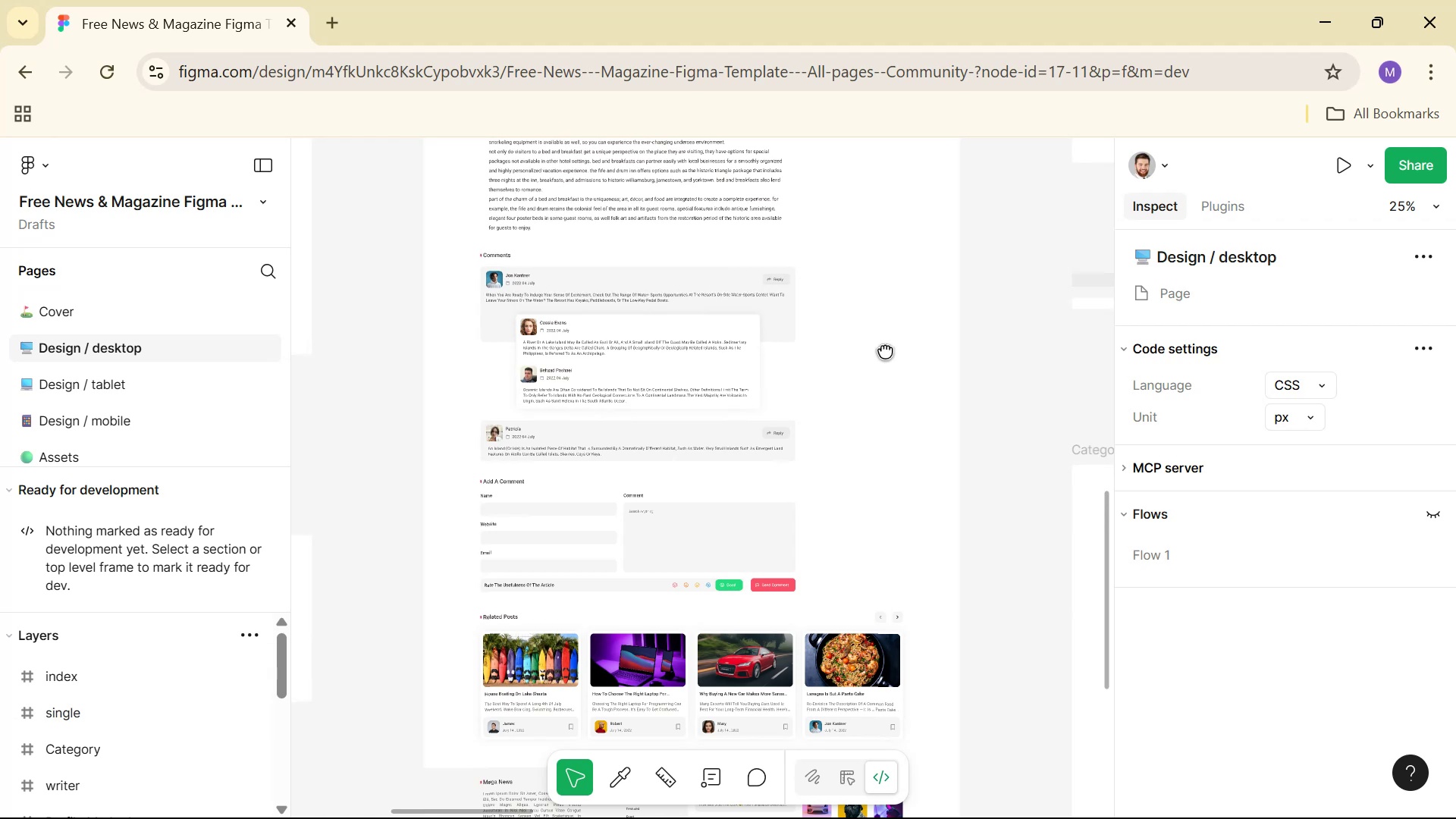 
left_click_drag(start_coordinate=[752, 349], to_coordinate=[927, 584])
 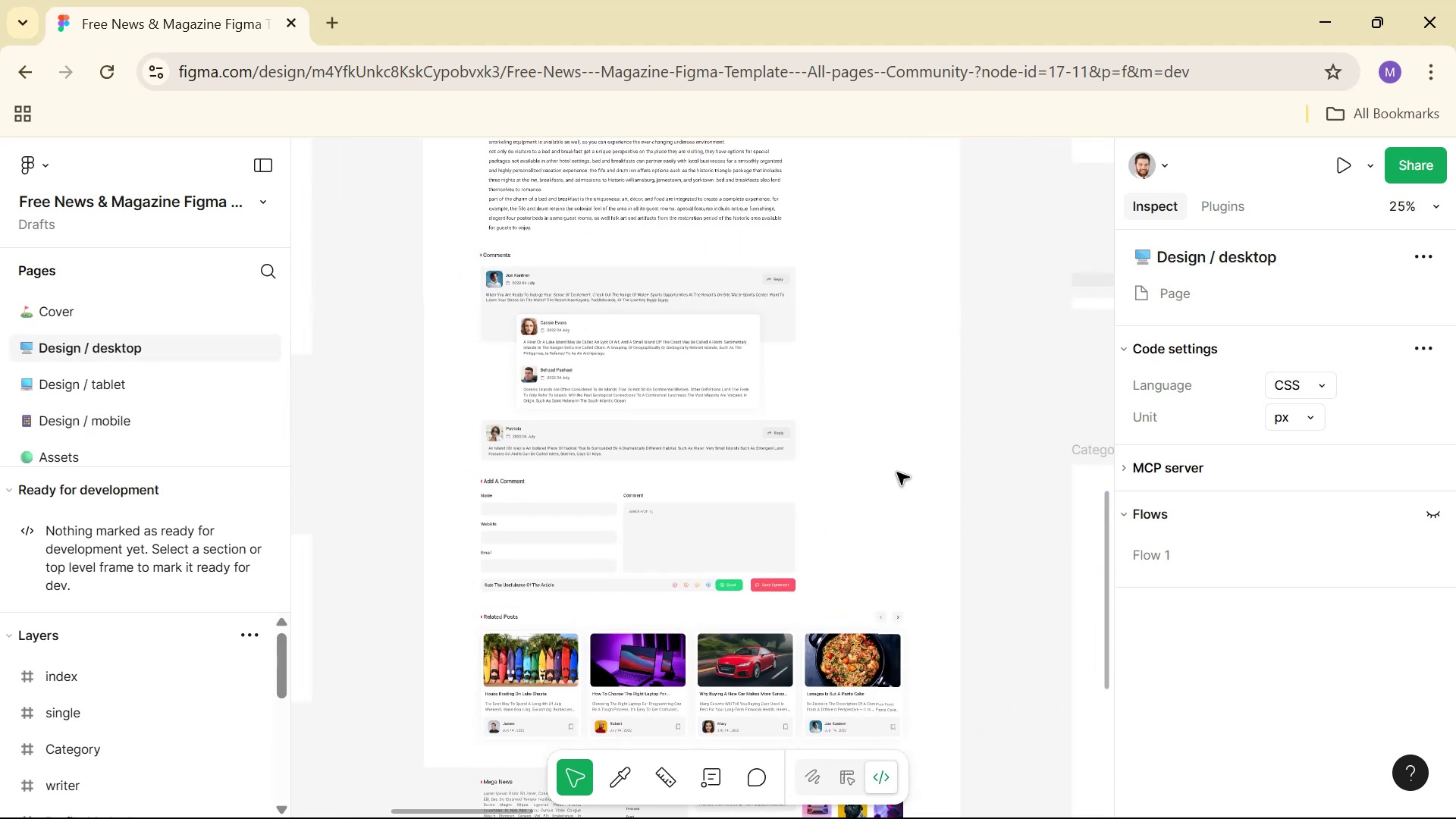 
hold_key(key=Space, duration=0.49)
 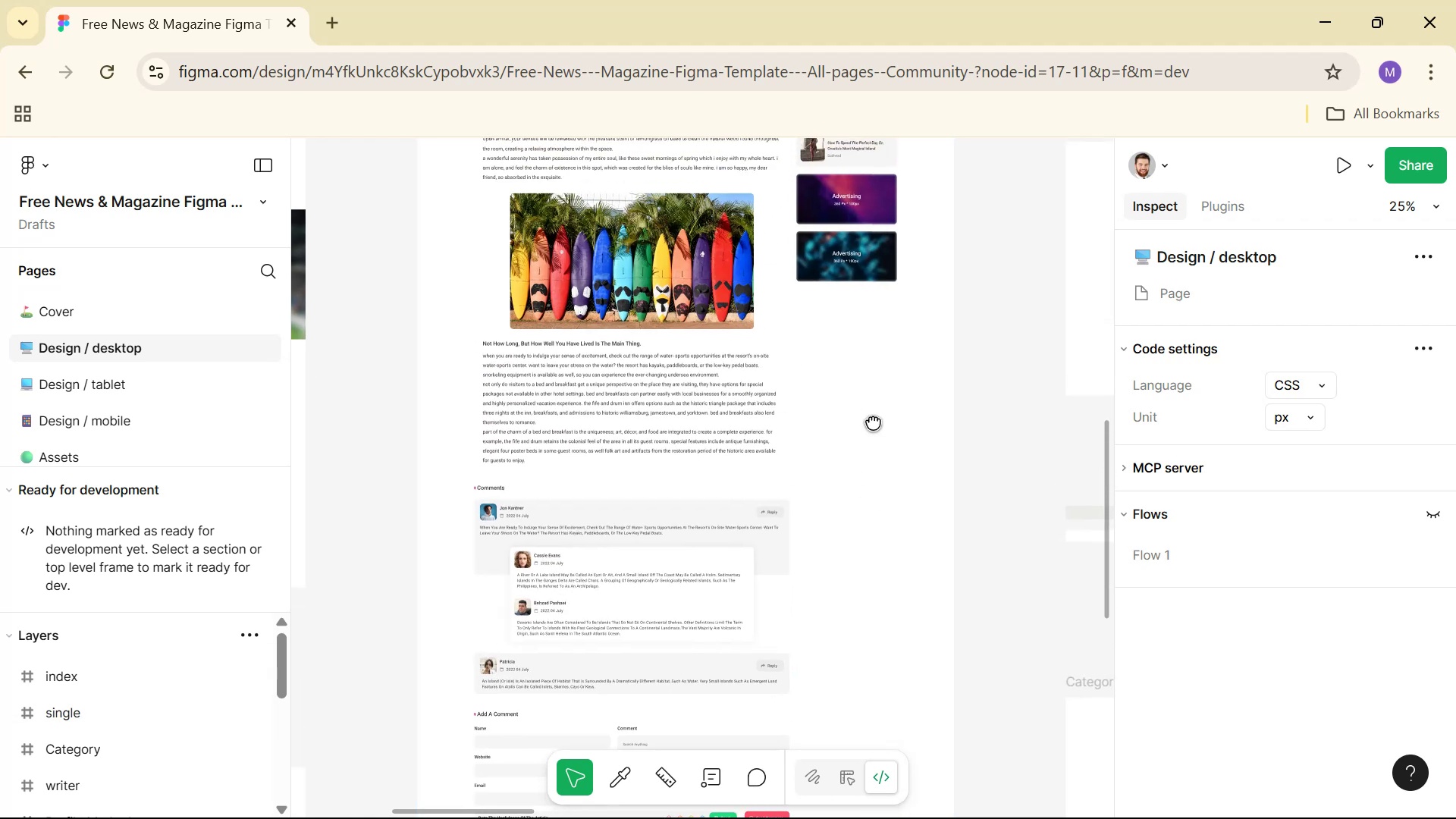 
left_click_drag(start_coordinate=[879, 315], to_coordinate=[869, 538])
 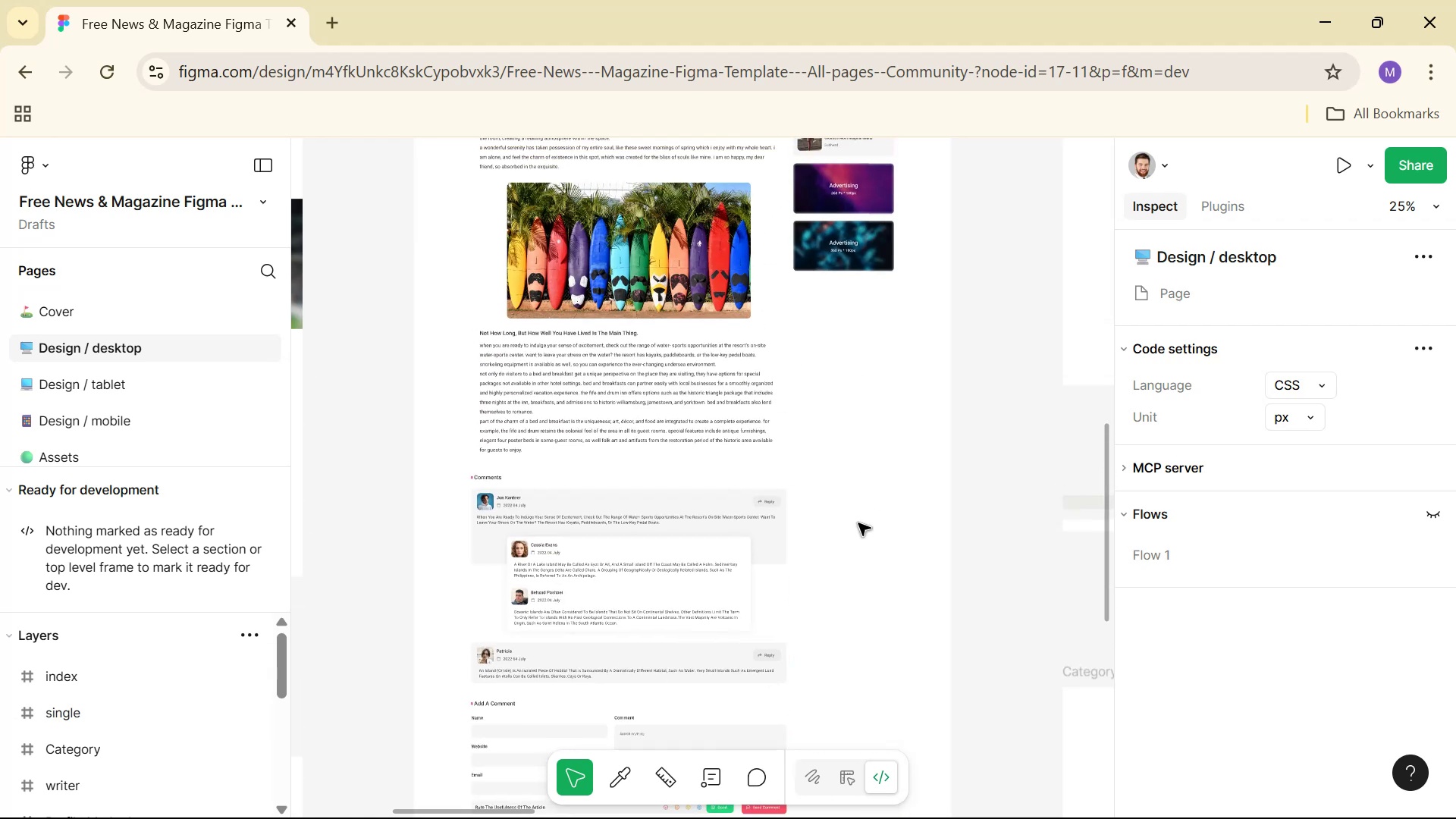 
hold_key(key=Space, duration=0.46)
 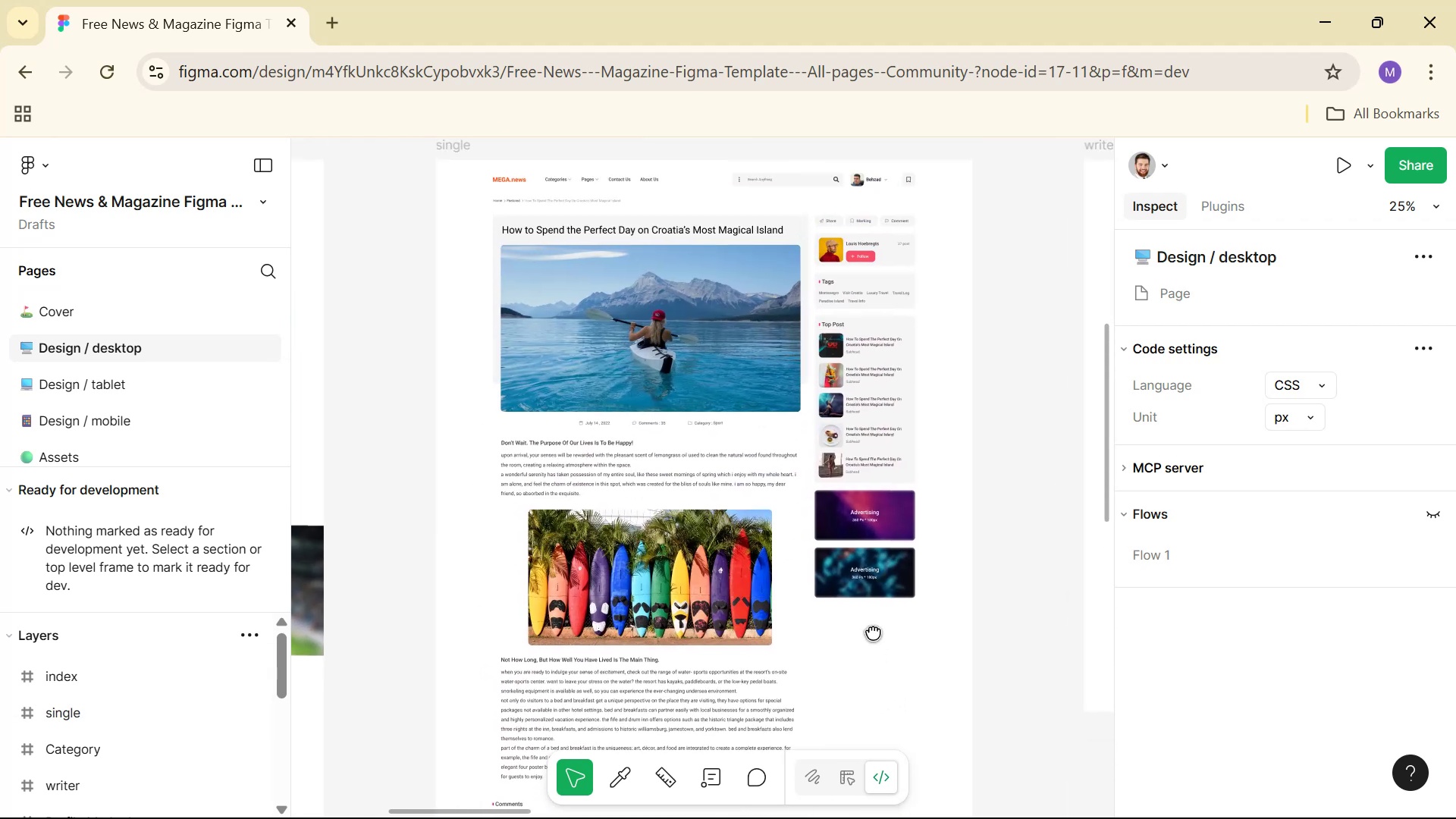 
left_click_drag(start_coordinate=[868, 381], to_coordinate=[883, 576])
 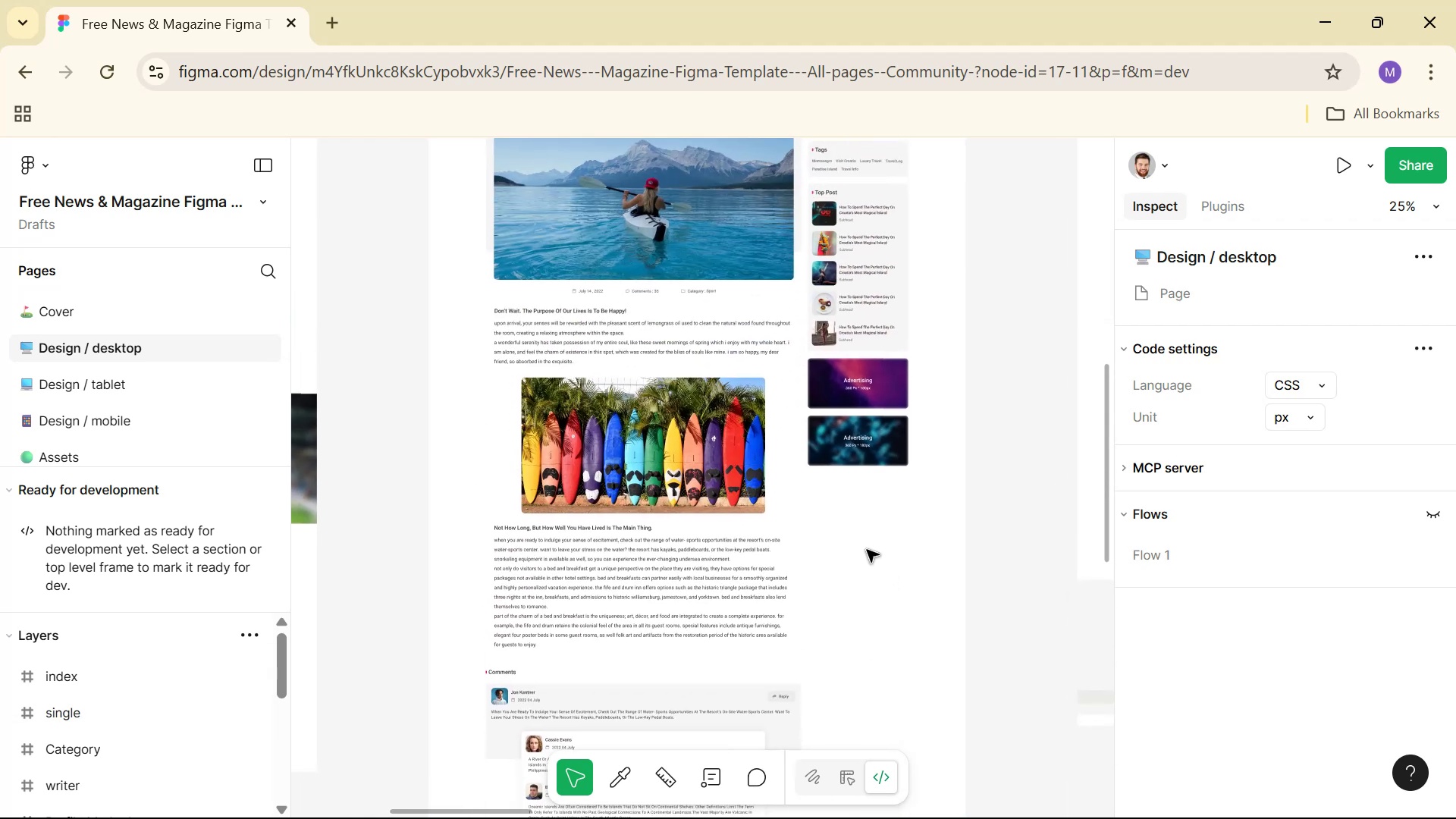 
hold_key(key=Space, duration=0.38)
 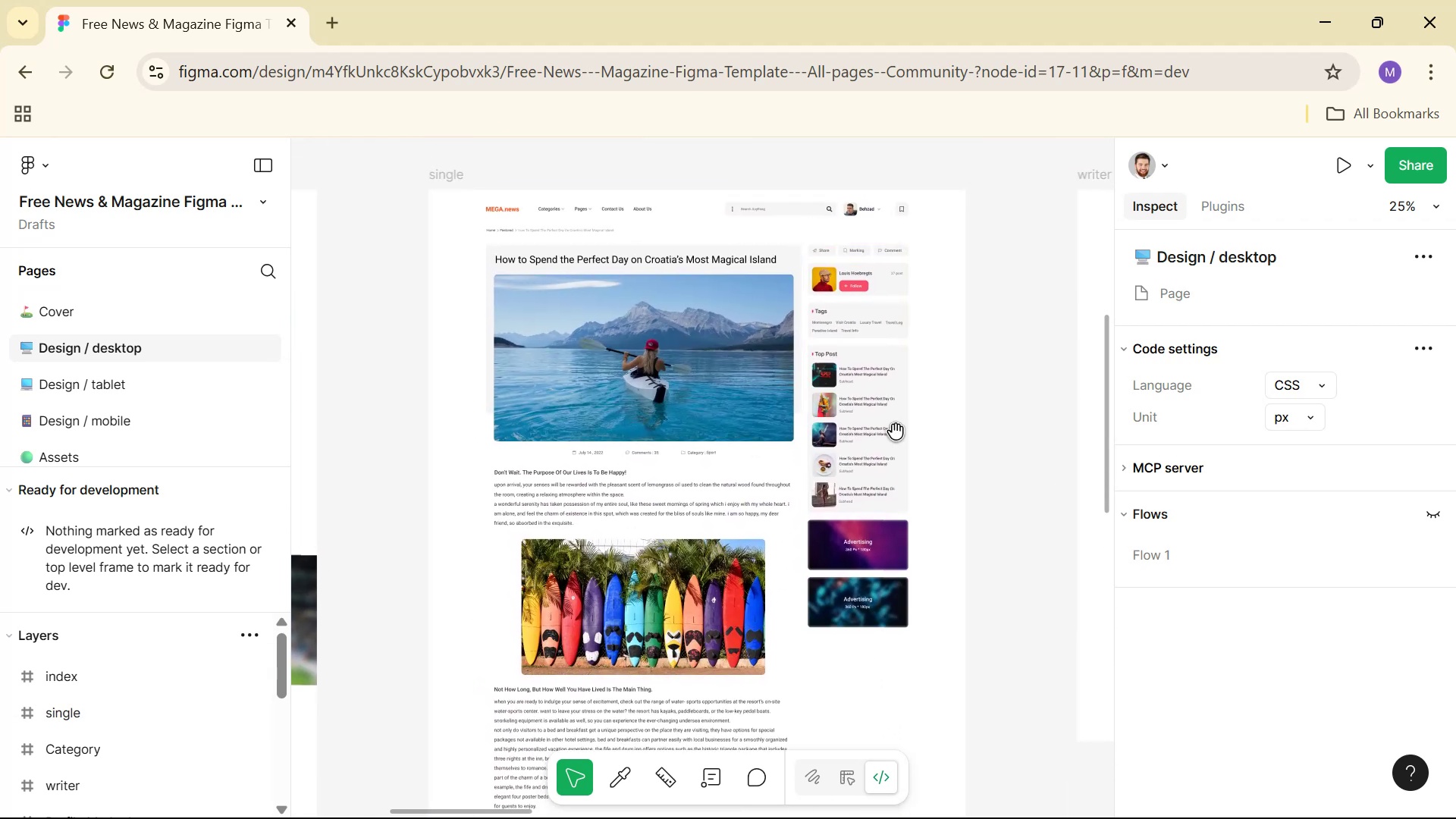 
left_click_drag(start_coordinate=[870, 487], to_coordinate=[870, 649])
 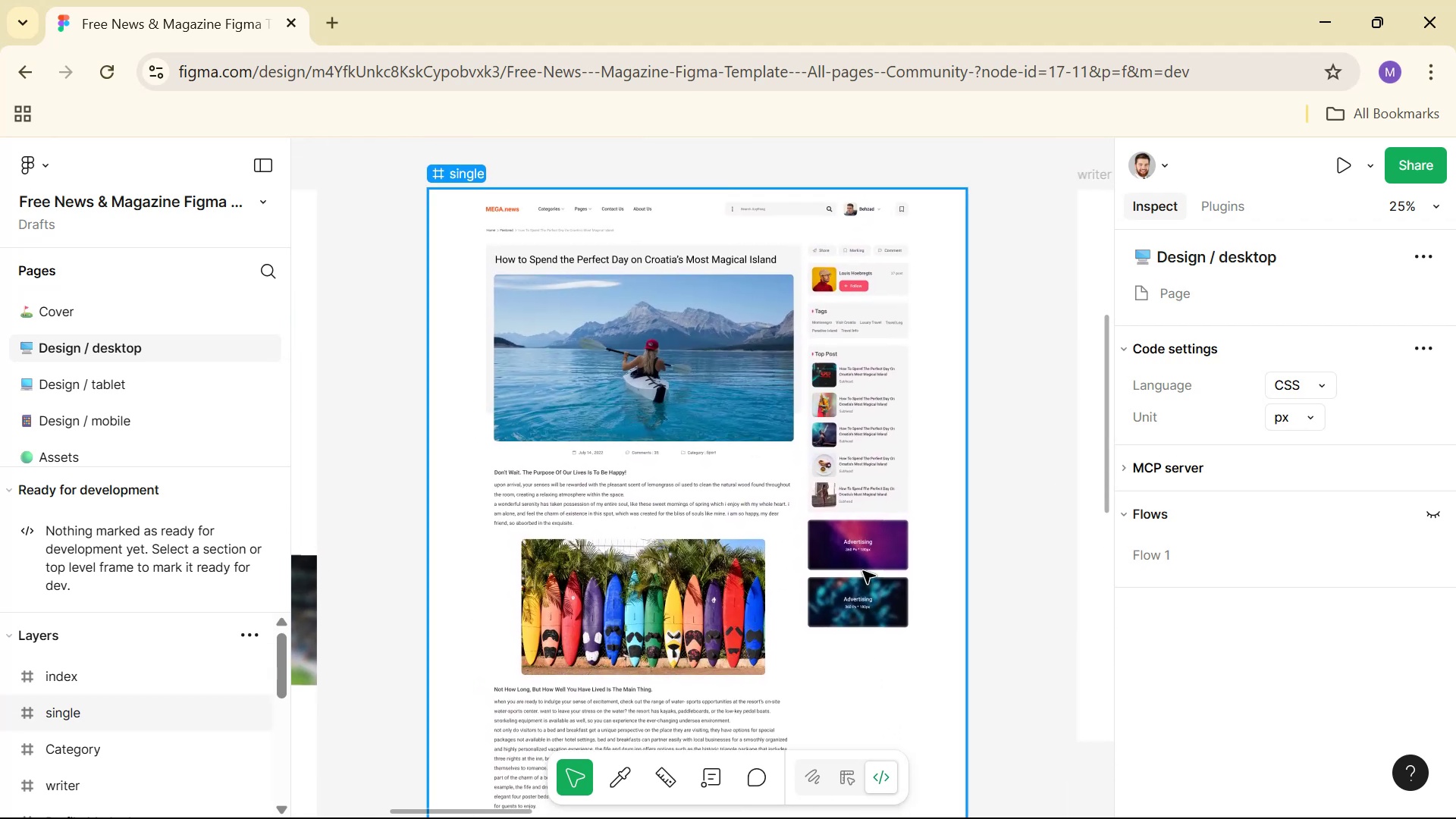 
hold_key(key=Space, duration=0.83)
 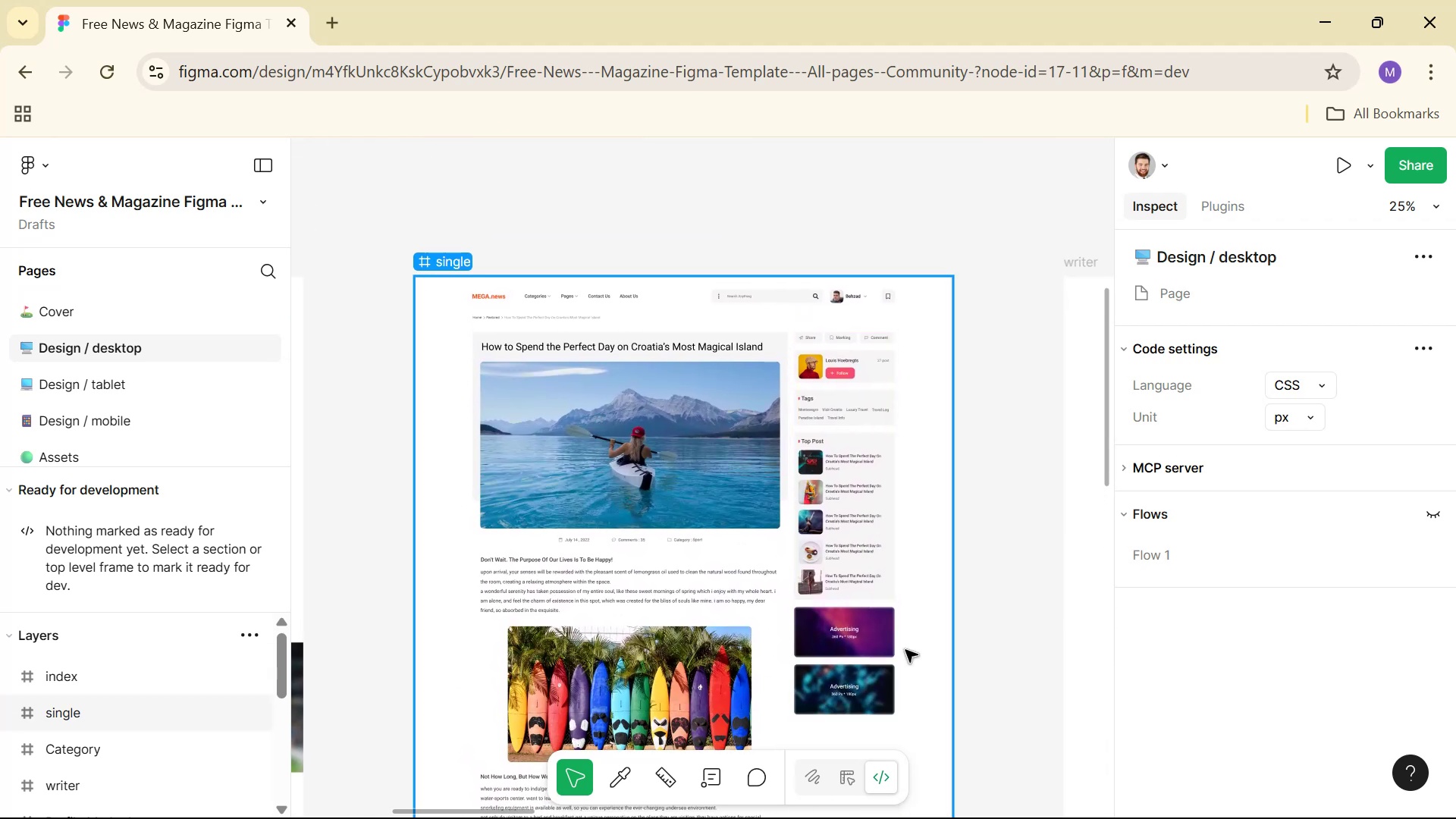 
left_click_drag(start_coordinate=[896, 432], to_coordinate=[882, 520])
 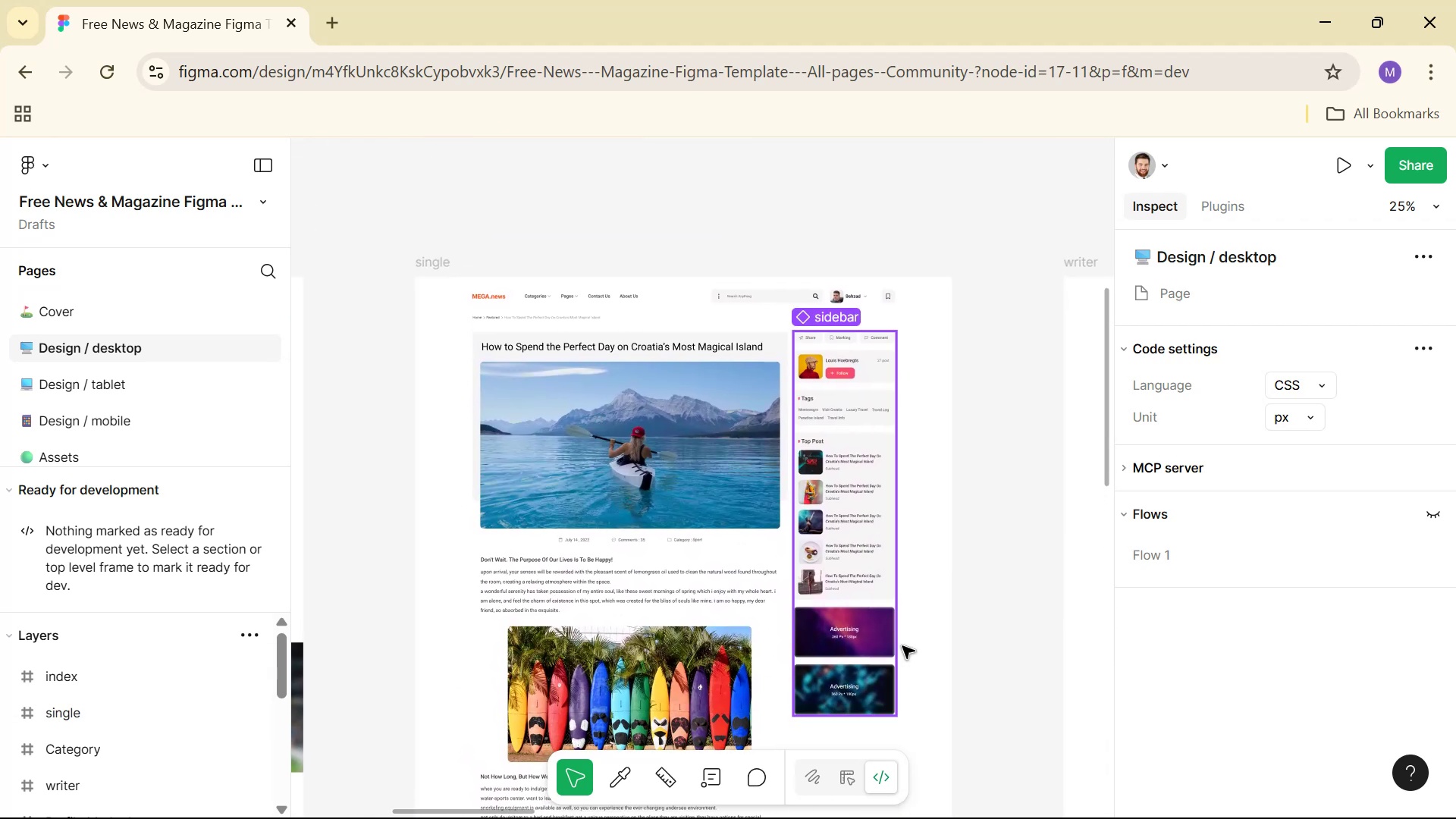 
hold_key(key=ControlLeft, duration=1.41)
scroll: coordinate [913, 646], scroll_direction: up, amount: 9.0
 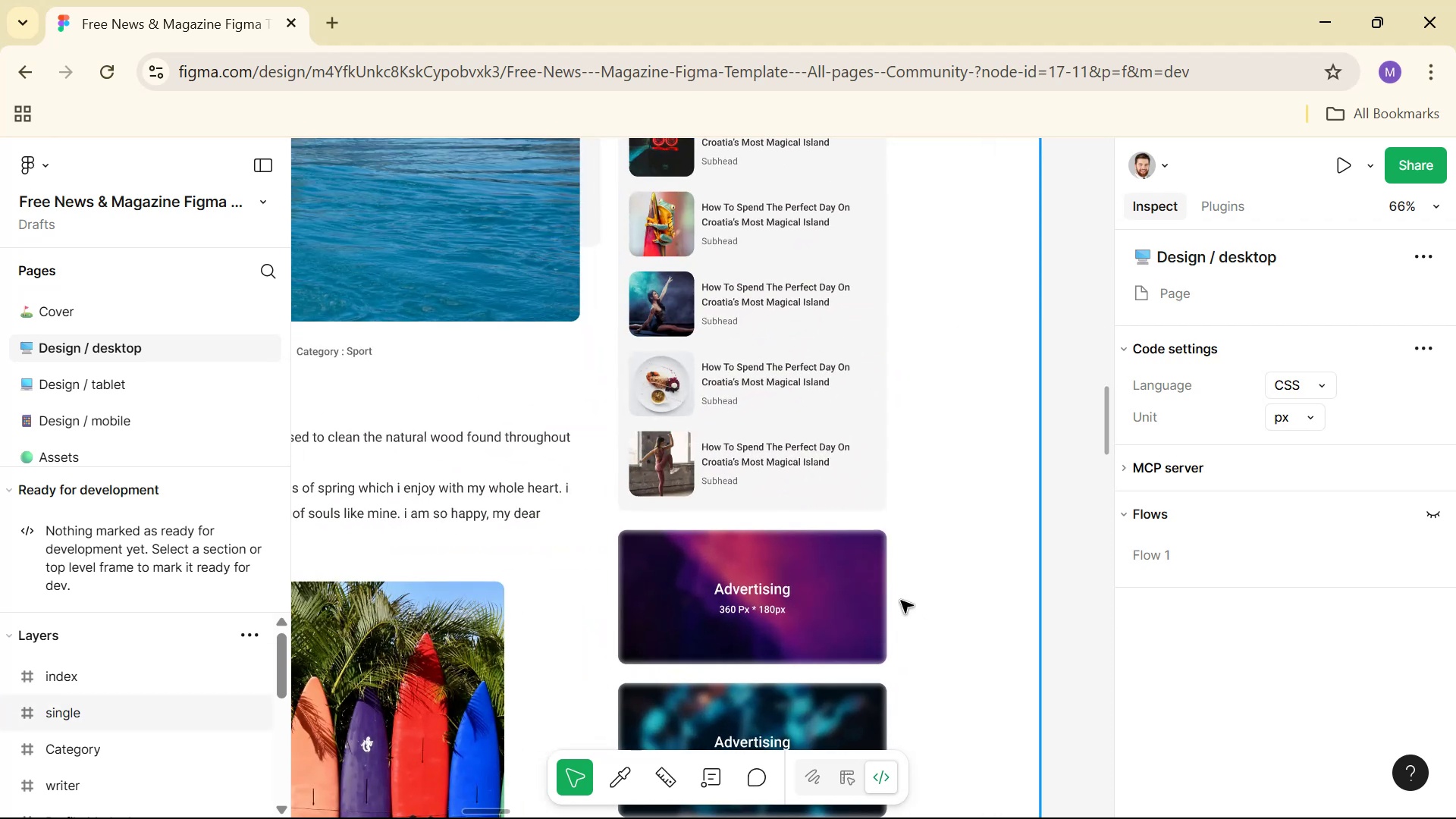 
hold_key(key=ControlLeft, duration=1.51)
scroll: coordinate [896, 585], scroll_direction: down, amount: 7.0
 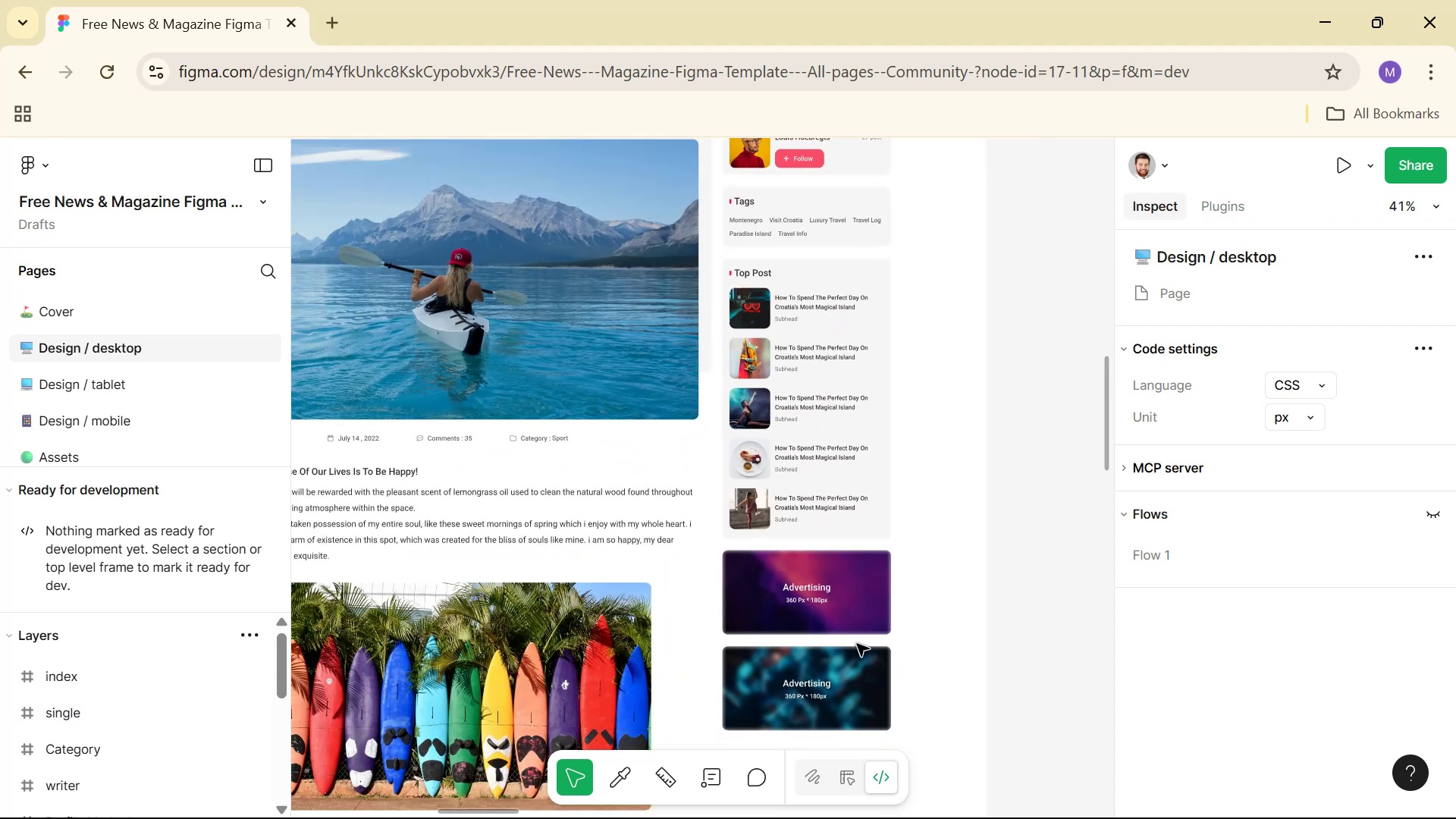 
hold_key(key=ControlLeft, duration=0.48)
 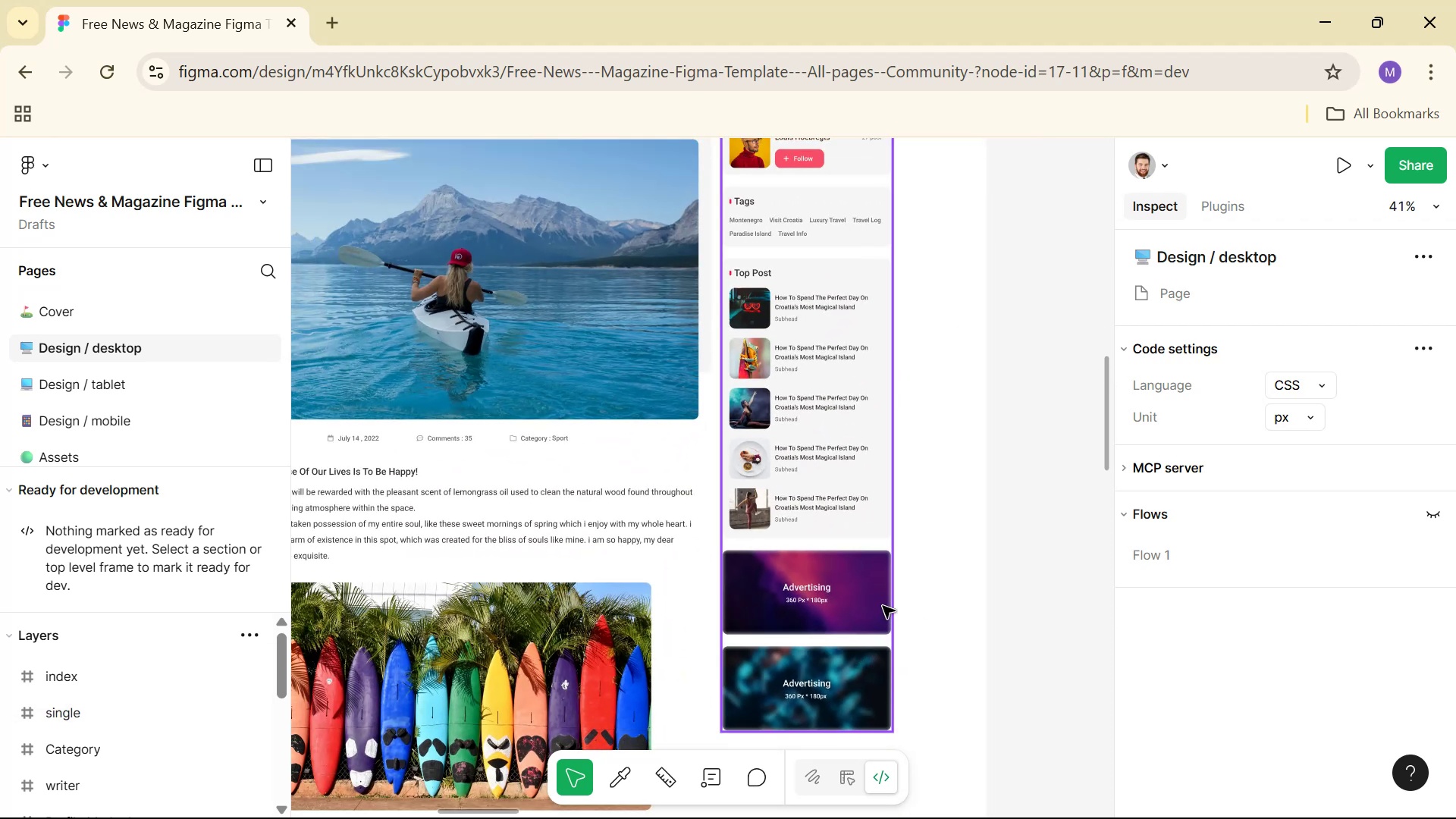 
hold_key(key=ControlLeft, duration=1.51)
 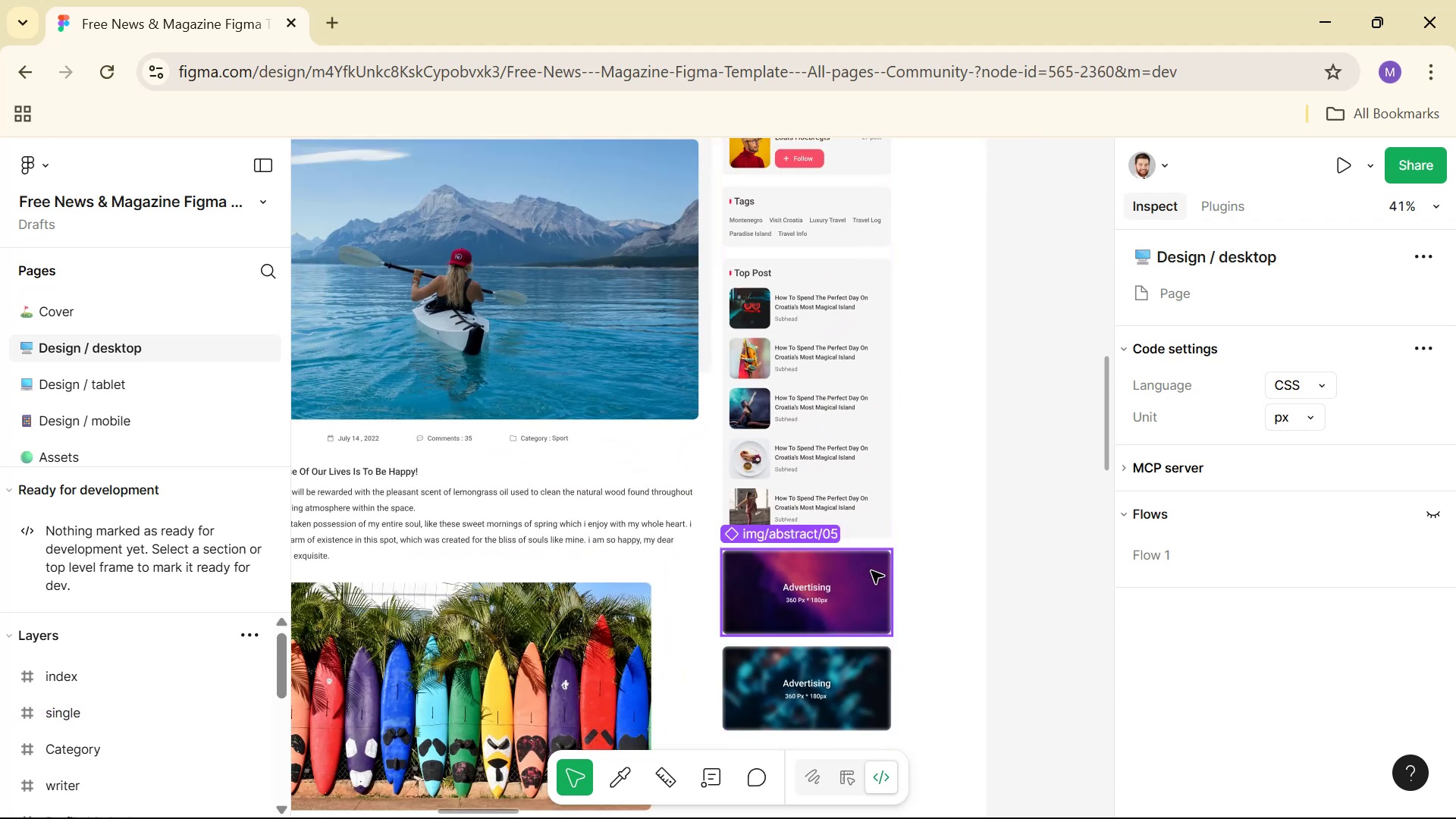 
hold_key(key=ControlLeft, duration=1.5)
left_click([871, 571])
 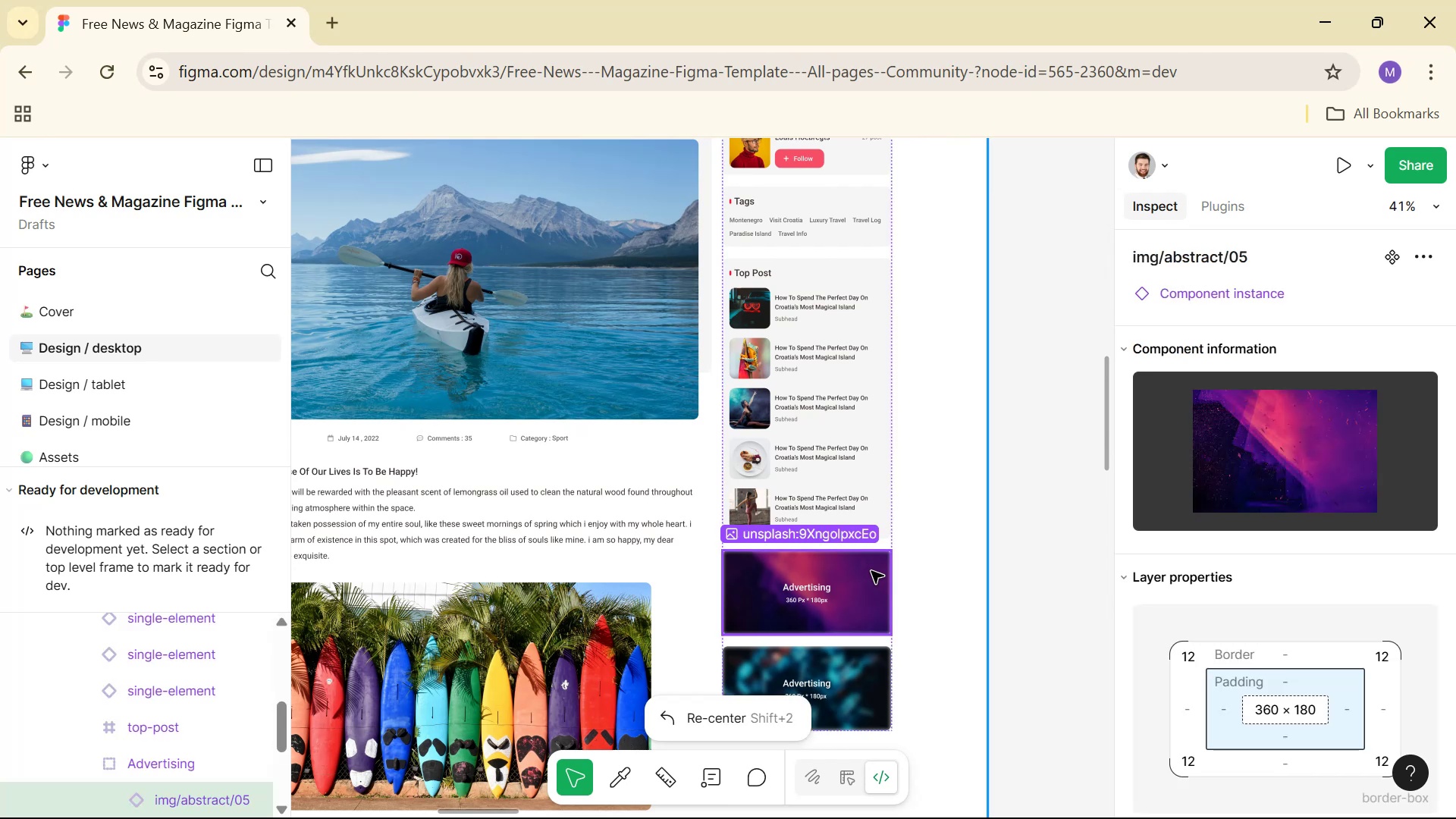 
hold_key(key=ControlLeft, duration=0.99)
 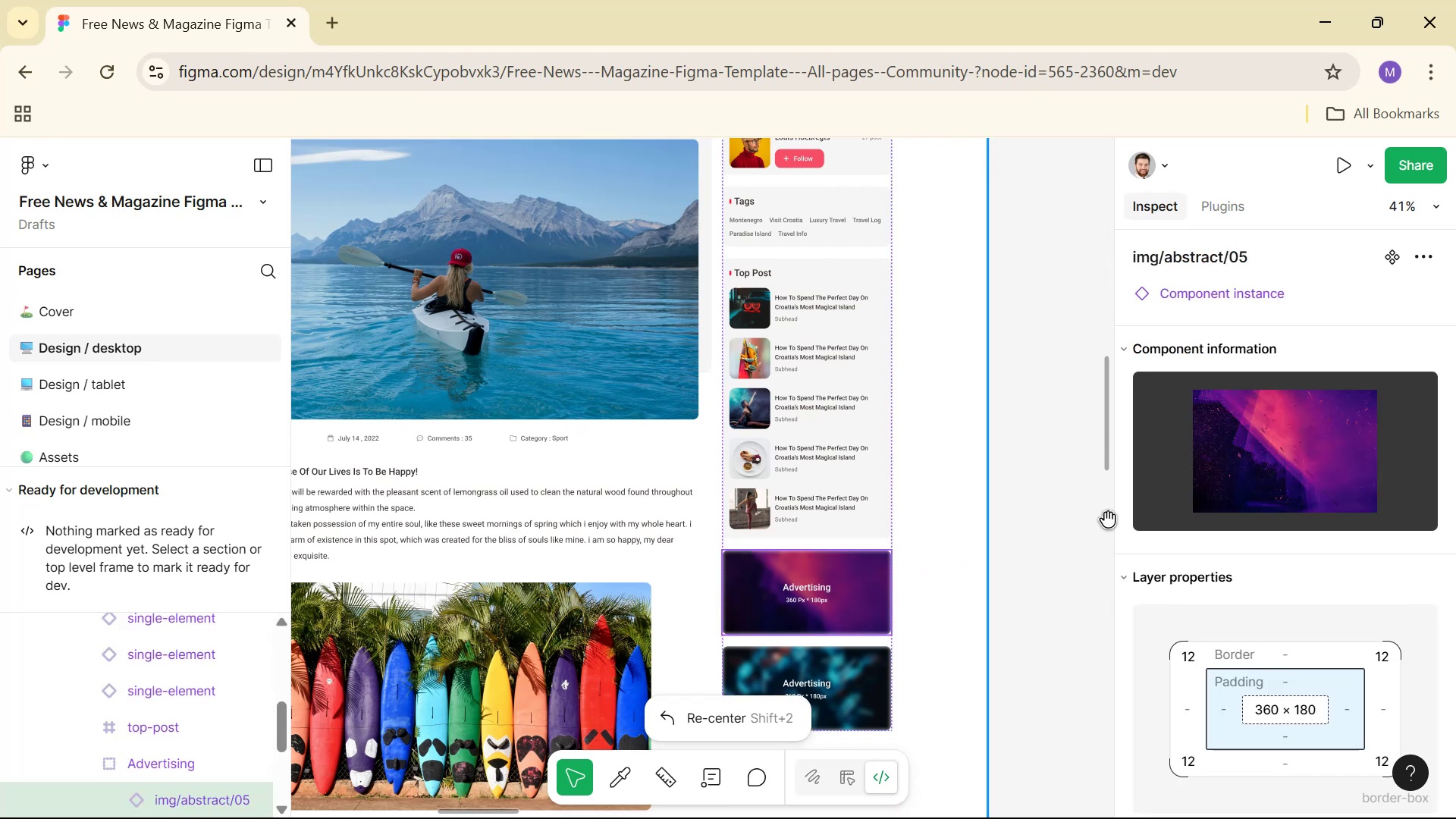 
scroll: coordinate [259, 717], scroll_direction: down, amount: 9.0
 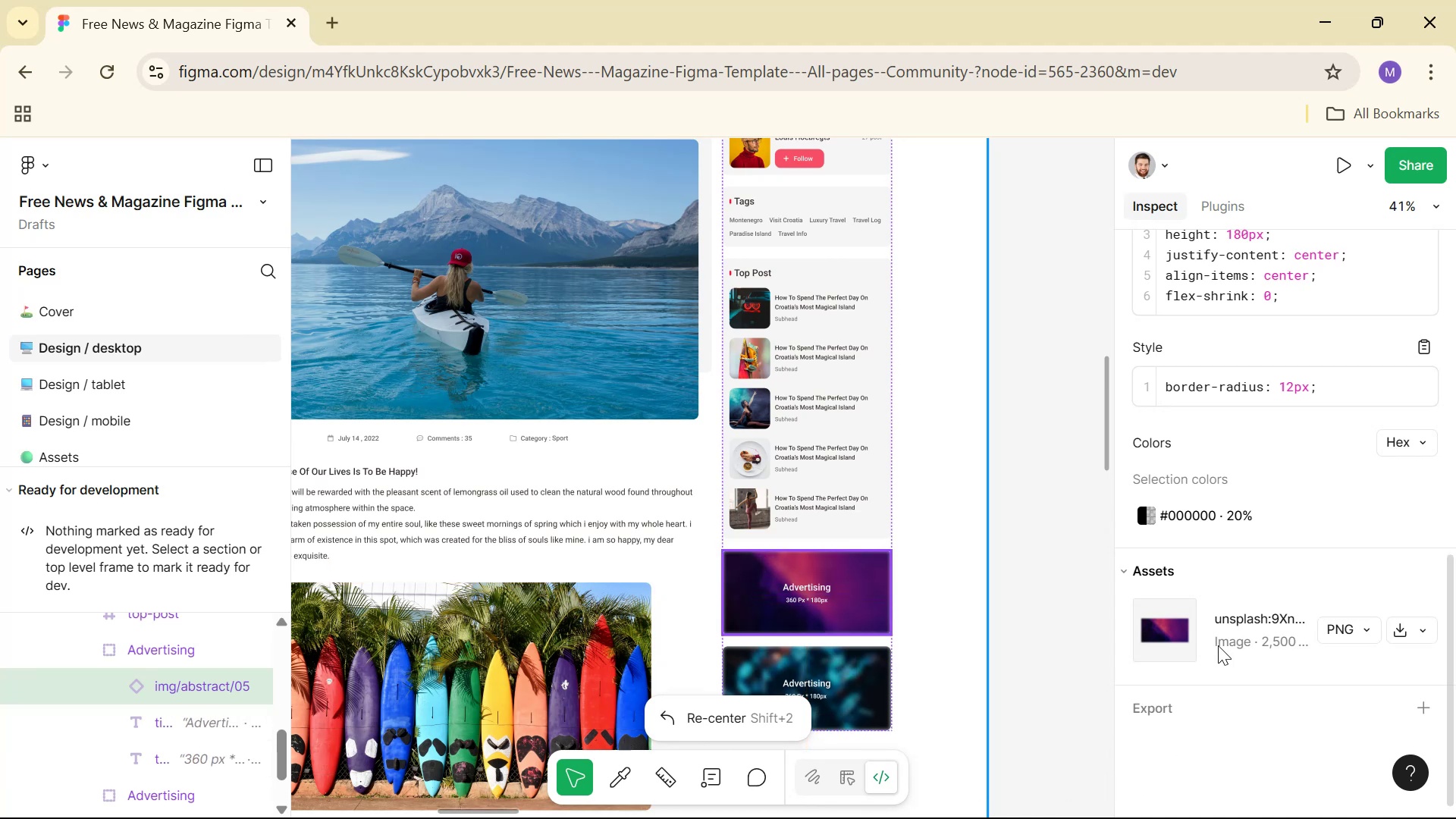 
wait(7.97)
 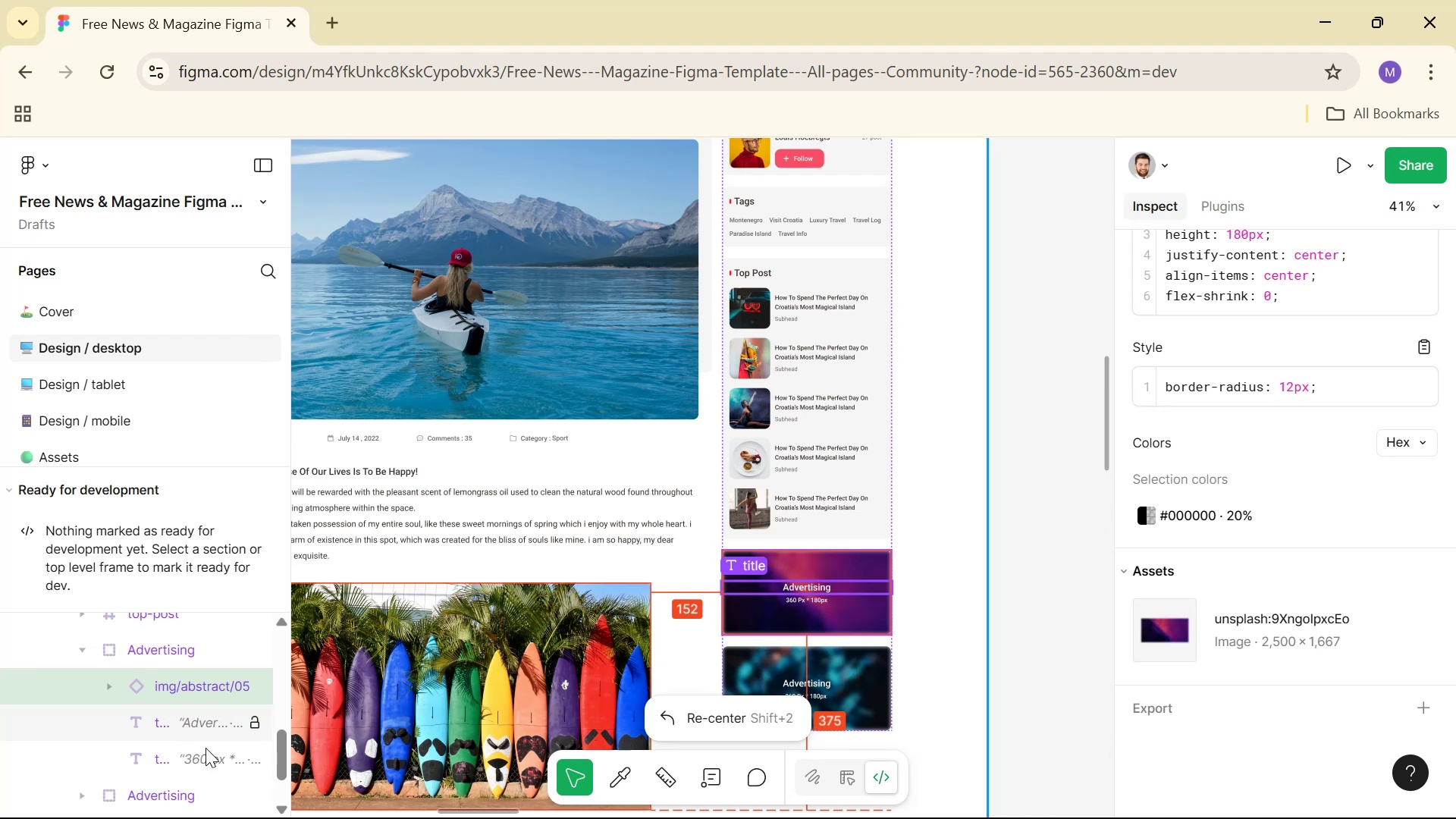 
scroll: coordinate [1327, 424], scroll_direction: up, amount: 8.0
 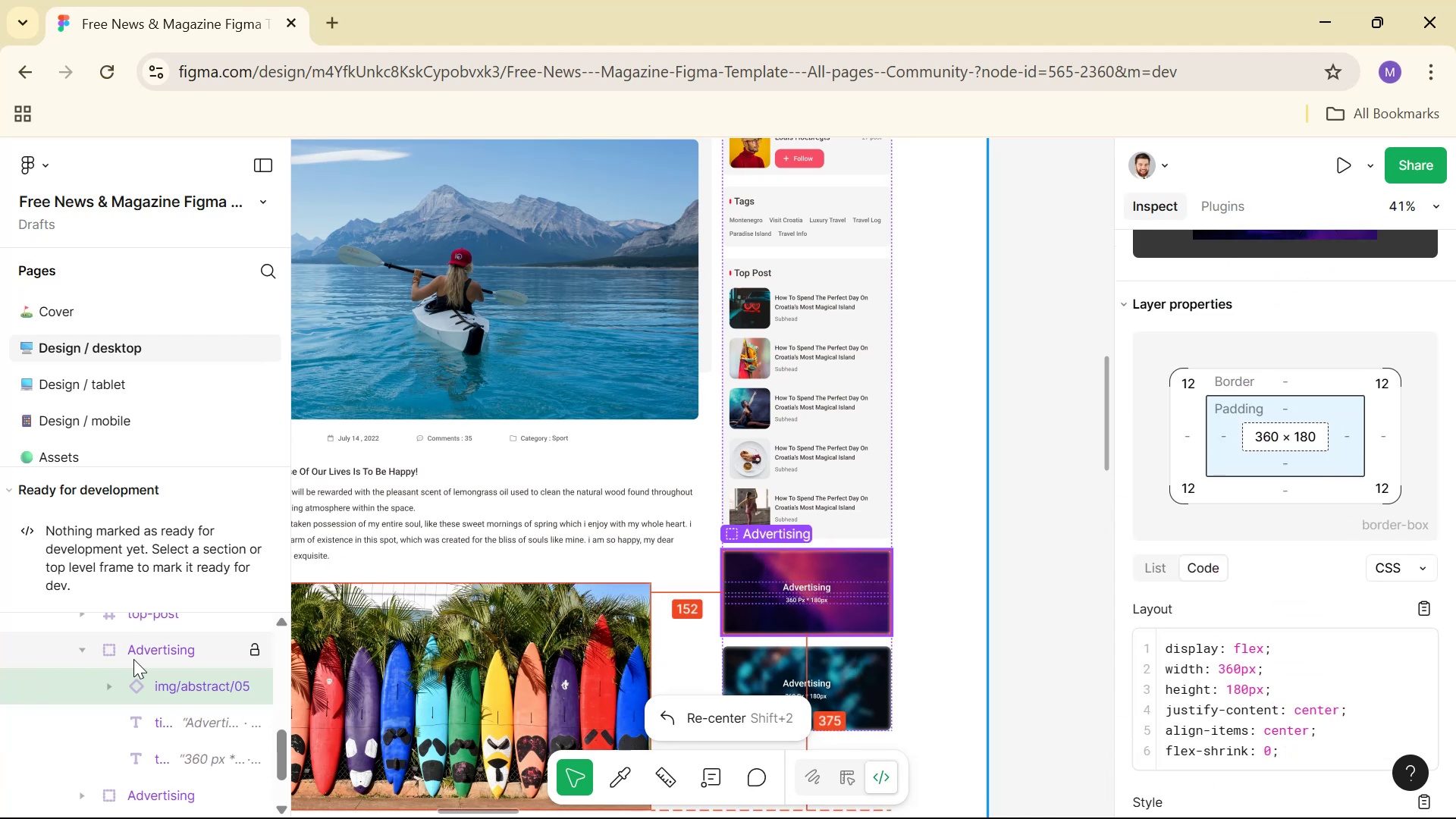 
left_click([135, 657])
 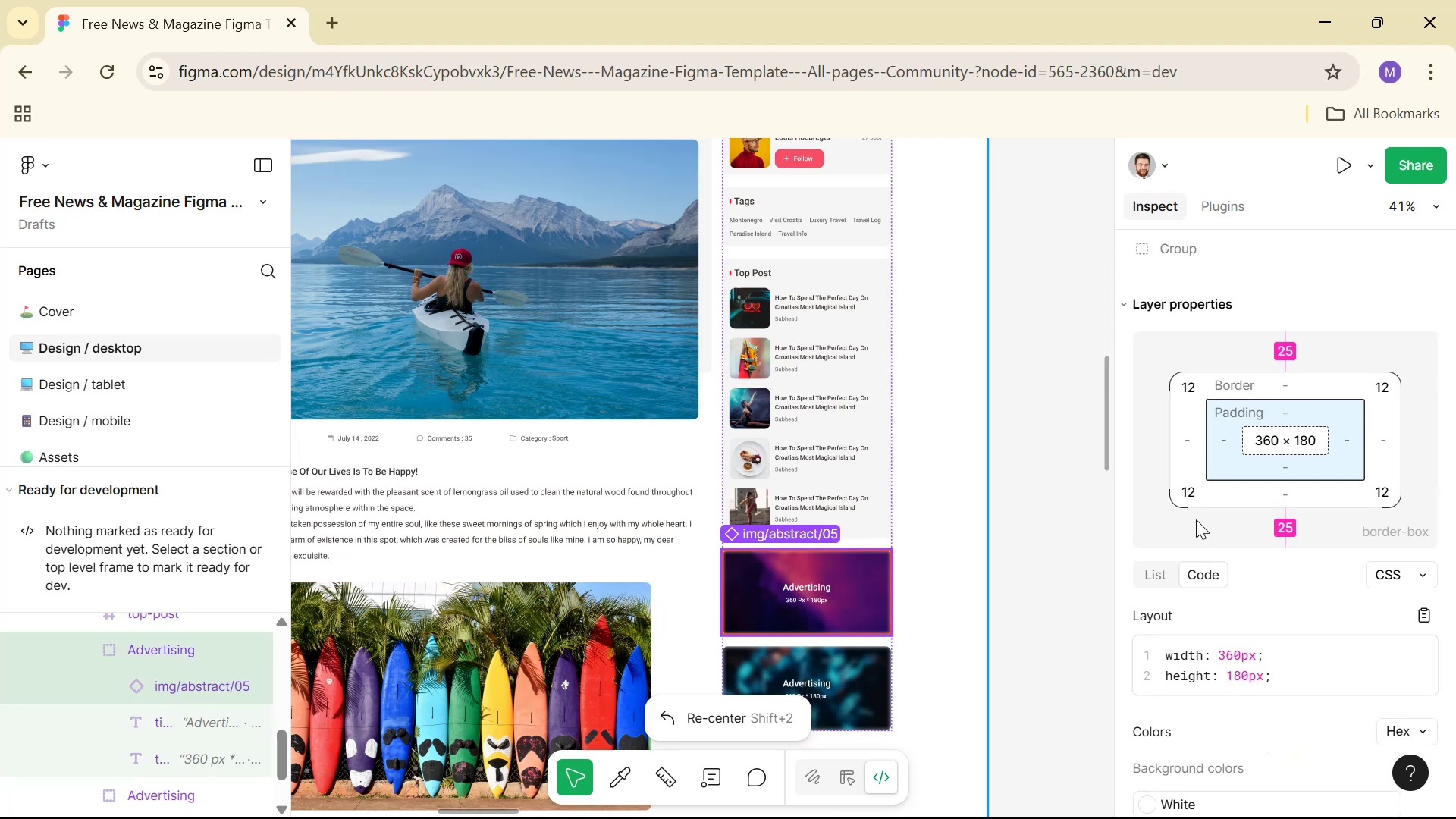 
scroll: coordinate [1434, 670], scroll_direction: down, amount: 4.0
 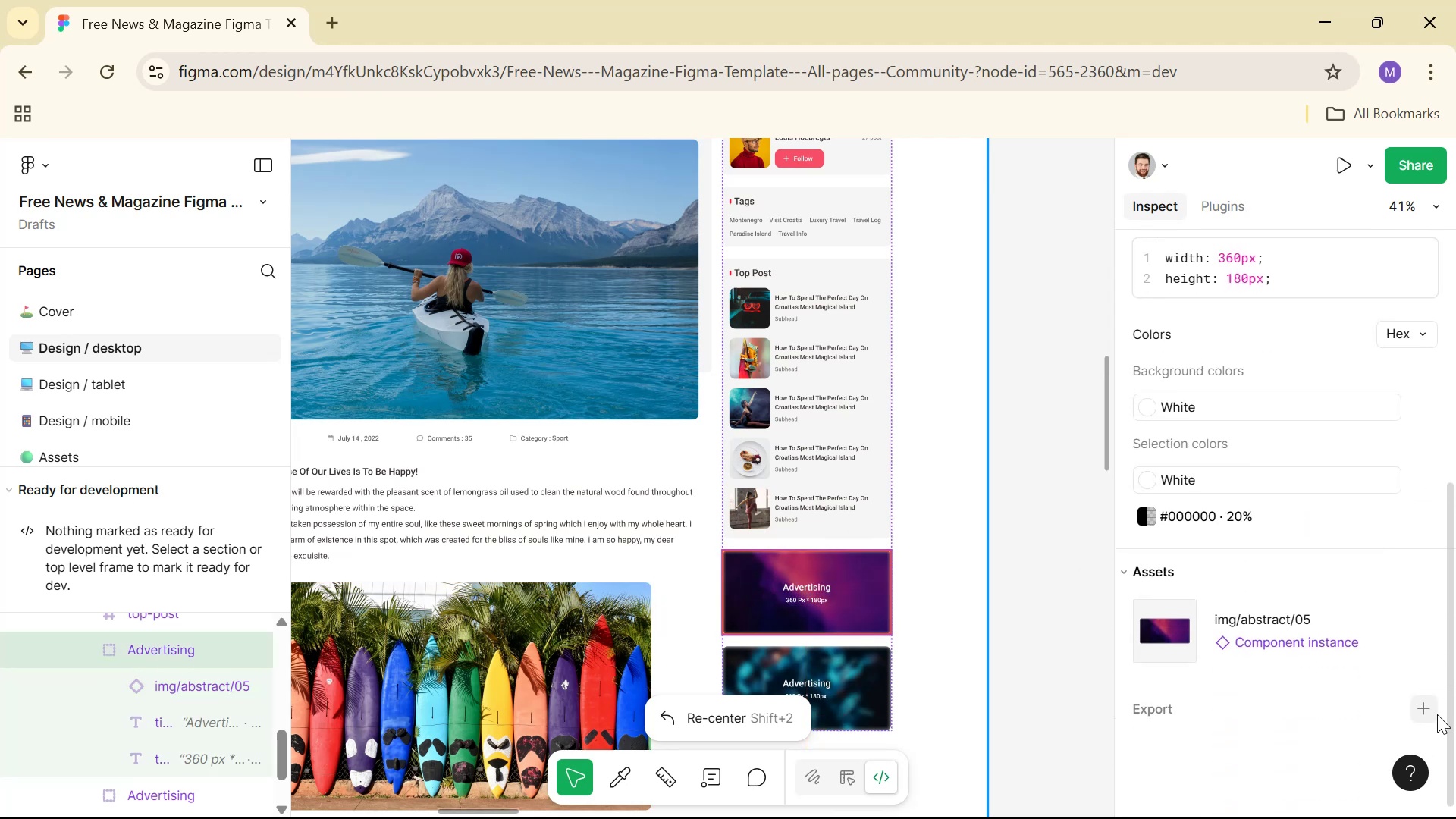 
left_click([1436, 714])
 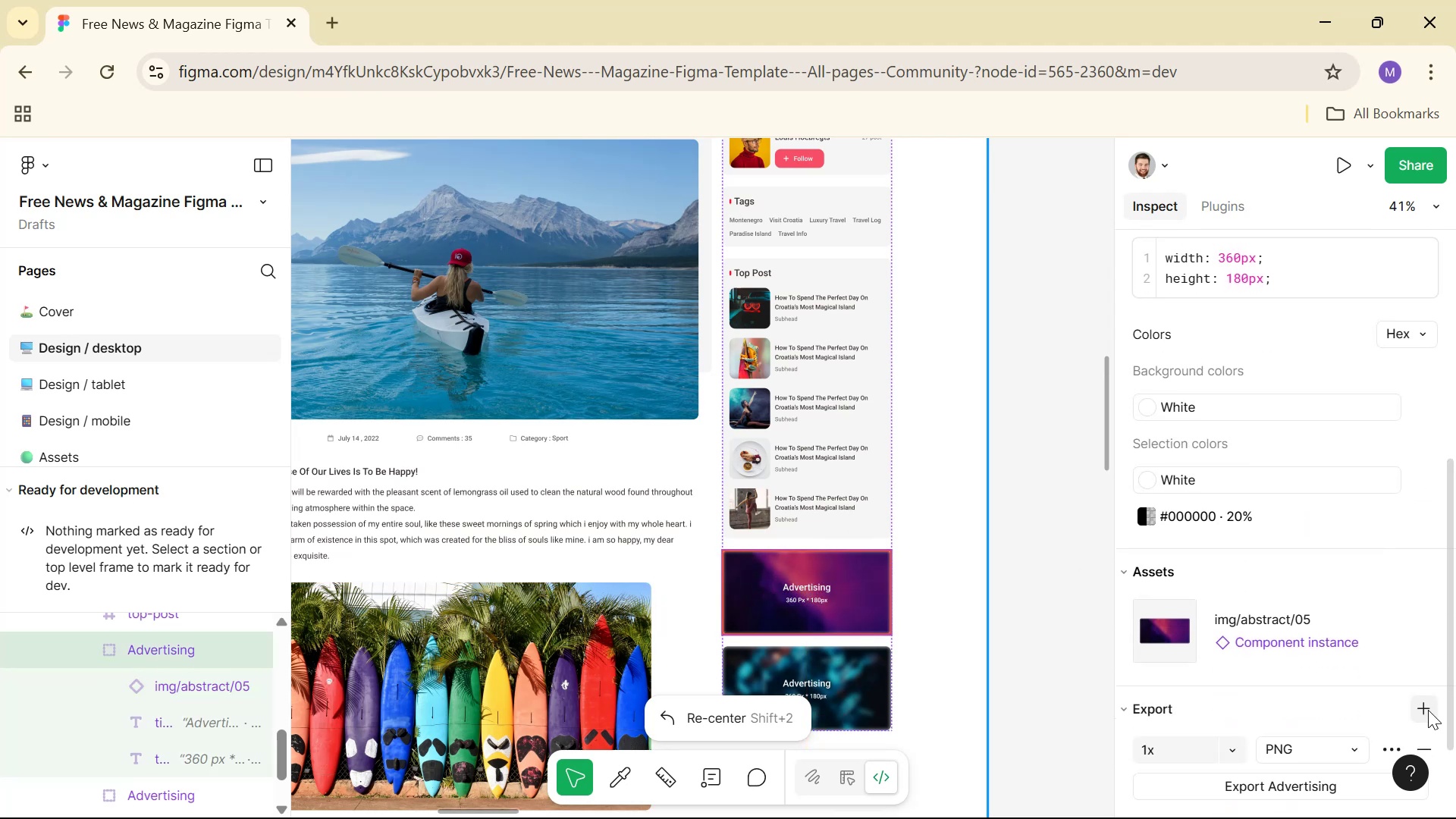 
scroll: coordinate [1382, 632], scroll_direction: down, amount: 2.0
 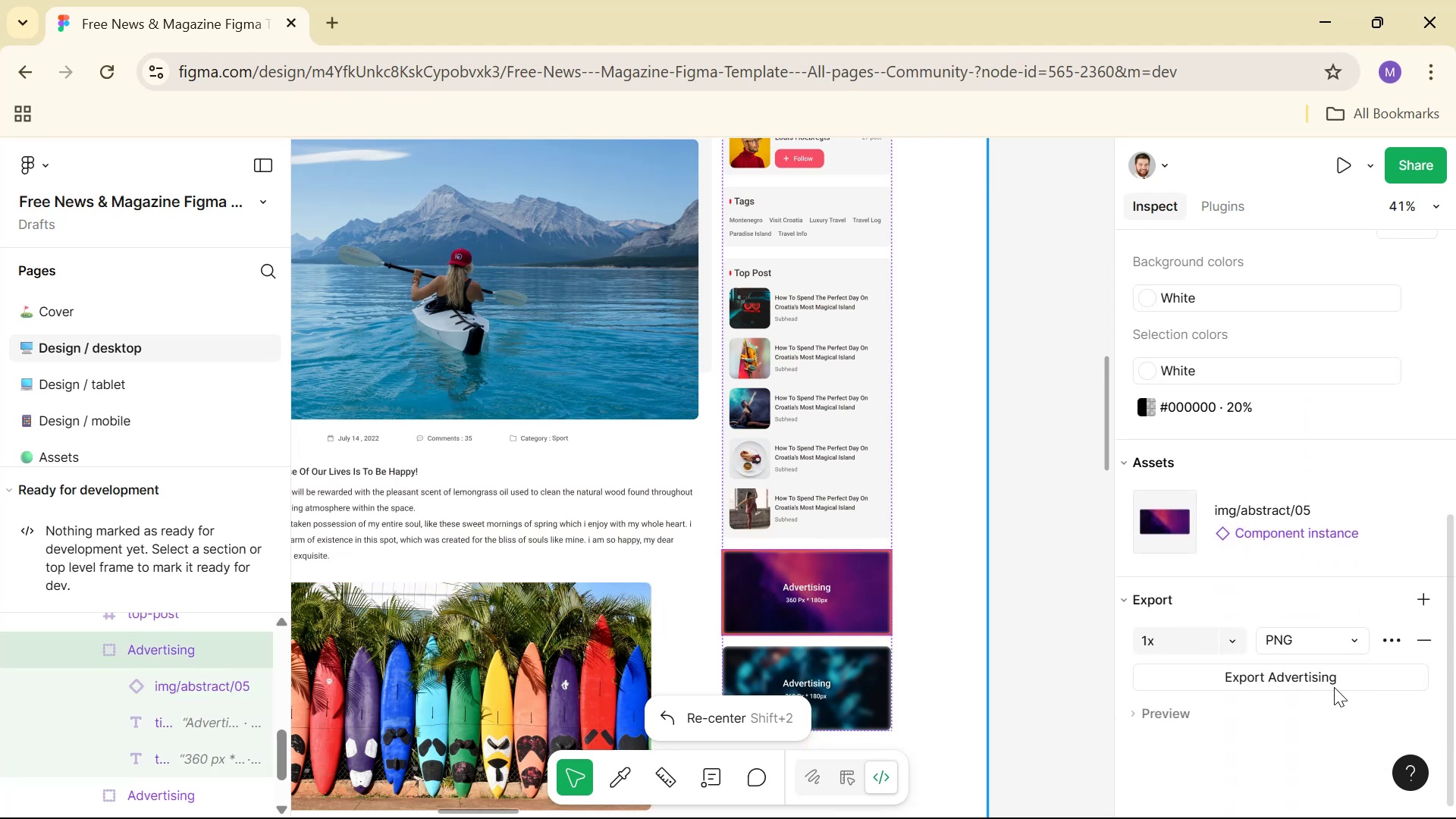 
left_click([1334, 687])
 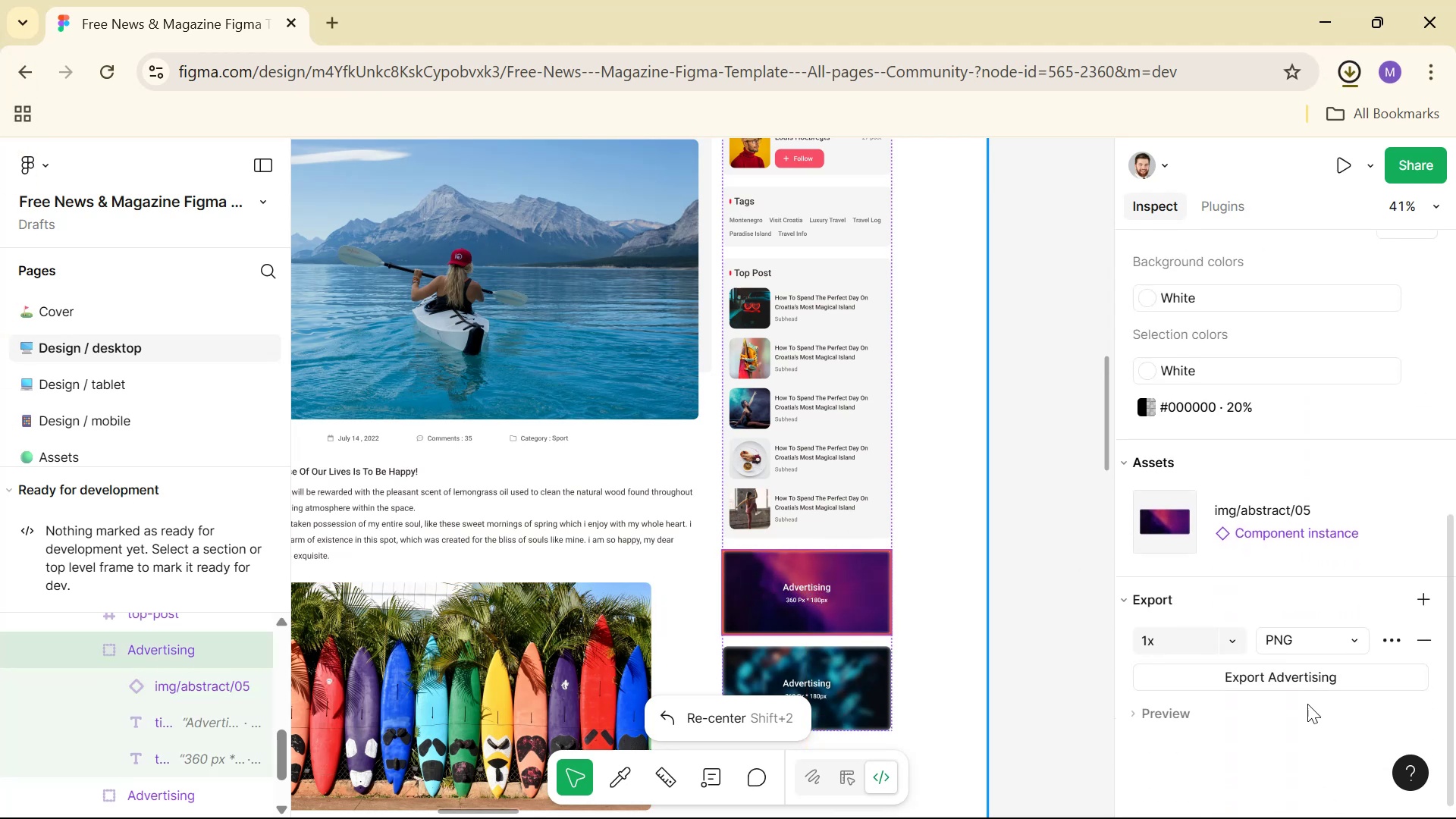 
wait(8.34)
 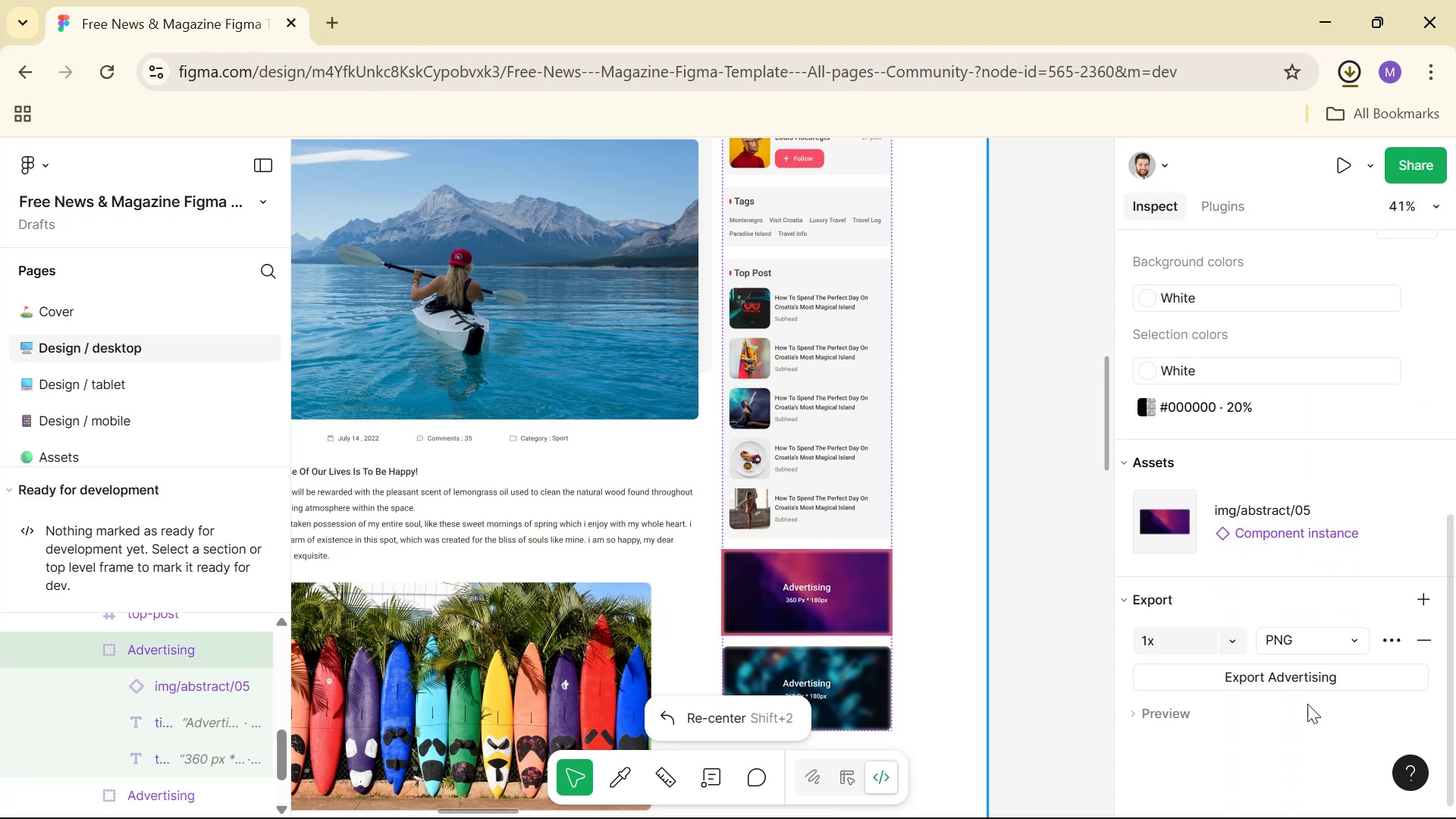 
left_click([1291, 127])
 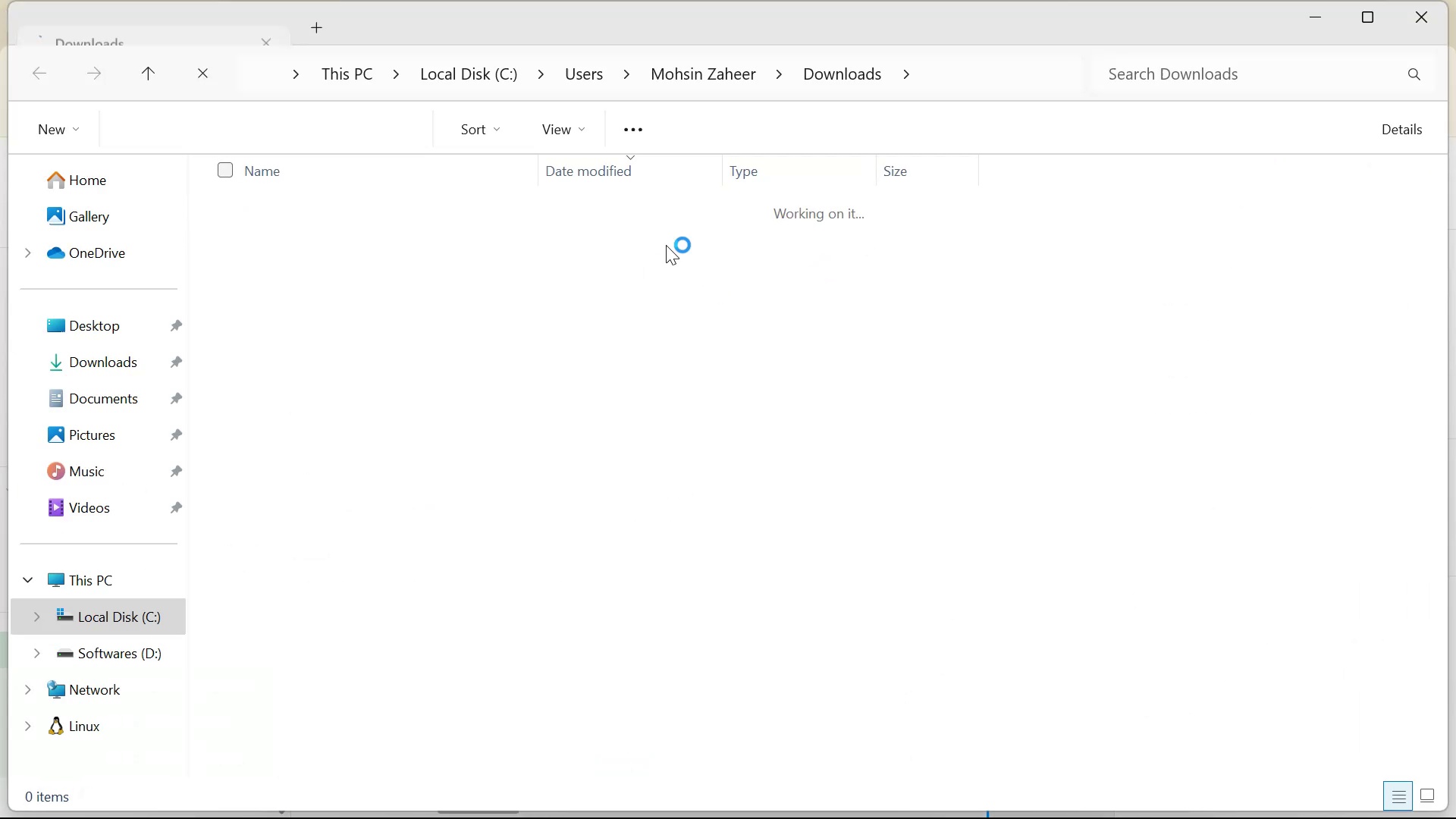 
key(Shift+Delete)
 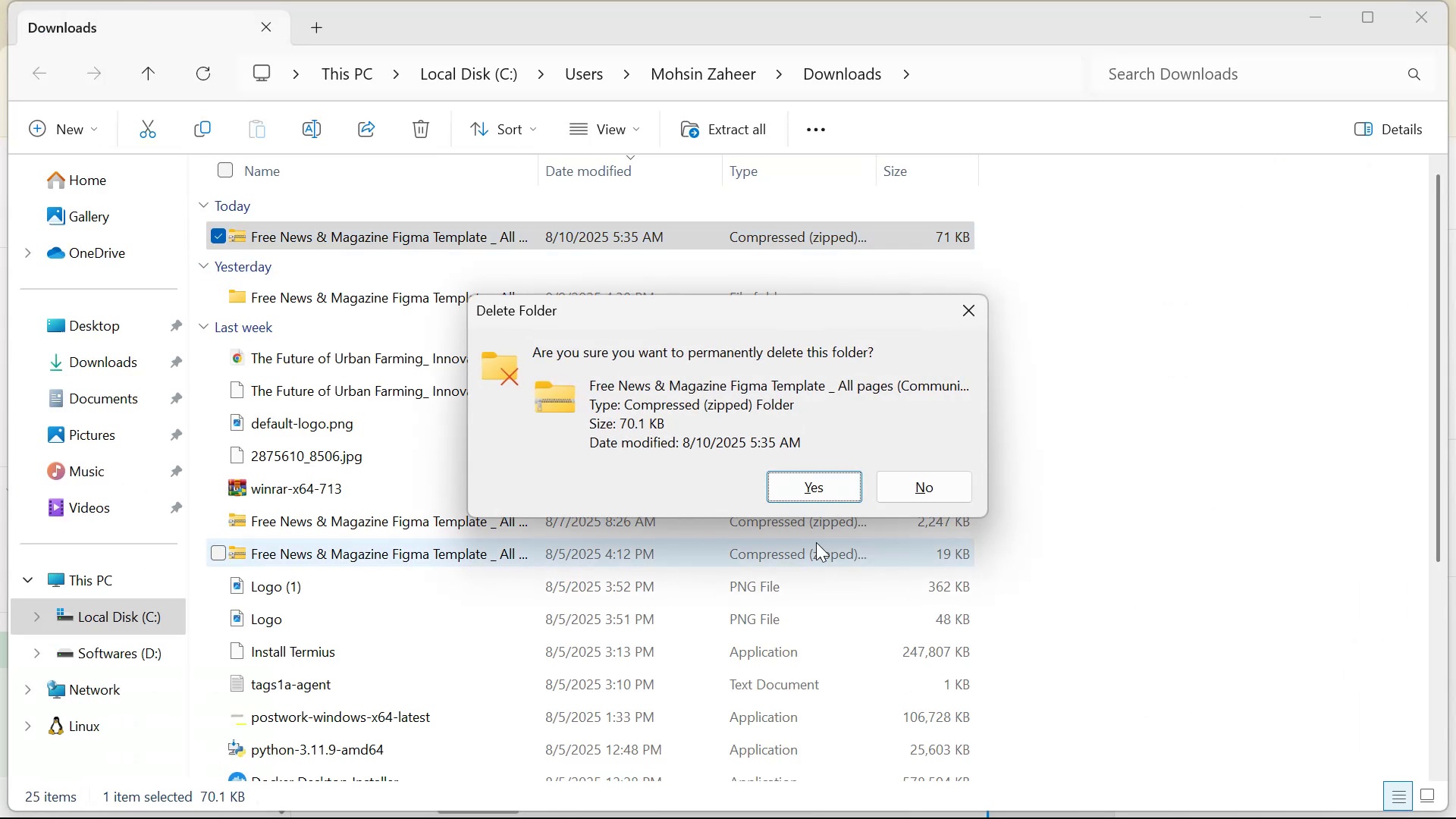 
left_click([812, 484])
 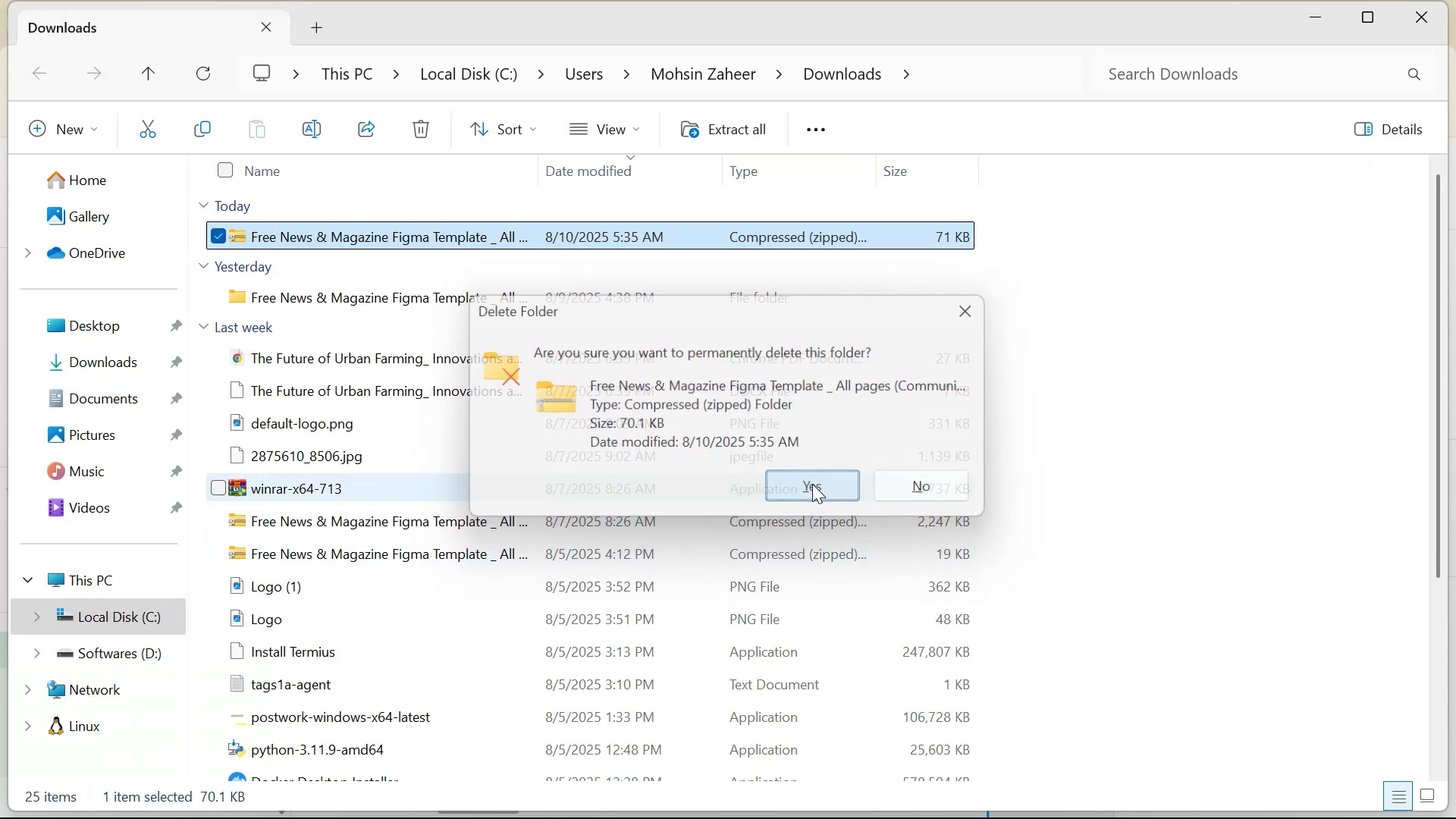 
key(Alt+AltLeft)
 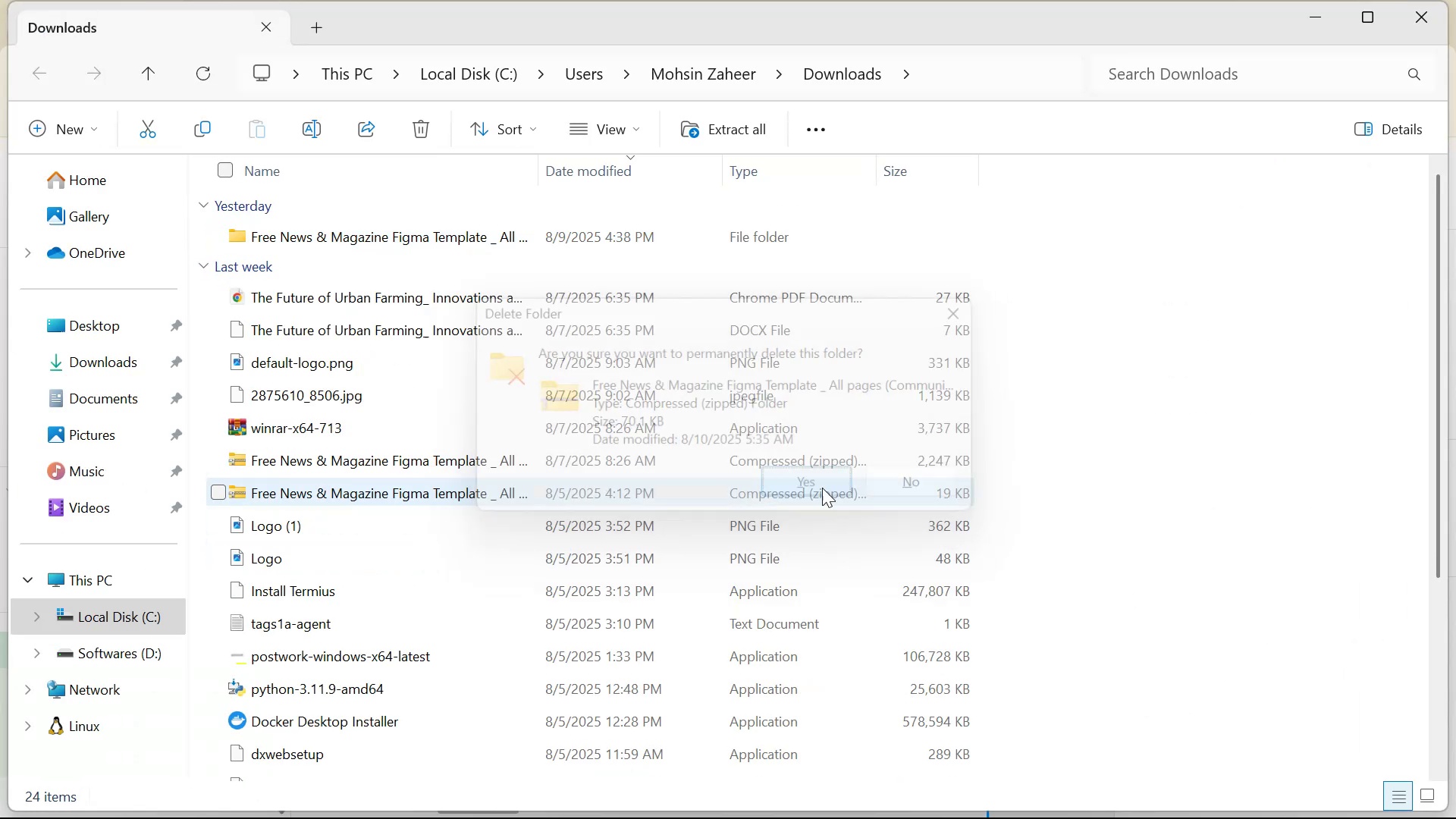 
key(Alt+Tab)
 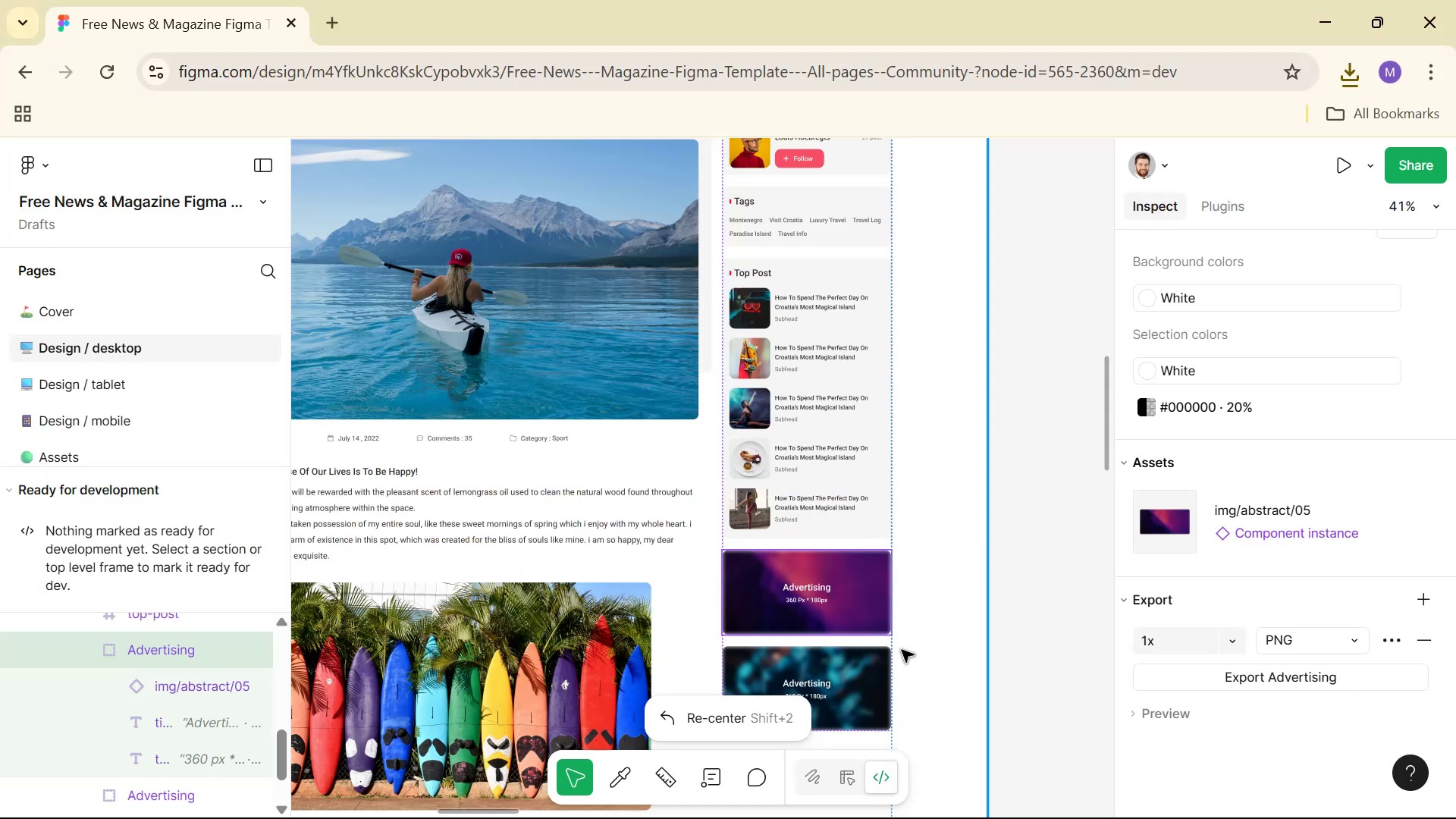 
hold_key(key=ControlLeft, duration=1.21)
double_click([821, 706])
 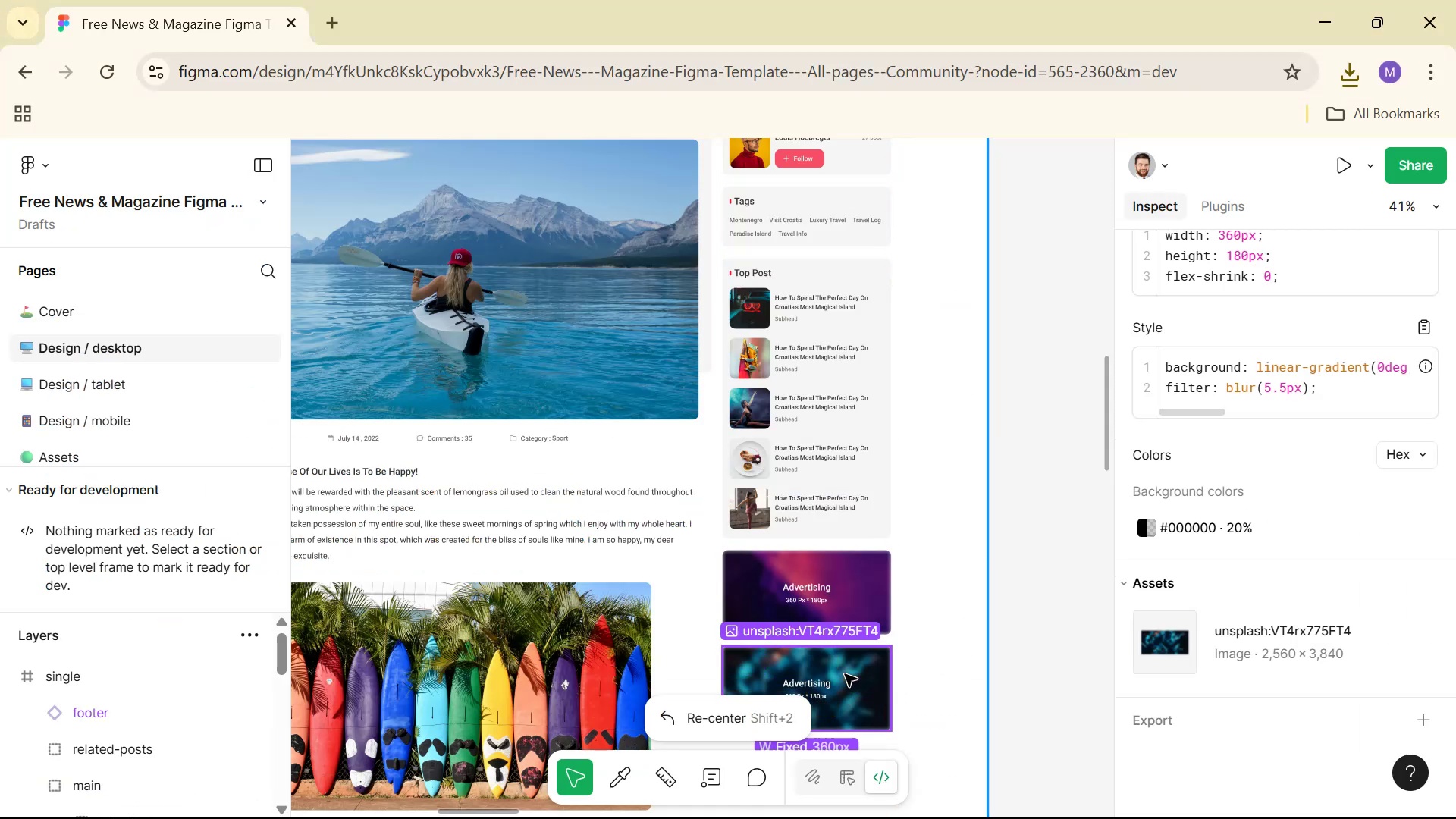 
scroll: coordinate [103, 681], scroll_direction: down, amount: 4.0
 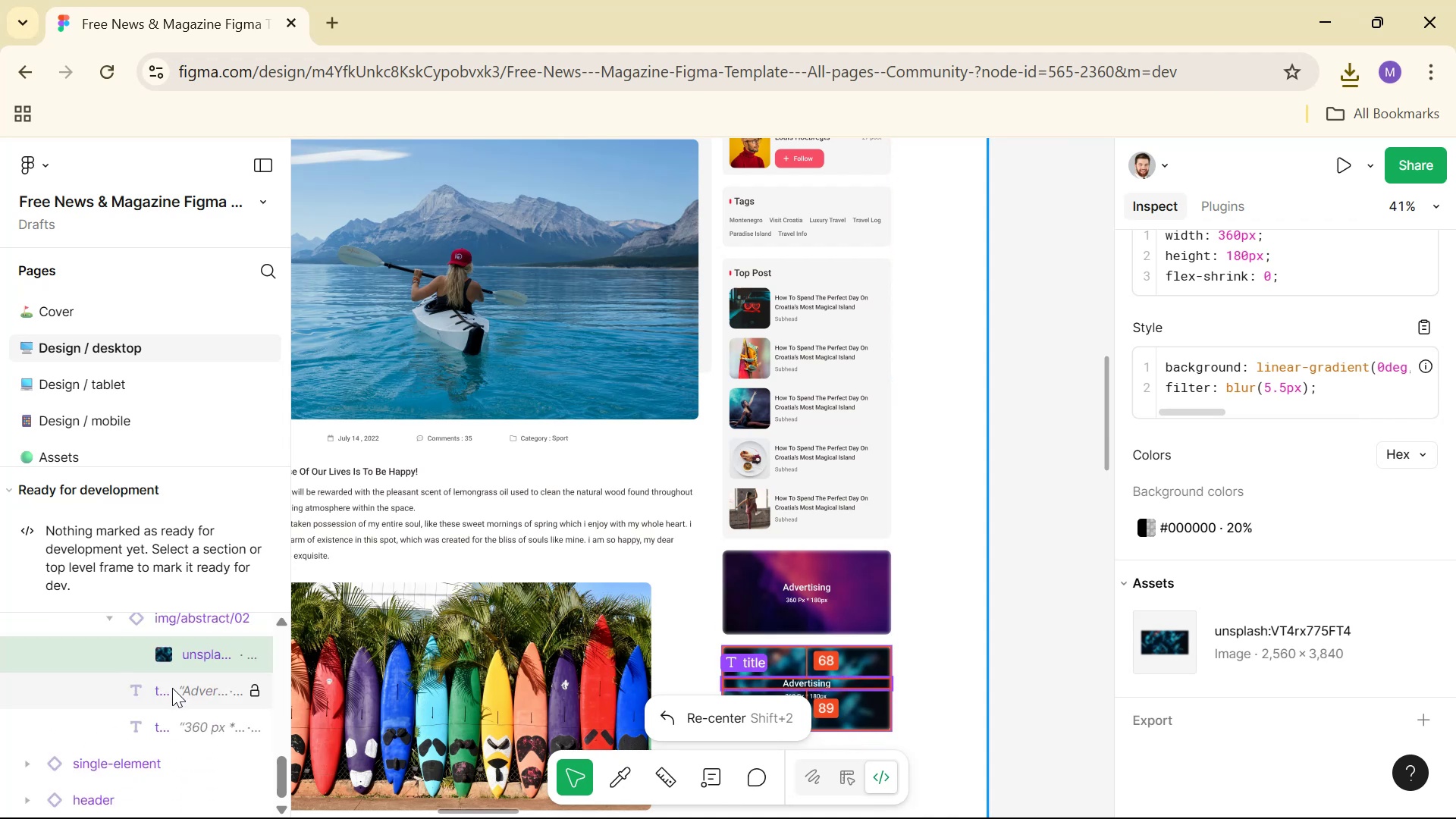 
scroll: coordinate [177, 694], scroll_direction: up, amount: 1.0
 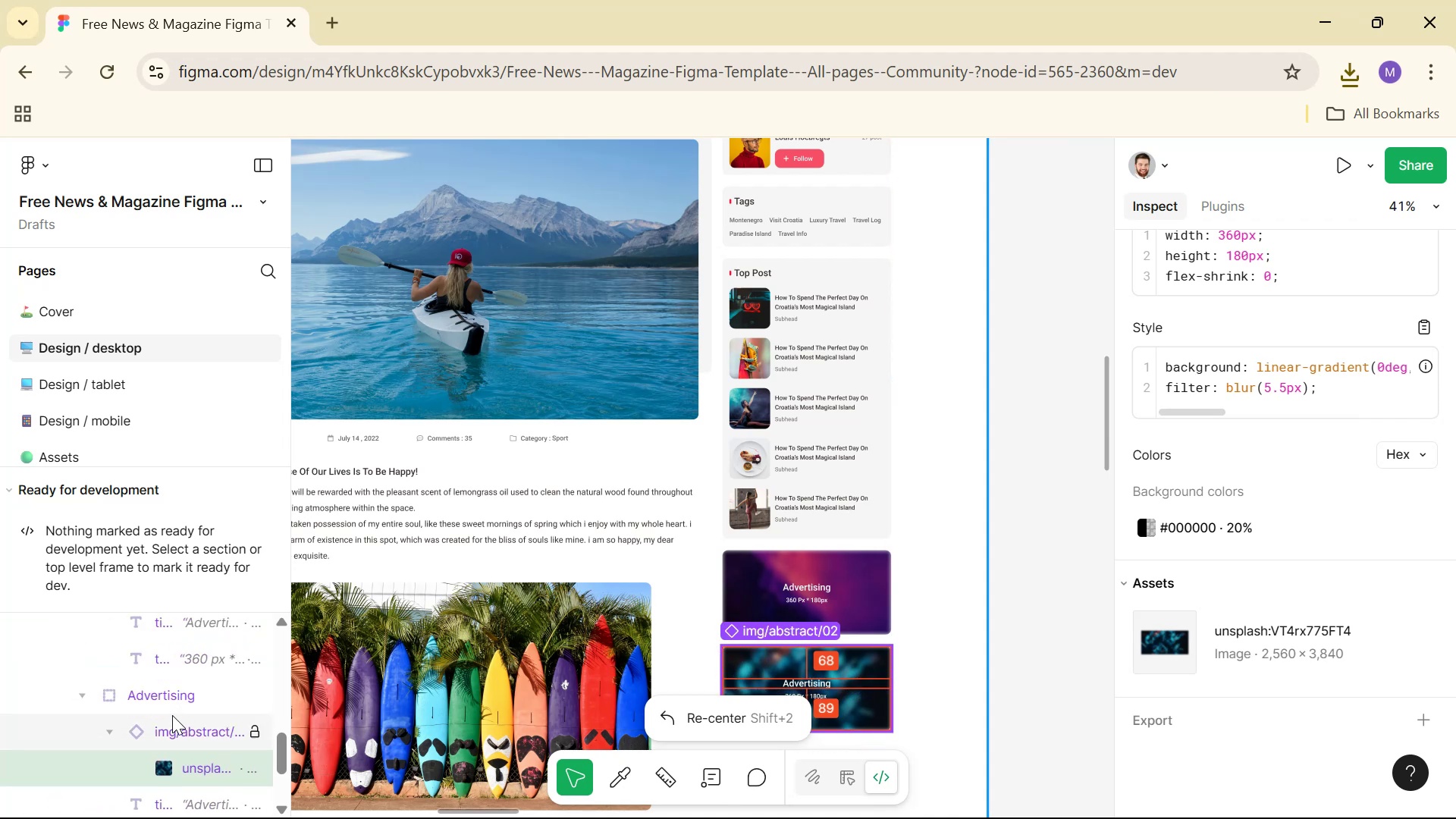 
left_click([158, 696])
 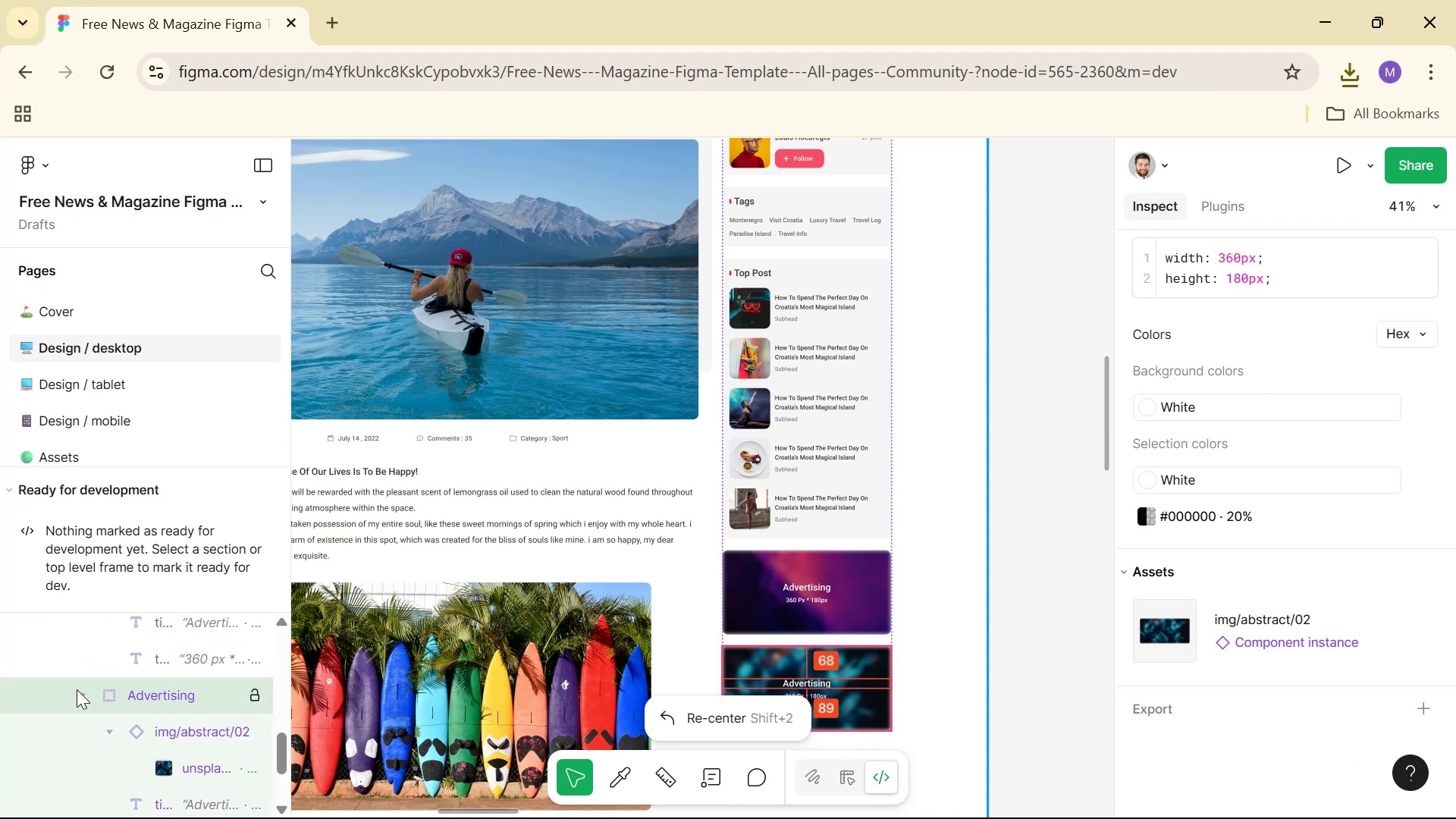 
left_click([77, 689])
 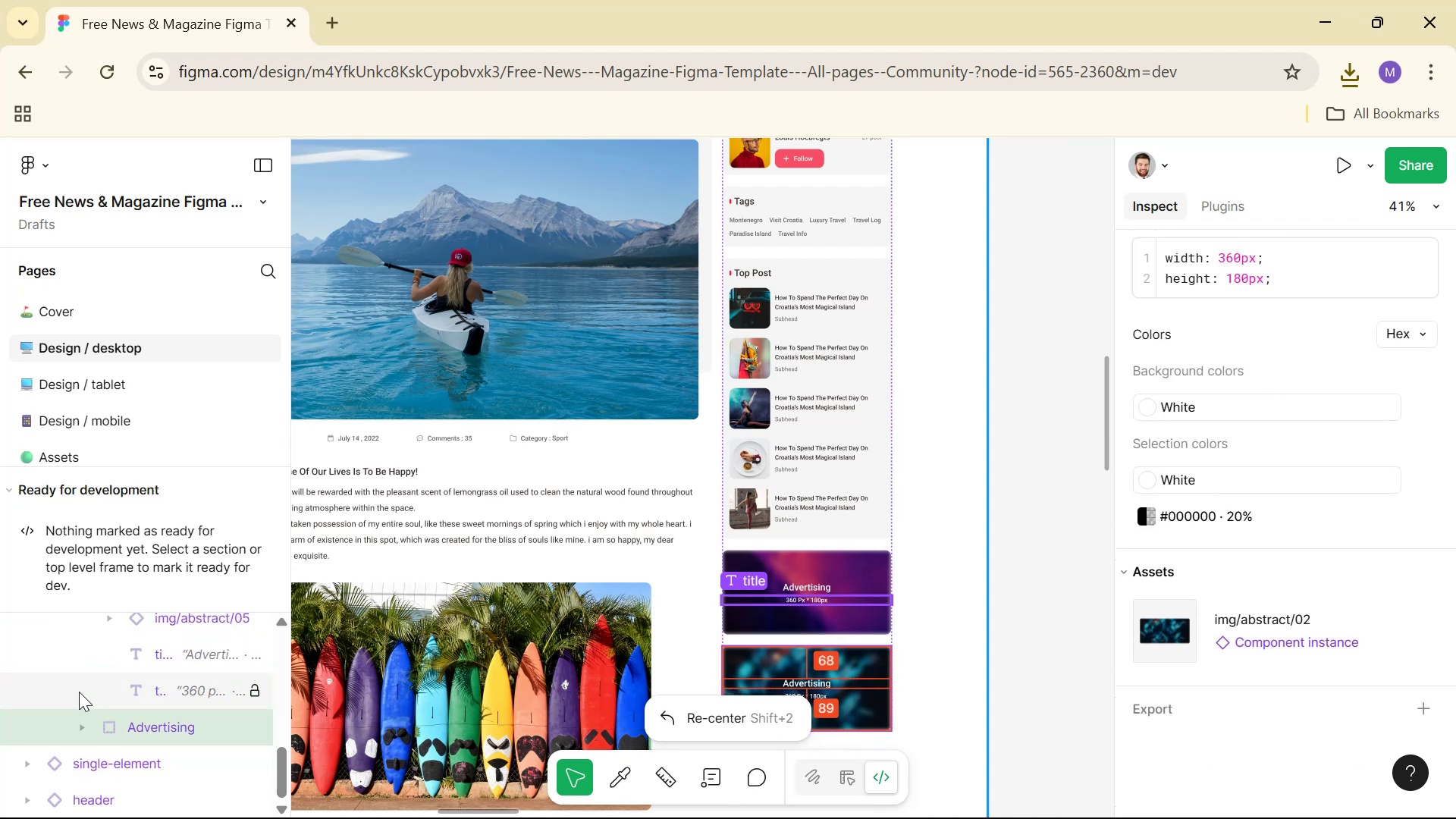 
scroll: coordinate [99, 693], scroll_direction: up, amount: 1.0
 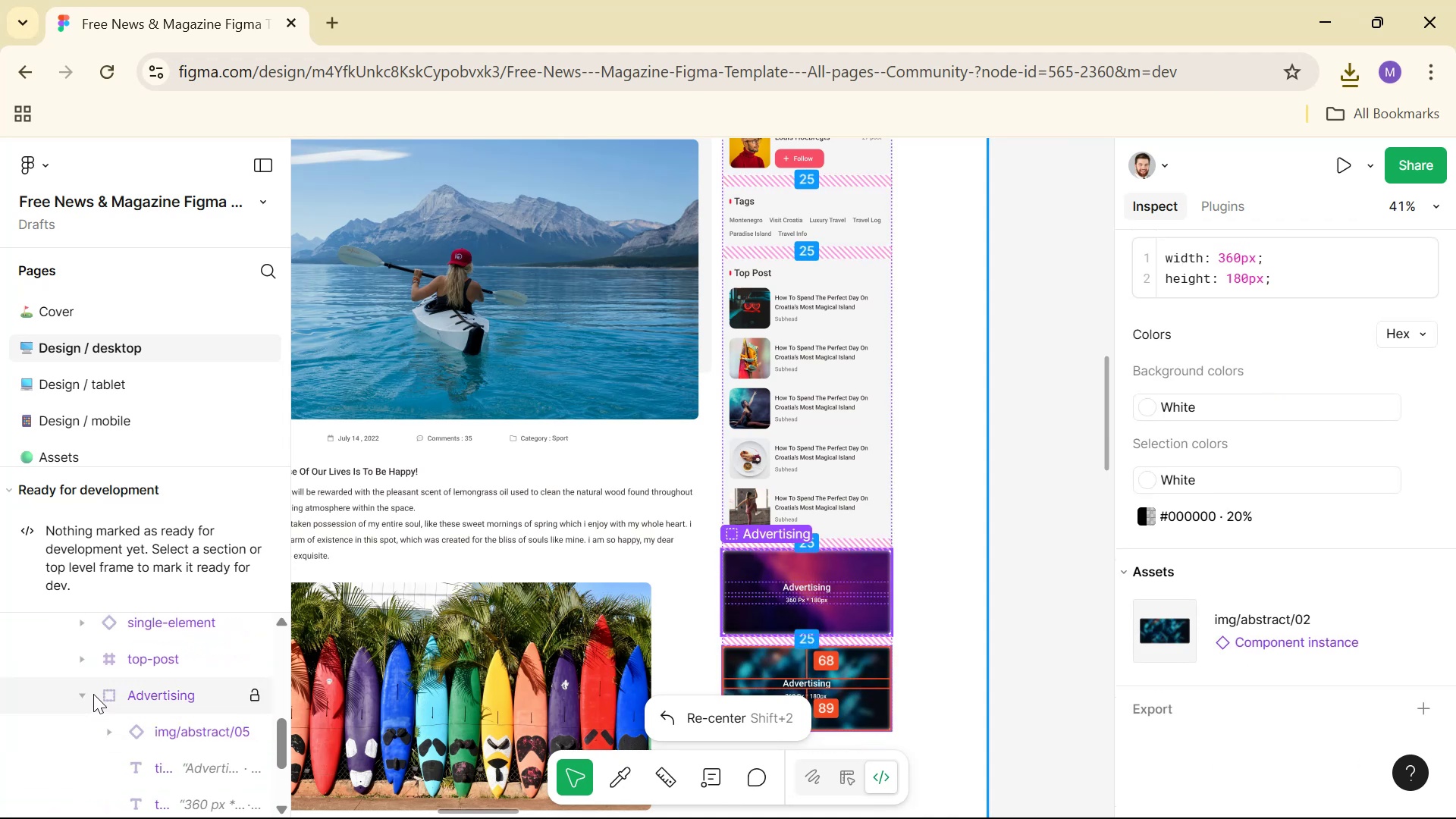 
left_click([77, 689])
 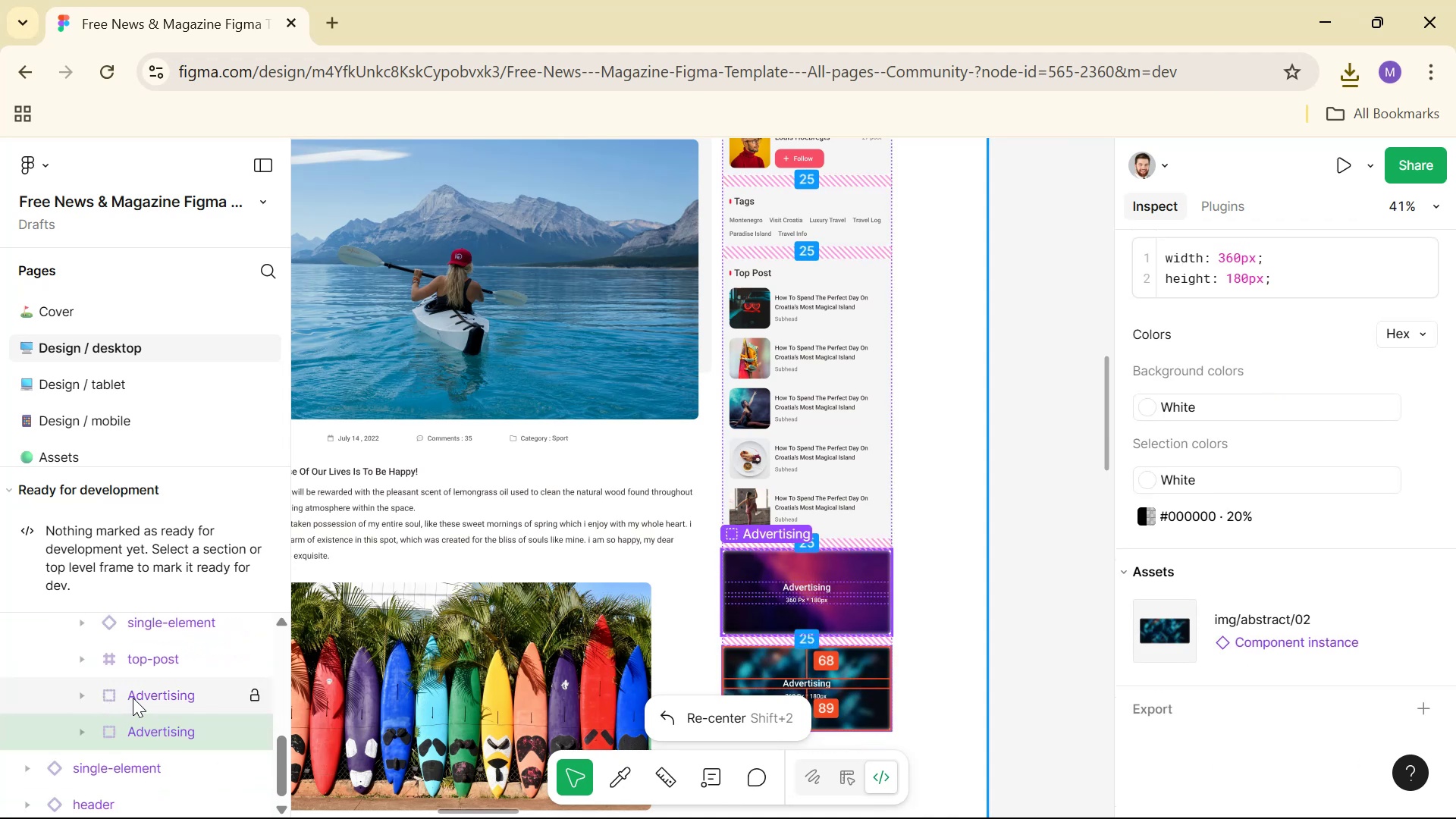 
hold_key(key=ShiftLeft, duration=0.77)
left_click([133, 698])
 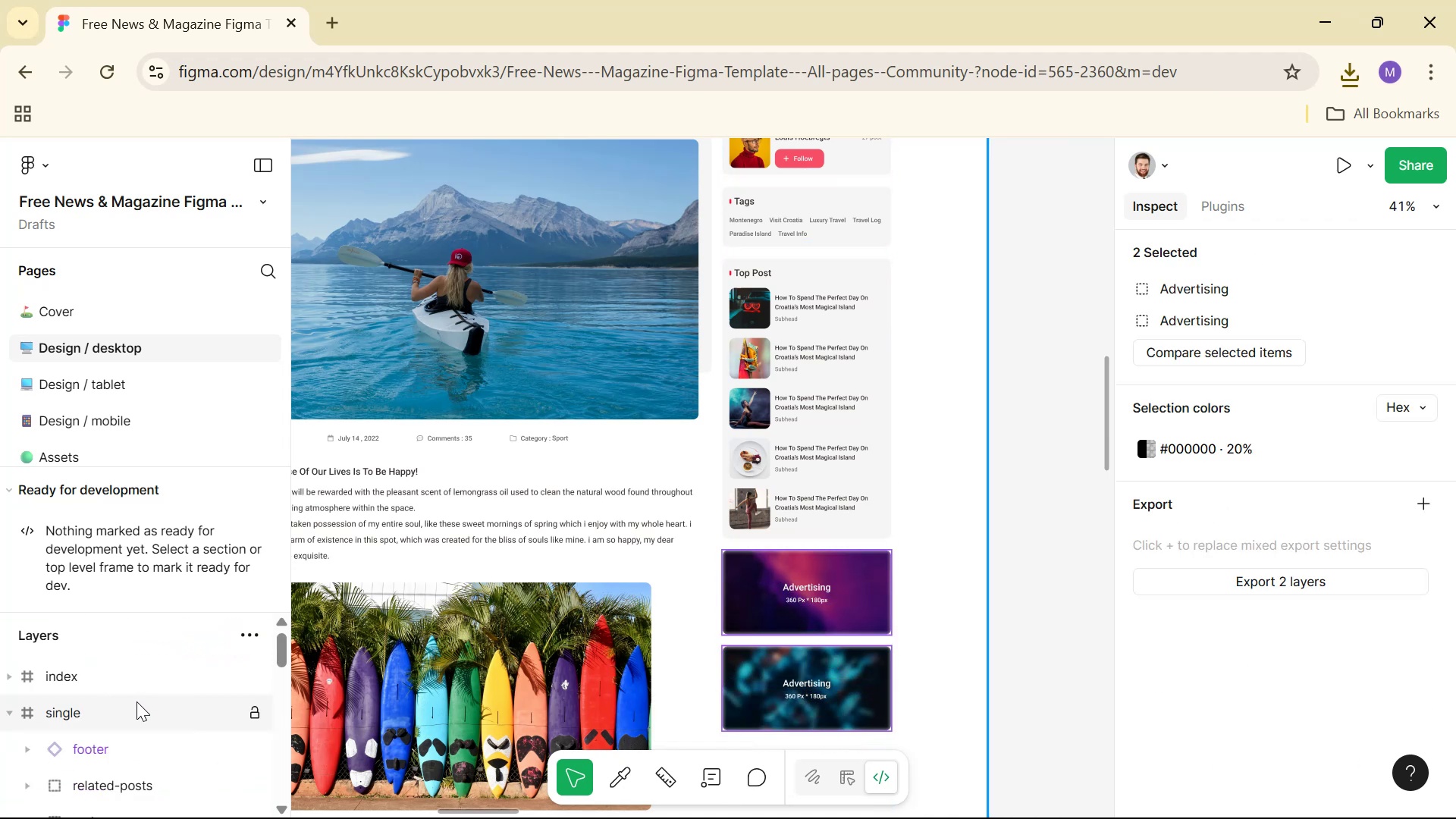 
scroll: coordinate [212, 711], scroll_direction: down, amount: 4.0
 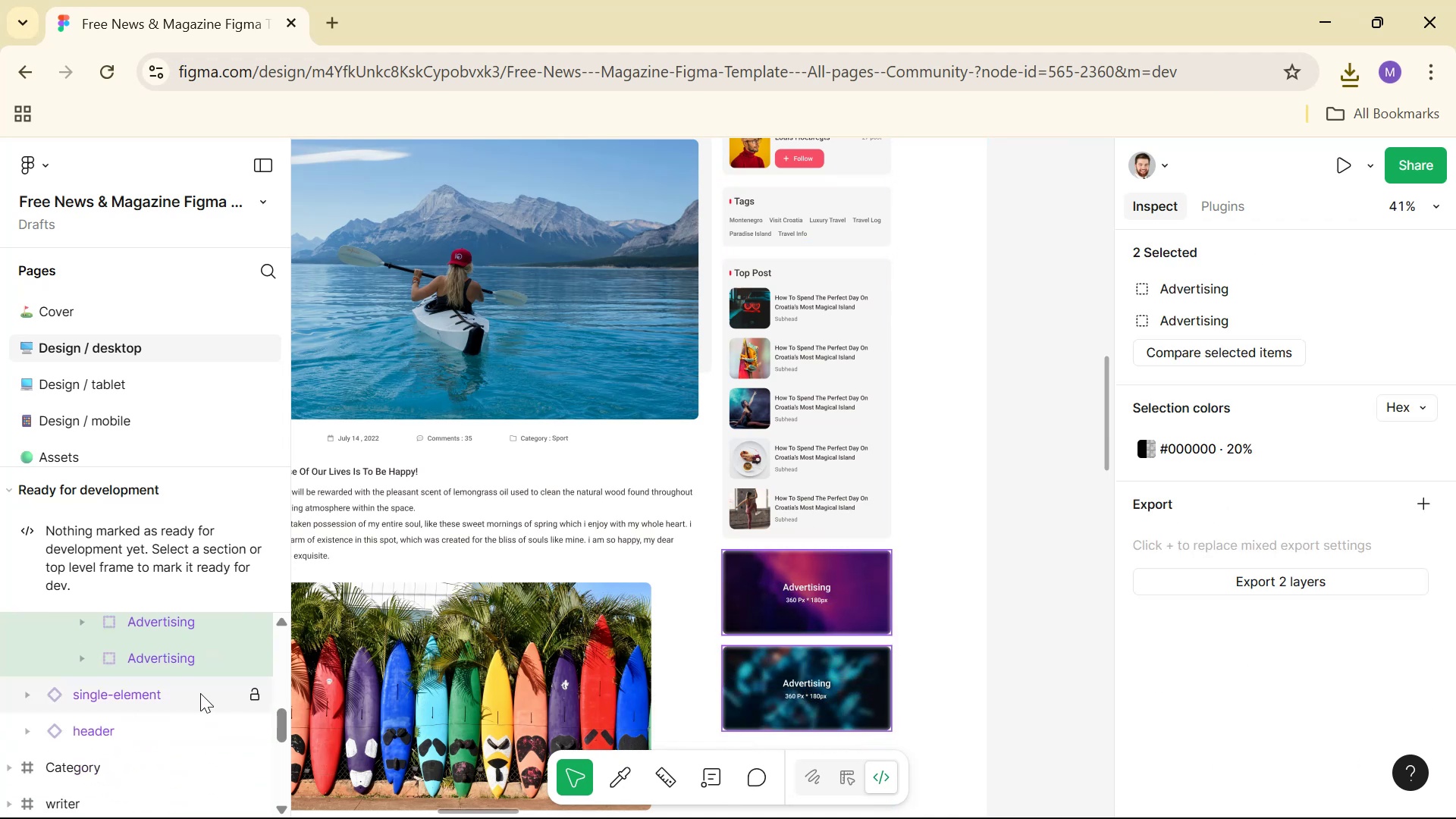 
scroll: coordinate [246, 664], scroll_direction: up, amount: 1.0
 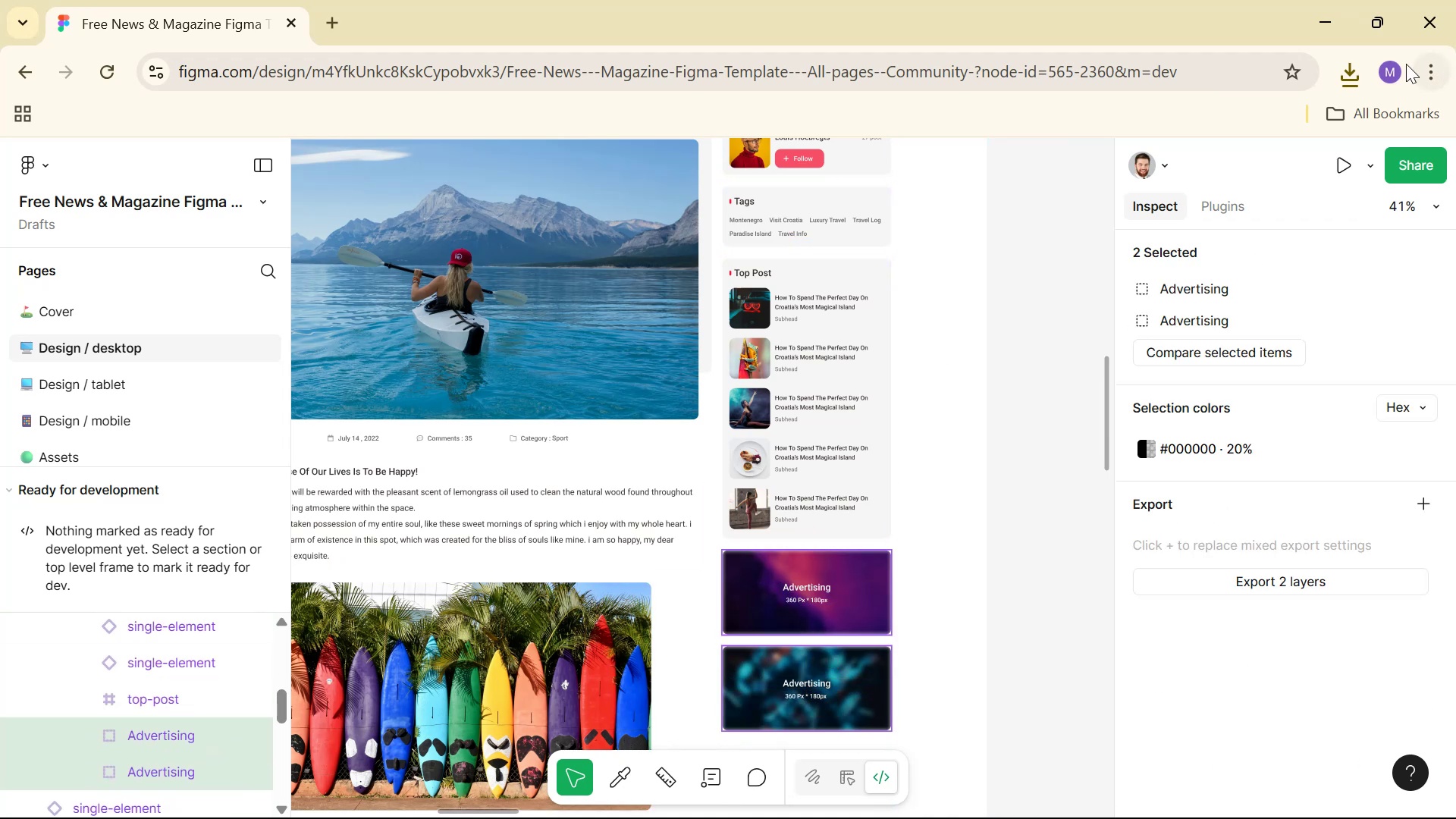 
left_click([1357, 80])
 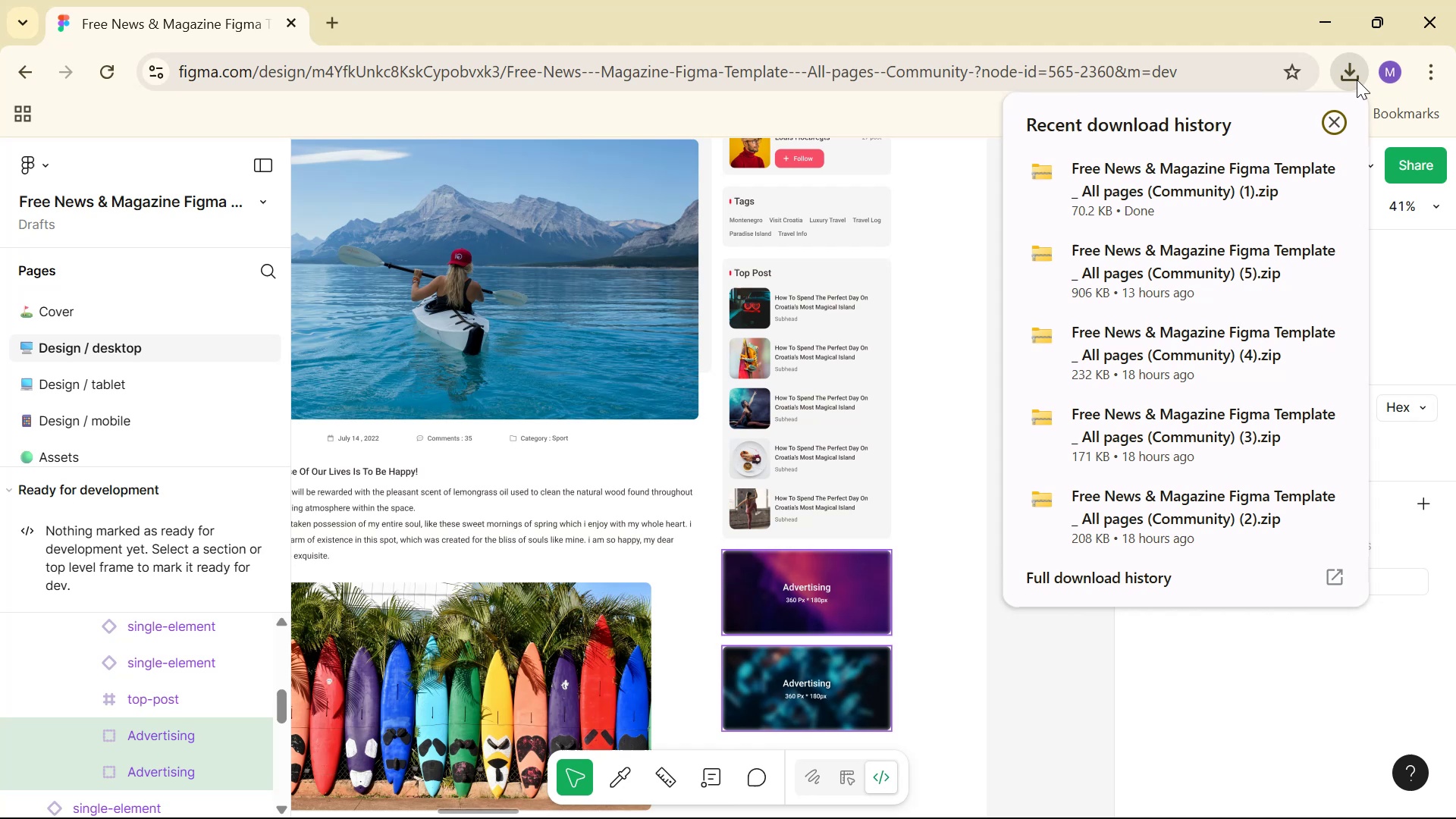 
left_click([1357, 80])
 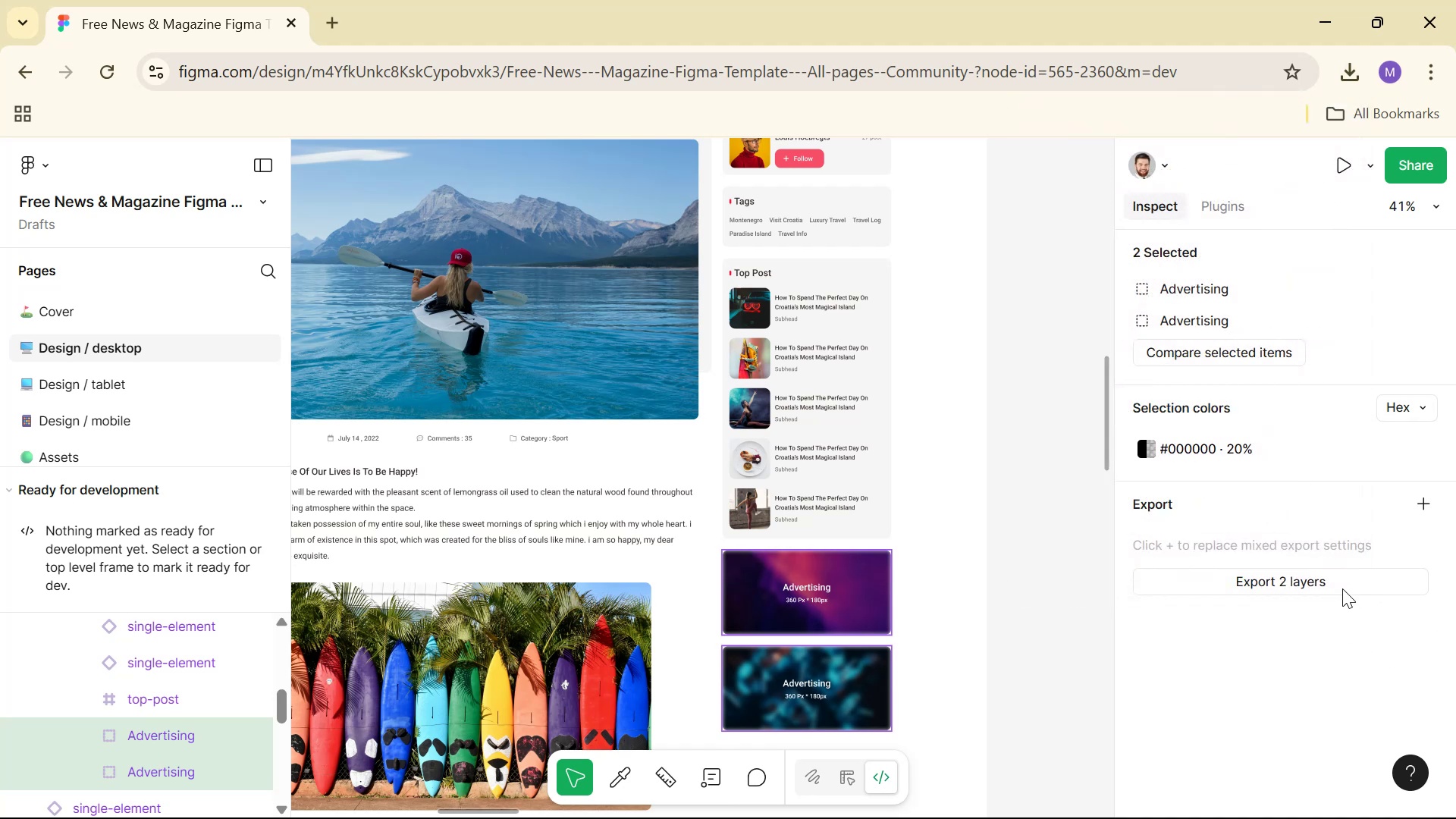 
left_click([1341, 585])
 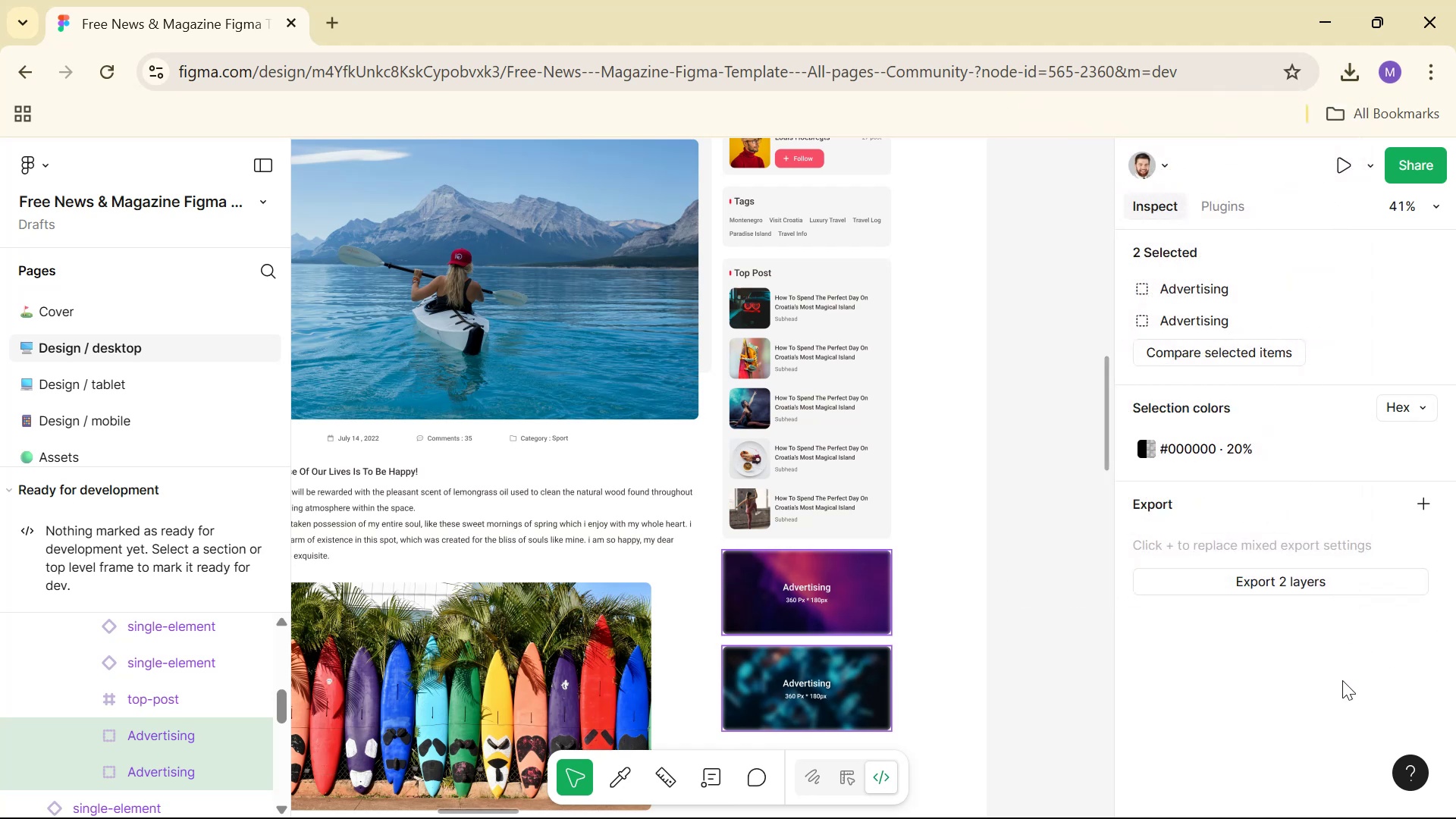 
scroll: coordinate [1021, 659], scroll_direction: down, amount: 7.0
 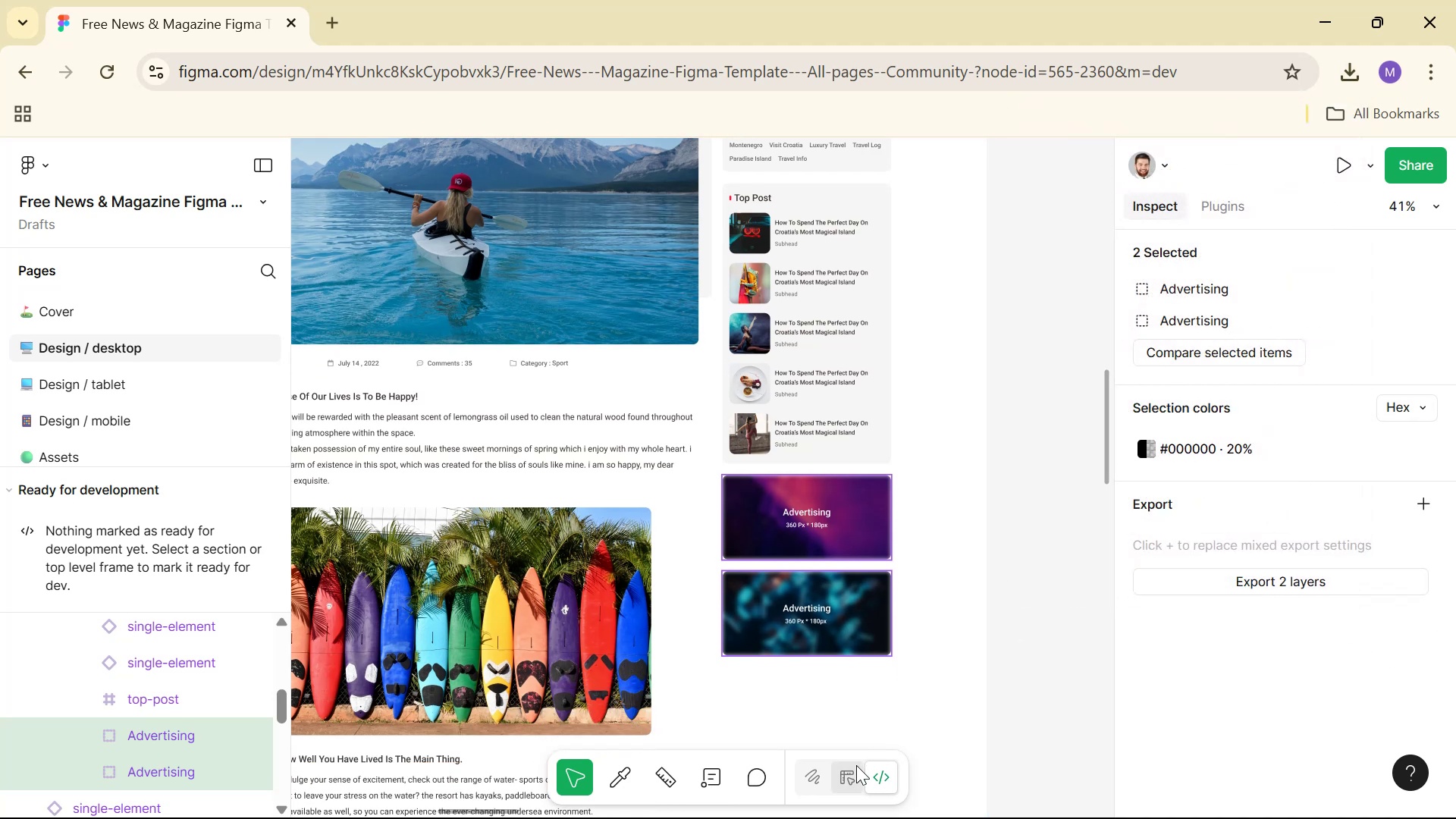 
left_click([849, 774])
 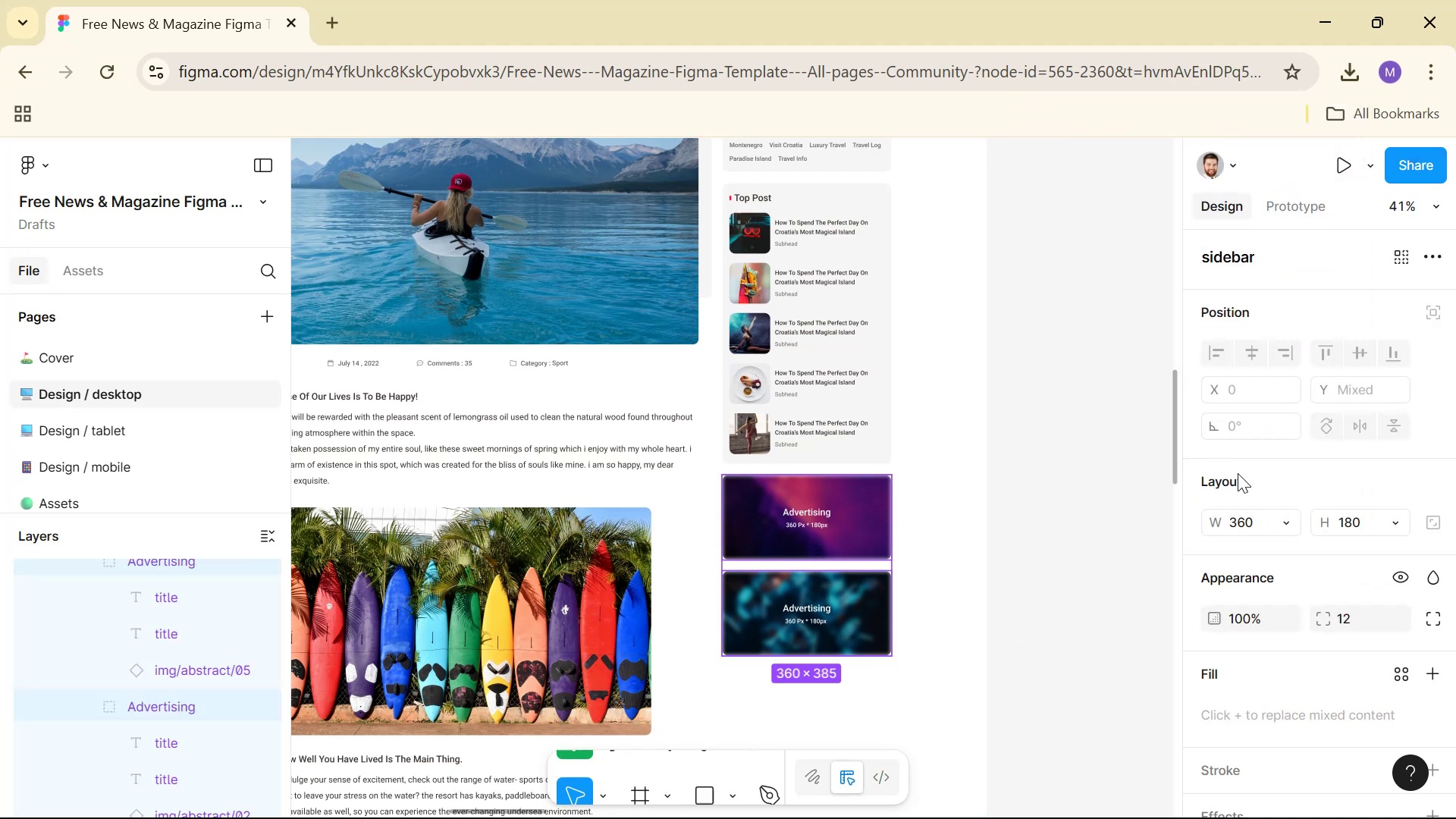 
scroll: coordinate [1250, 470], scroll_direction: down, amount: 9.0
 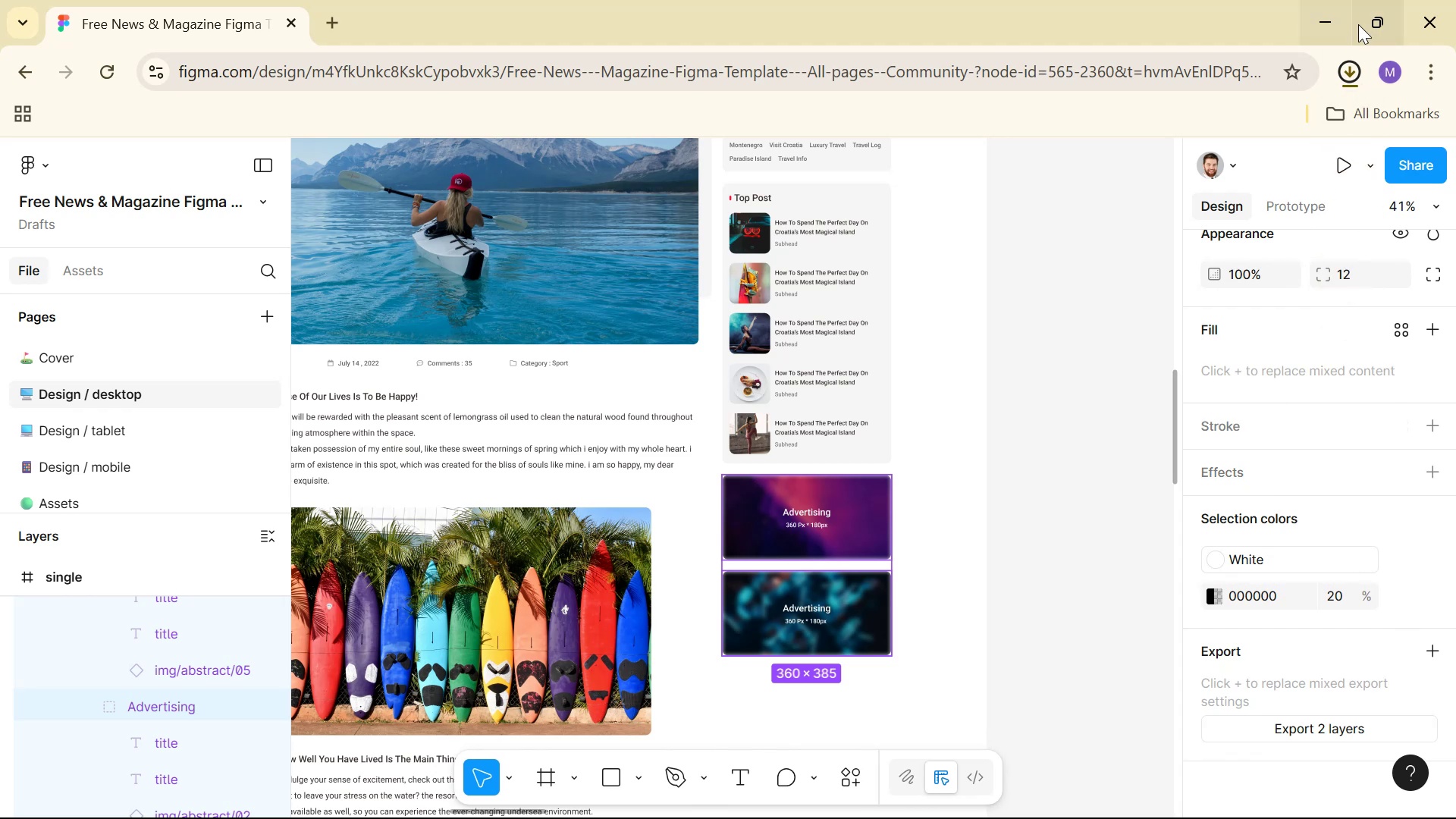 
double_click([1360, 54])
 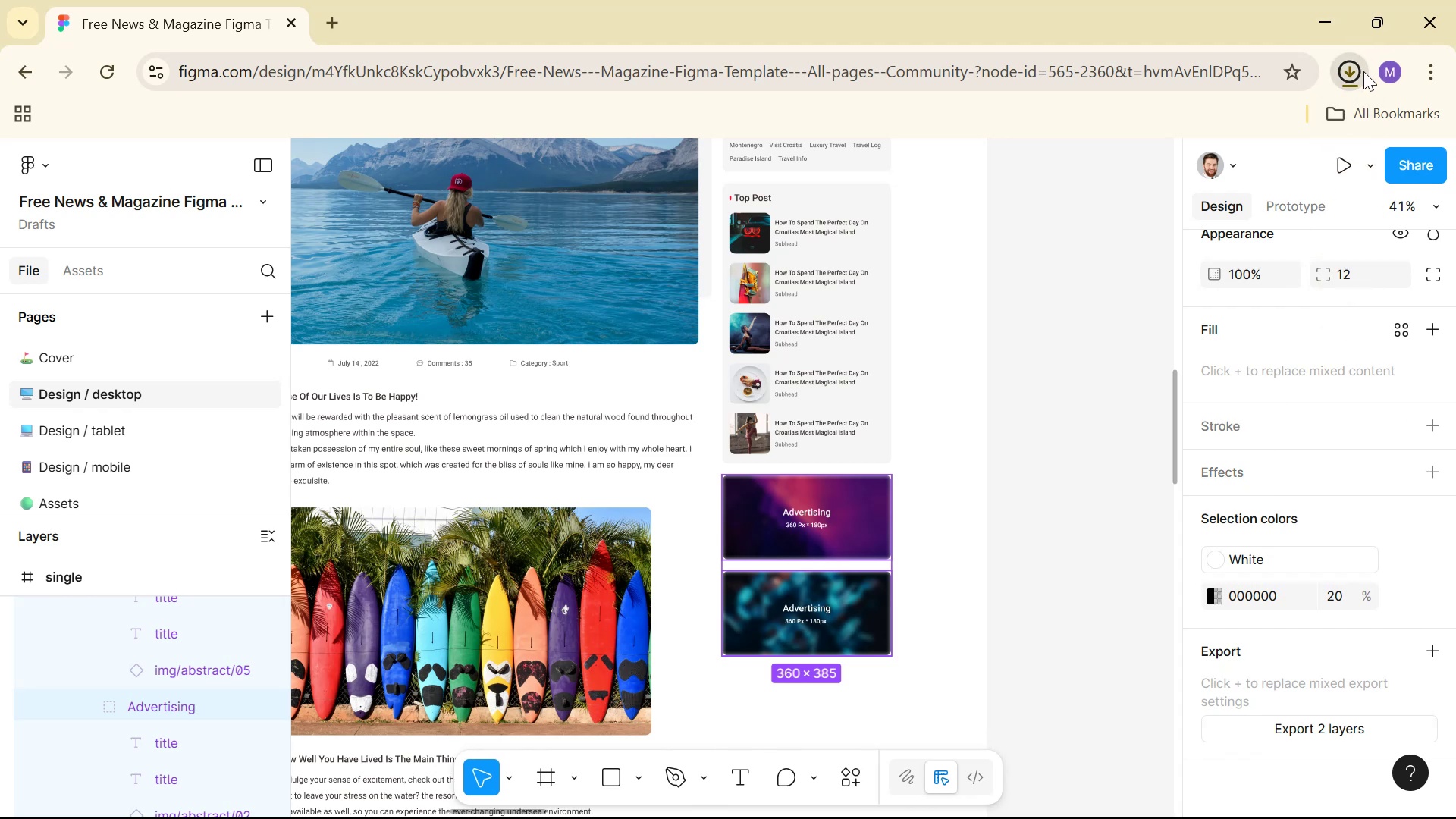 
left_click([1360, 74])
 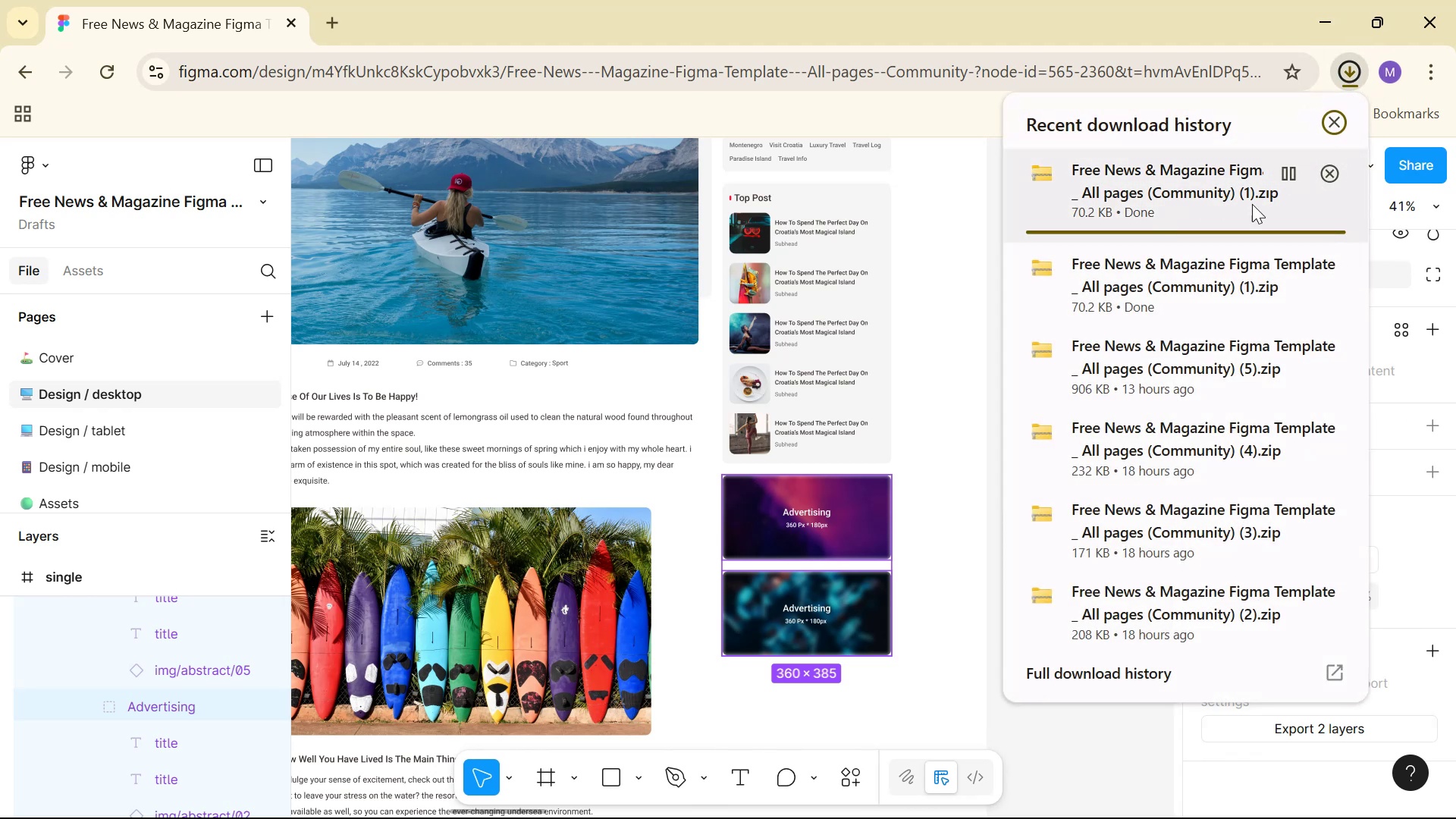 
key(Alt+Tab)
 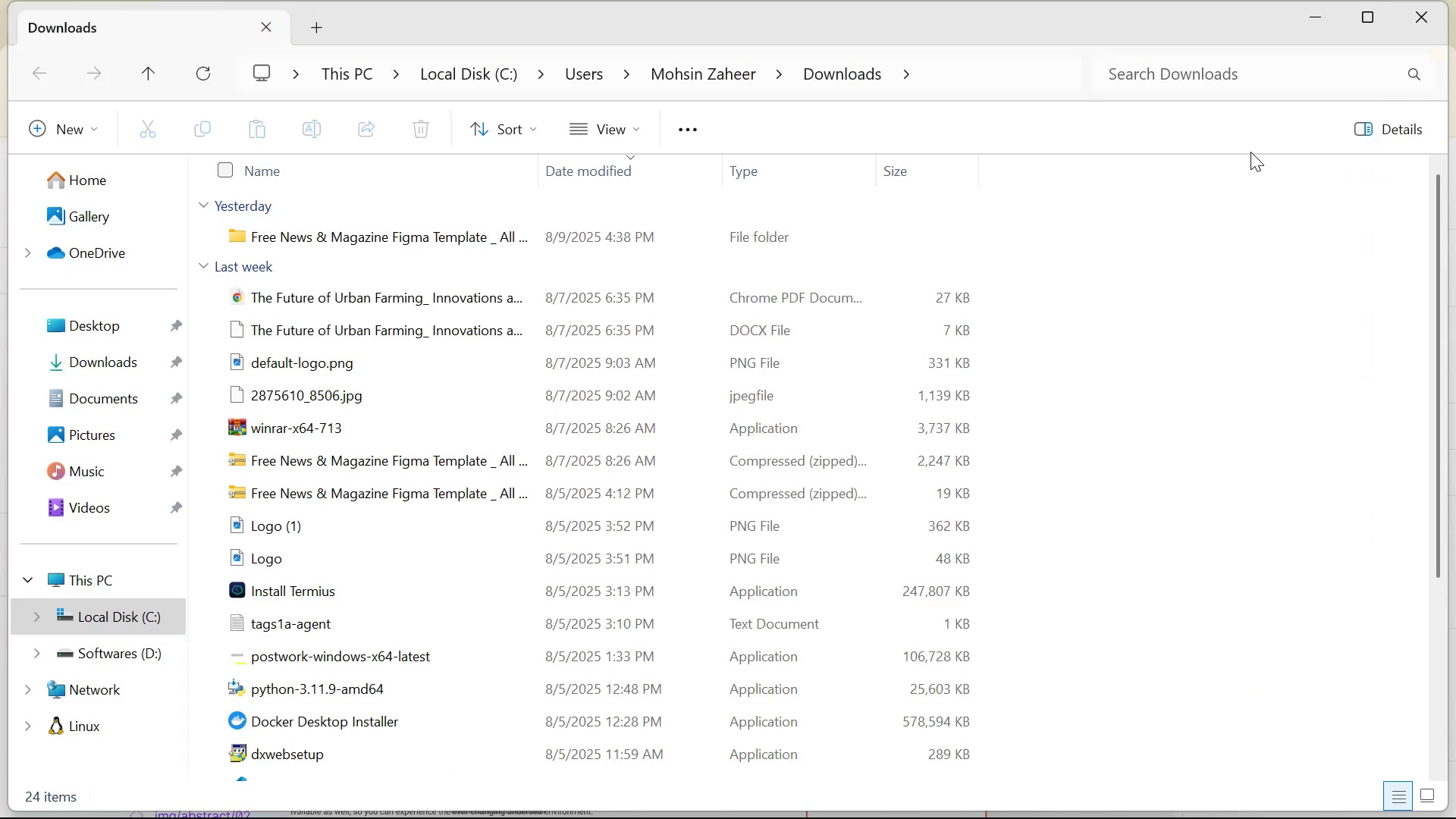 
scroll: coordinate [903, 244], scroll_direction: up, amount: 3.0
 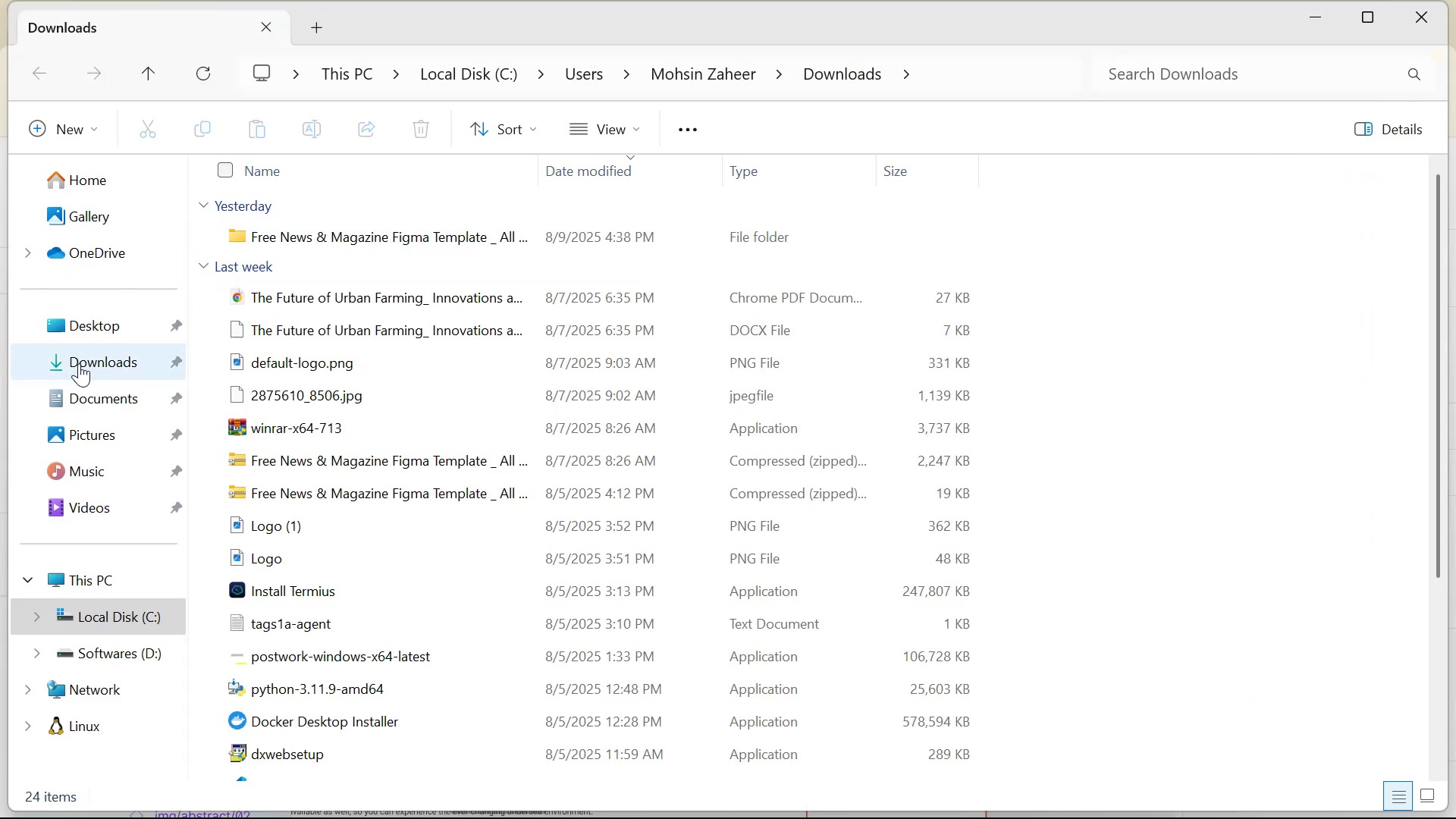 
left_click([78, 362])
 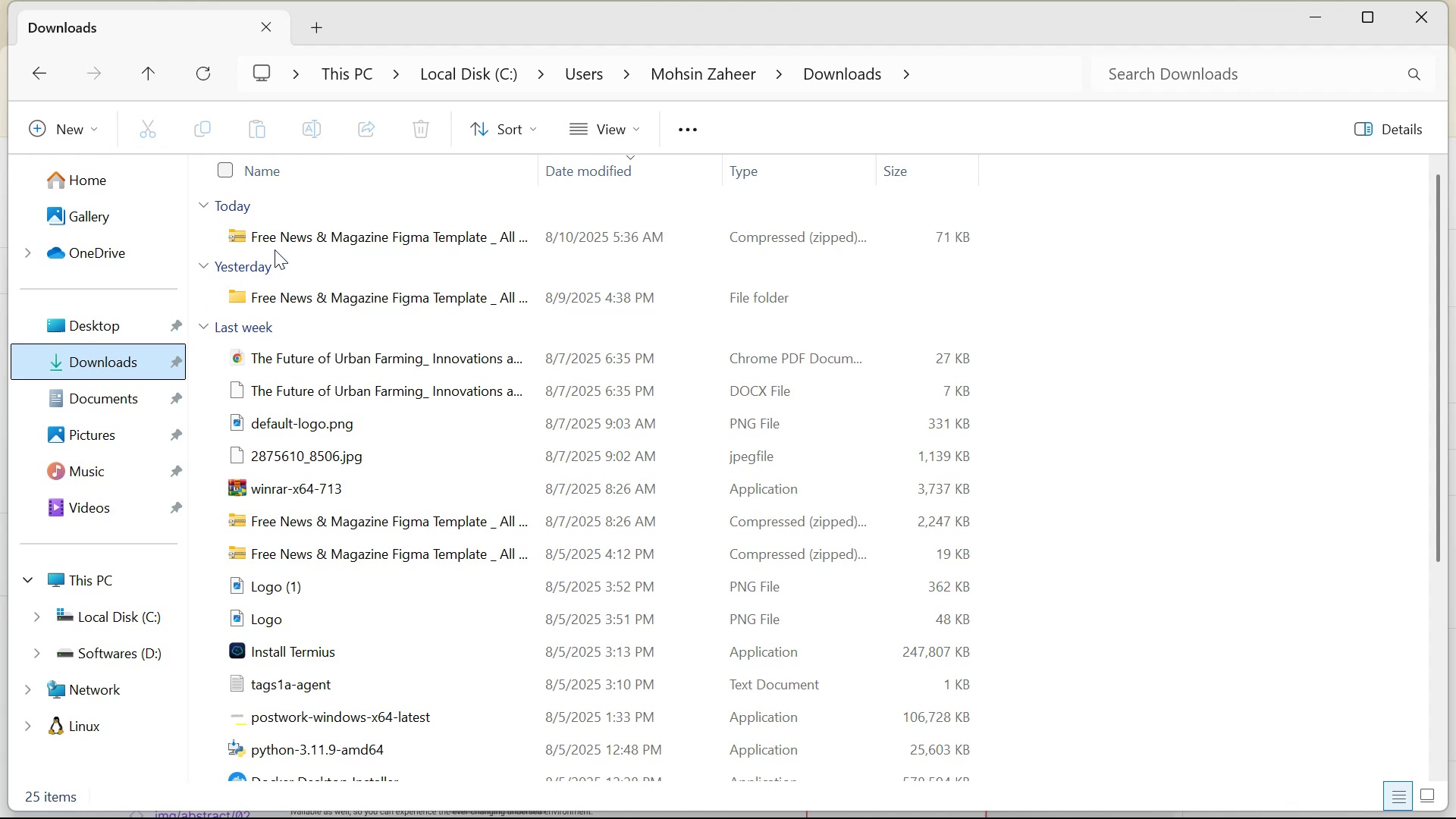 
right_click([327, 220])
 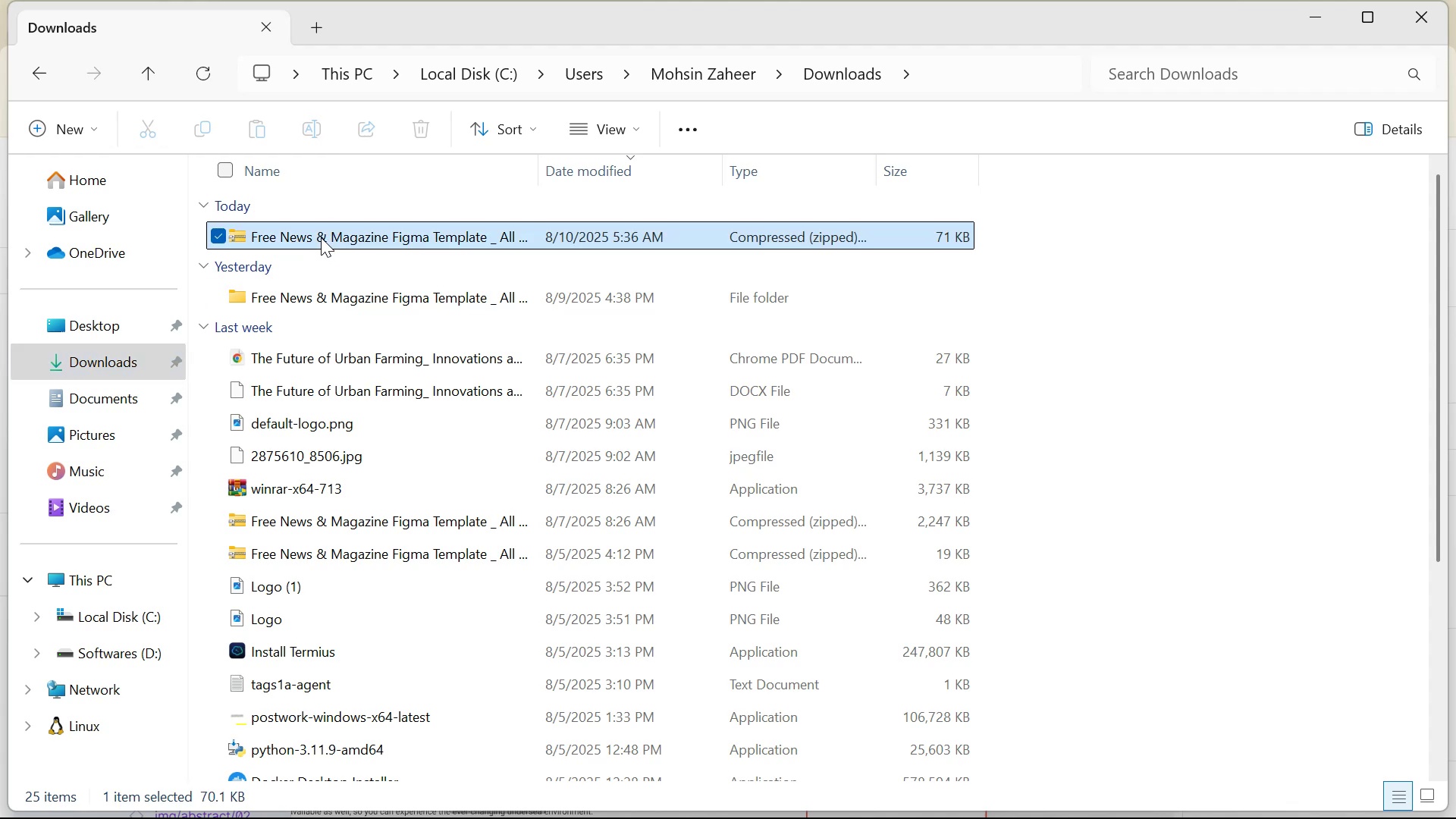 
right_click([321, 237])
 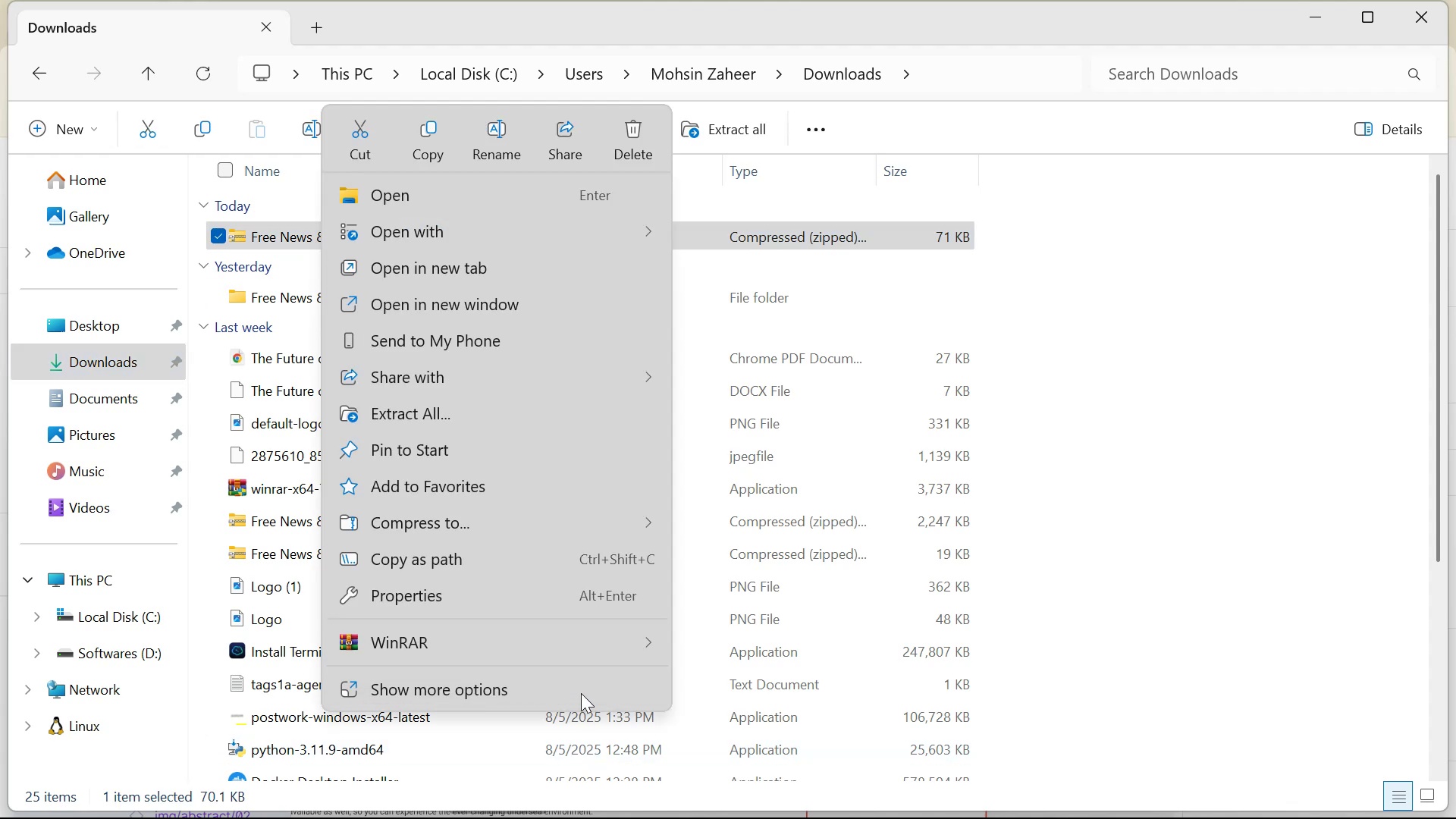 
left_click([616, 646])
 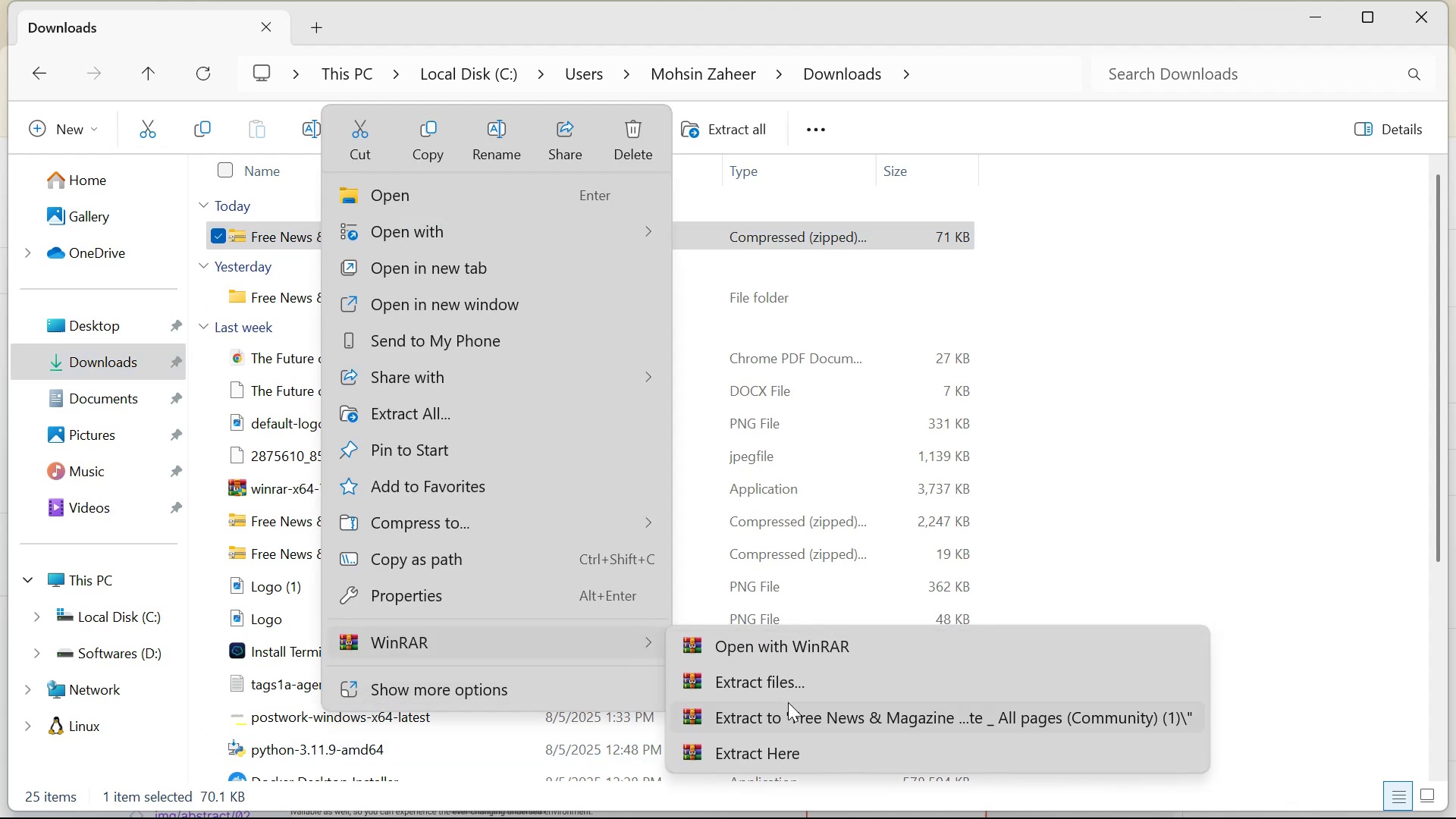 
left_click([788, 707])
 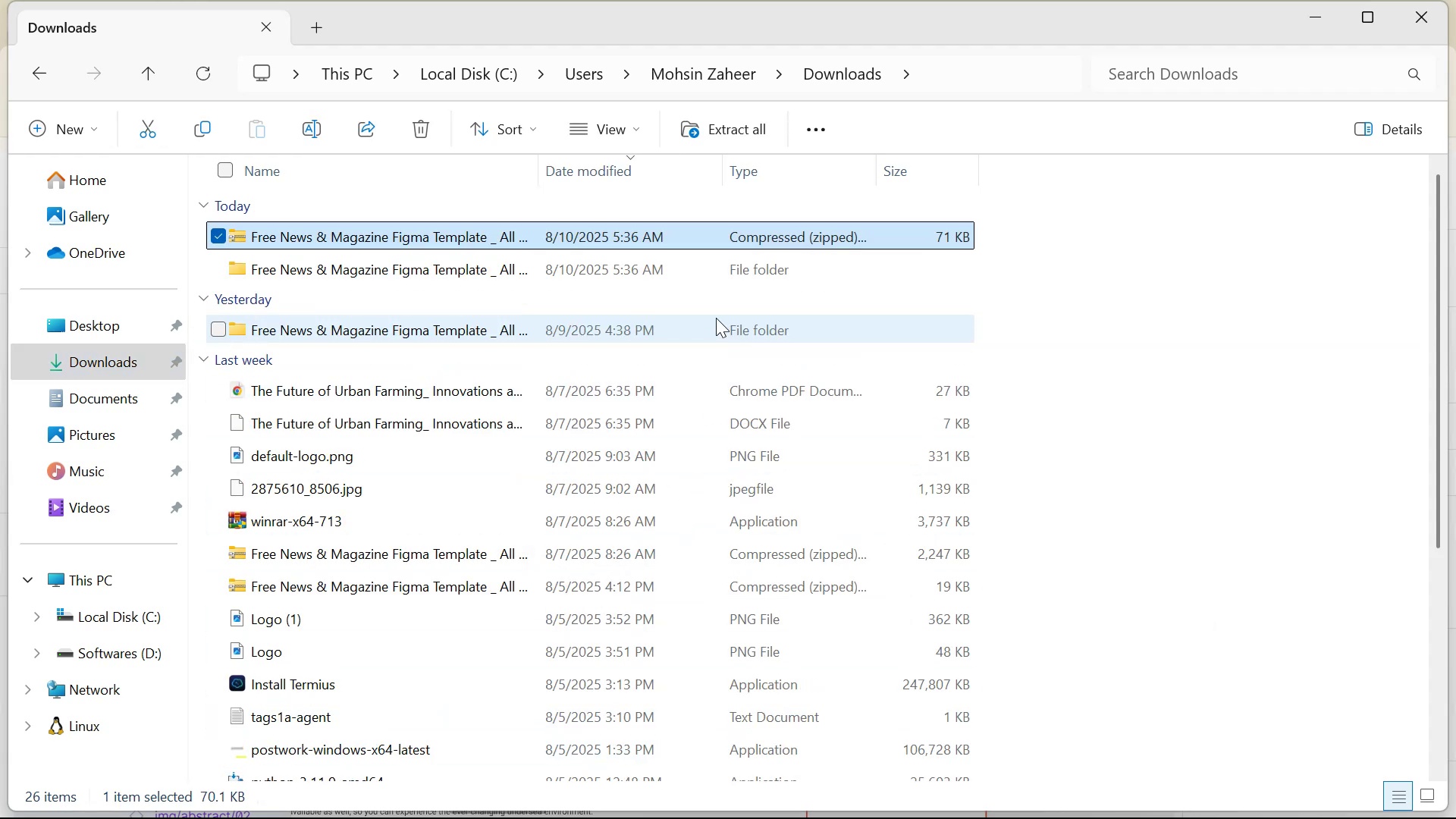 
double_click([586, 265])
 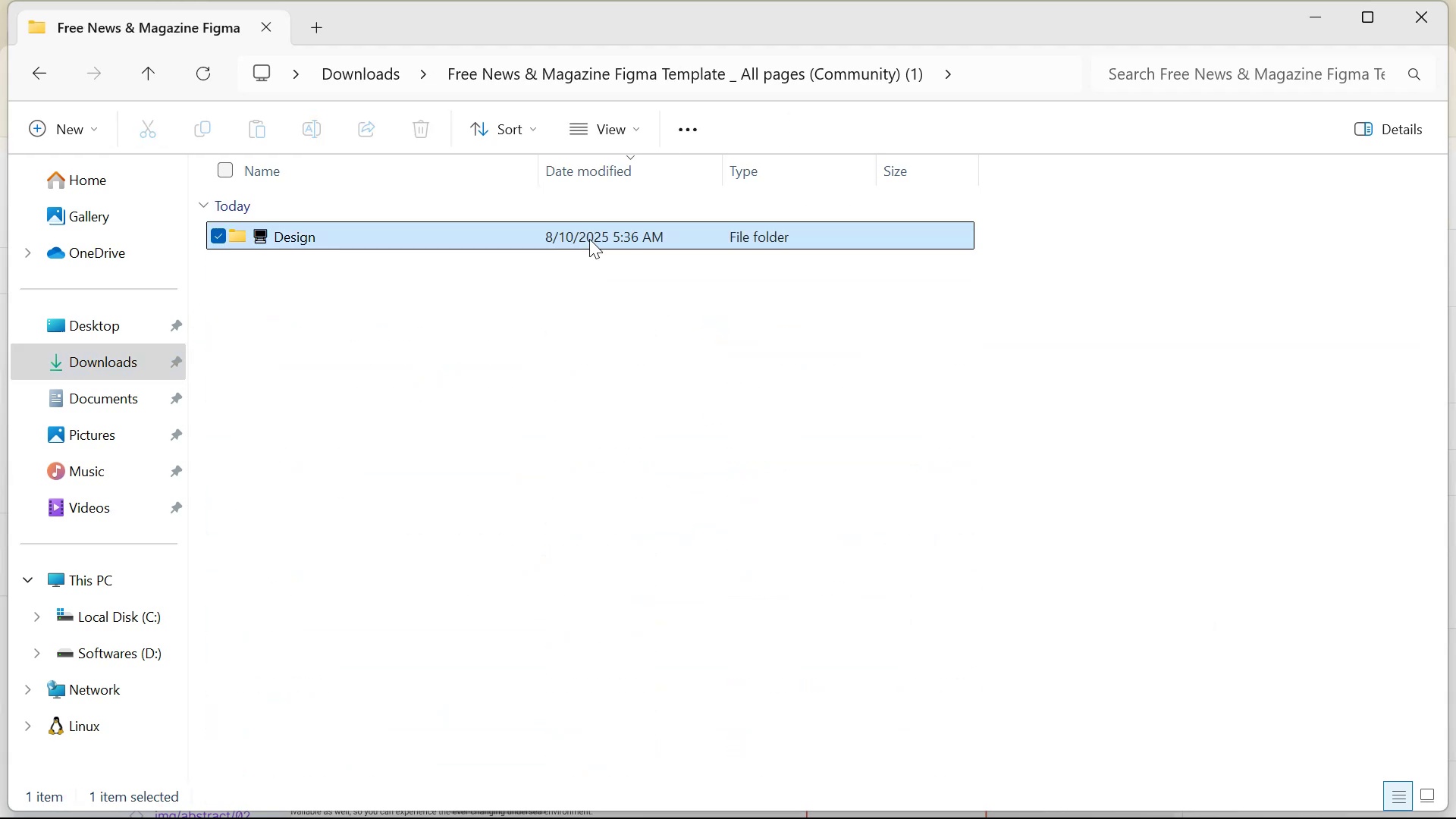 
double_click([589, 239])
 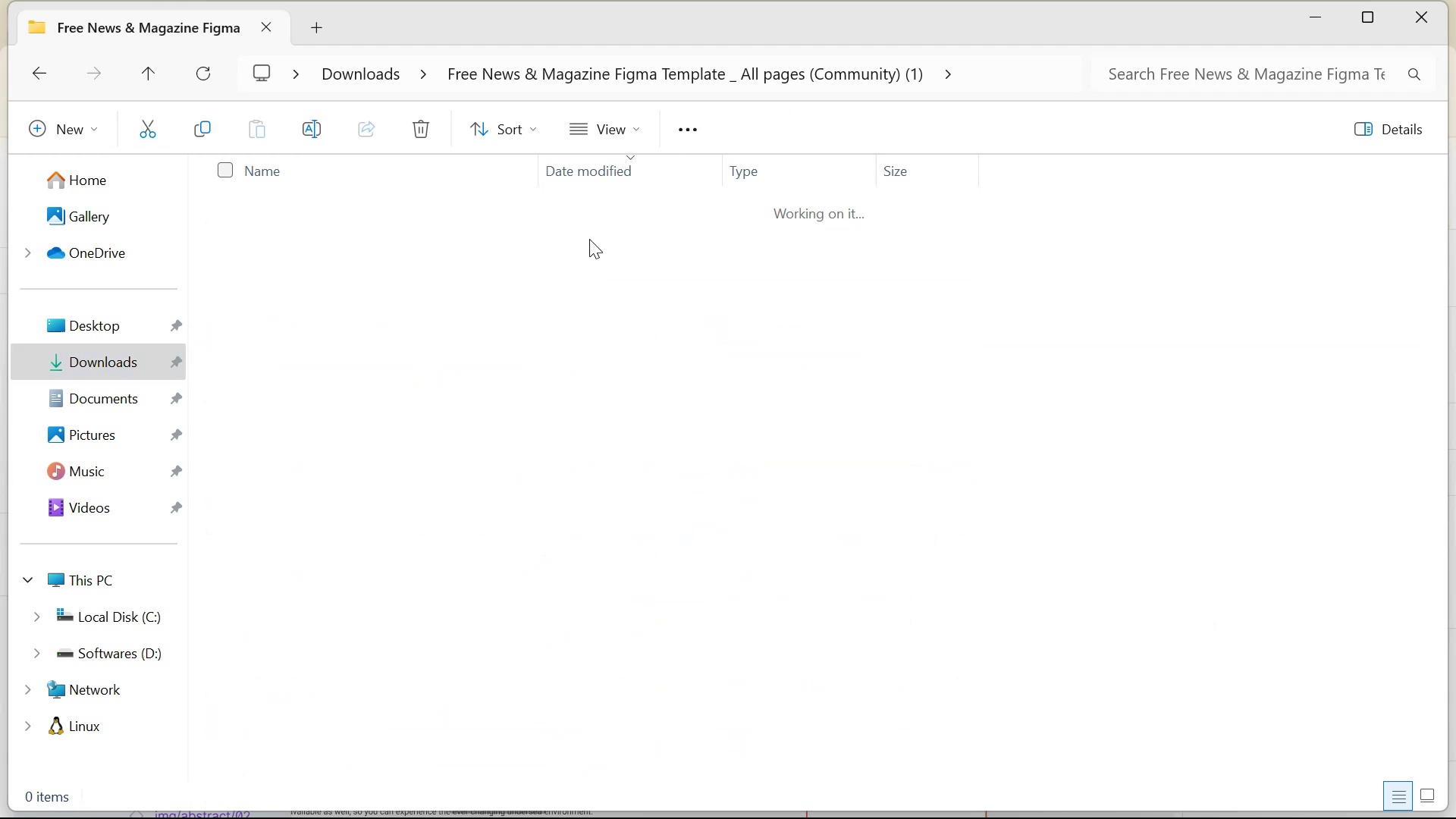 
triple_click([589, 239])
 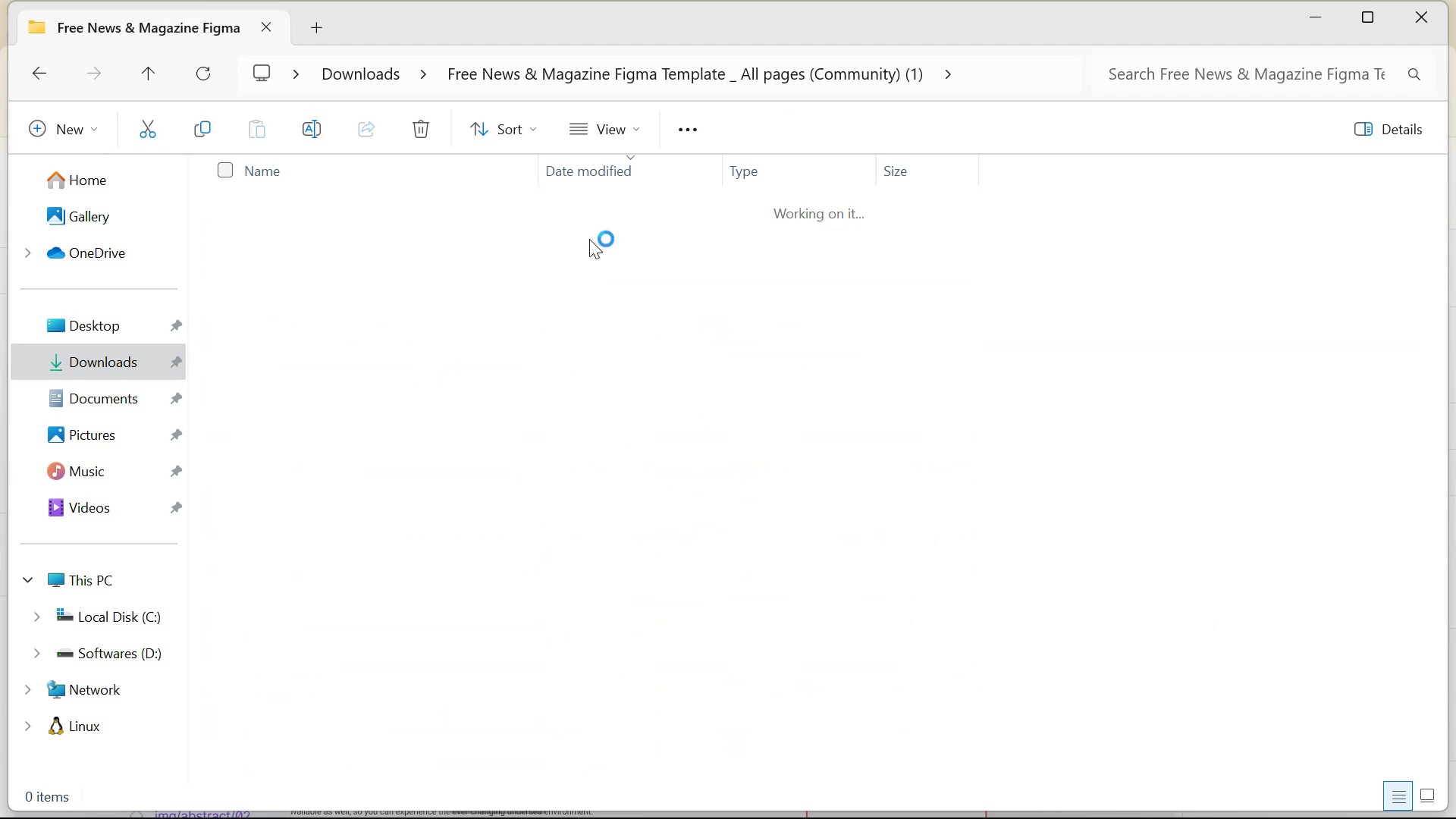 
triple_click([589, 239])
 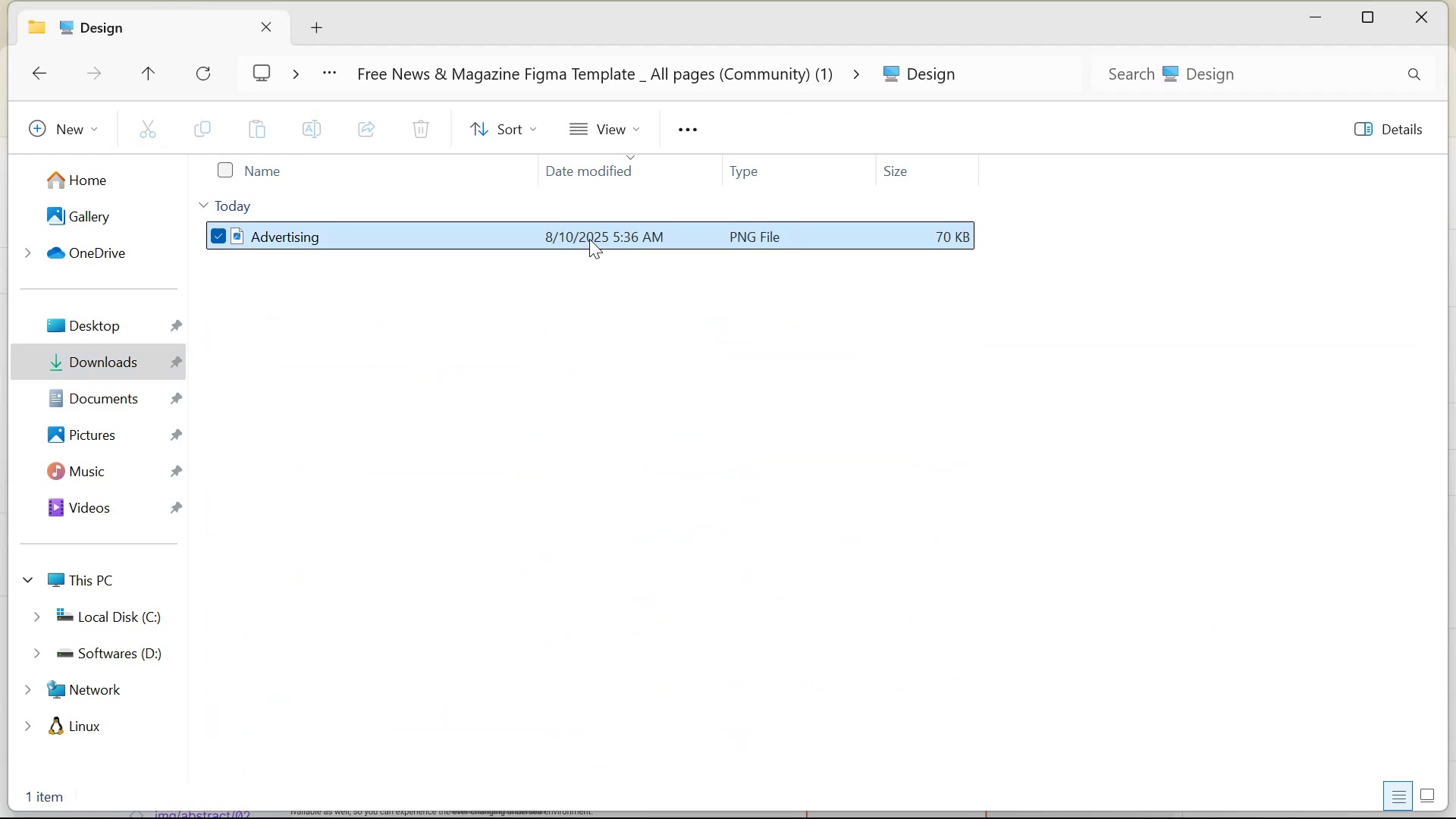 
triple_click([589, 239])
 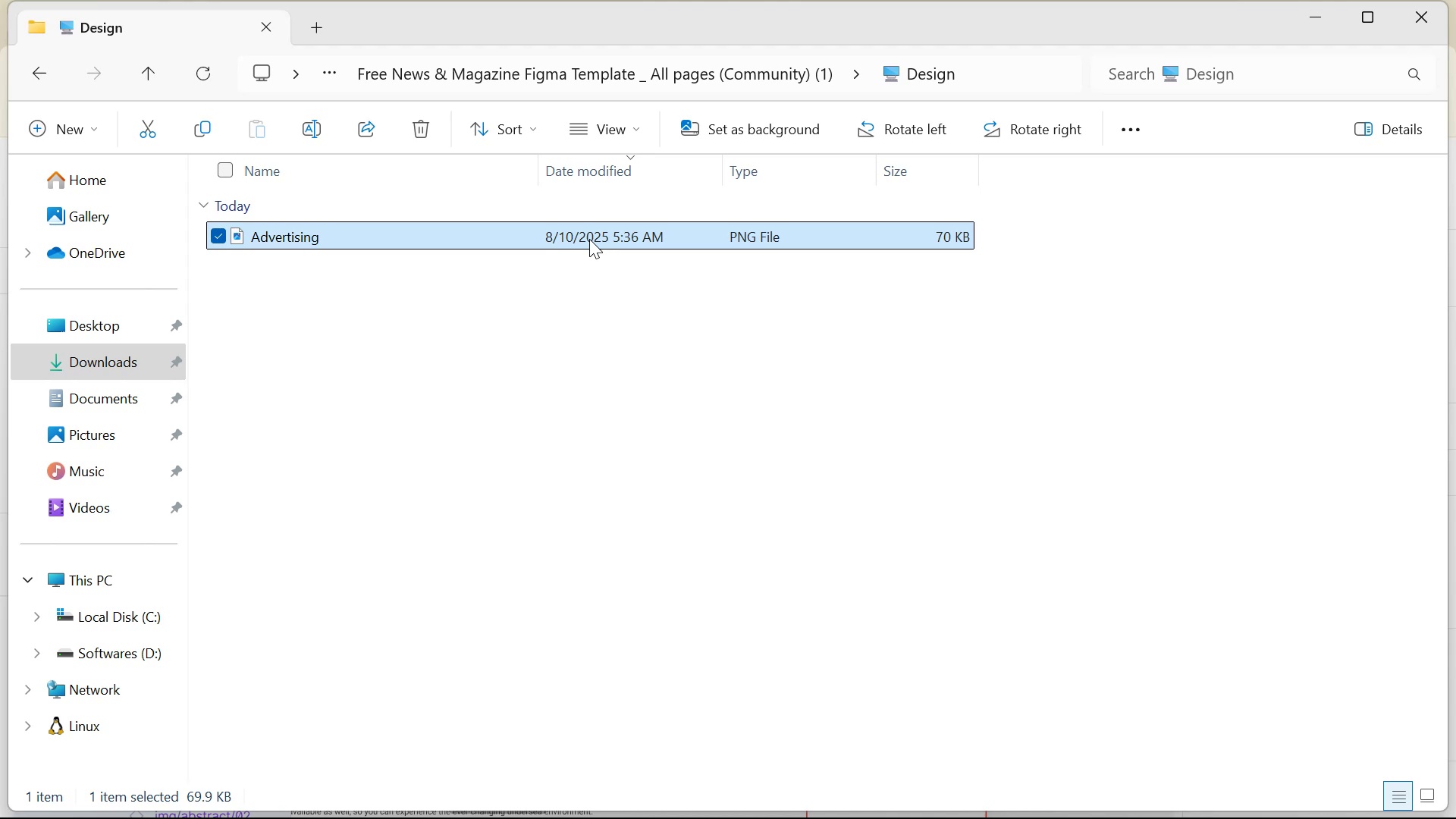 
double_click([589, 239])
 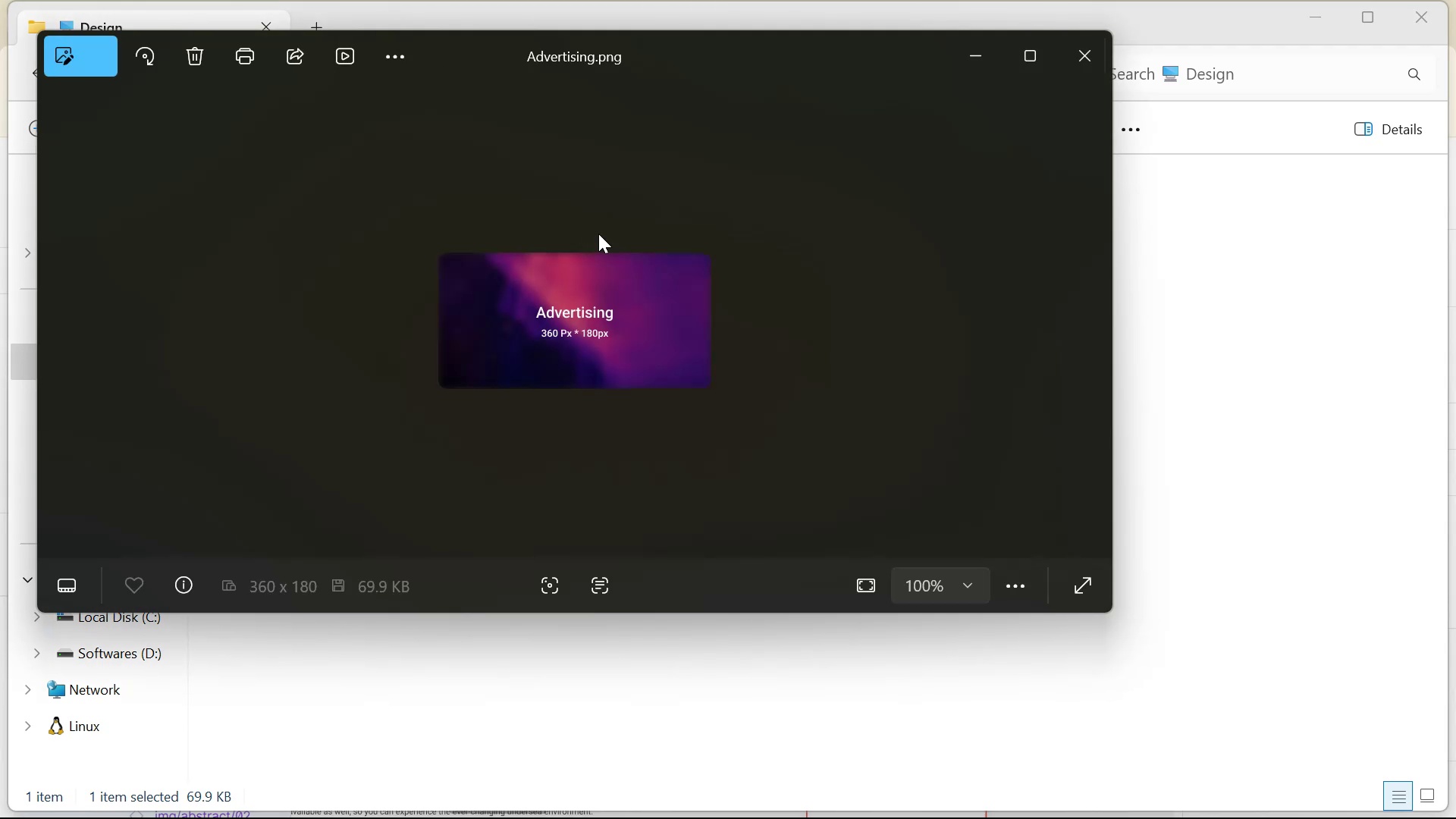 
left_click([1073, 48])
 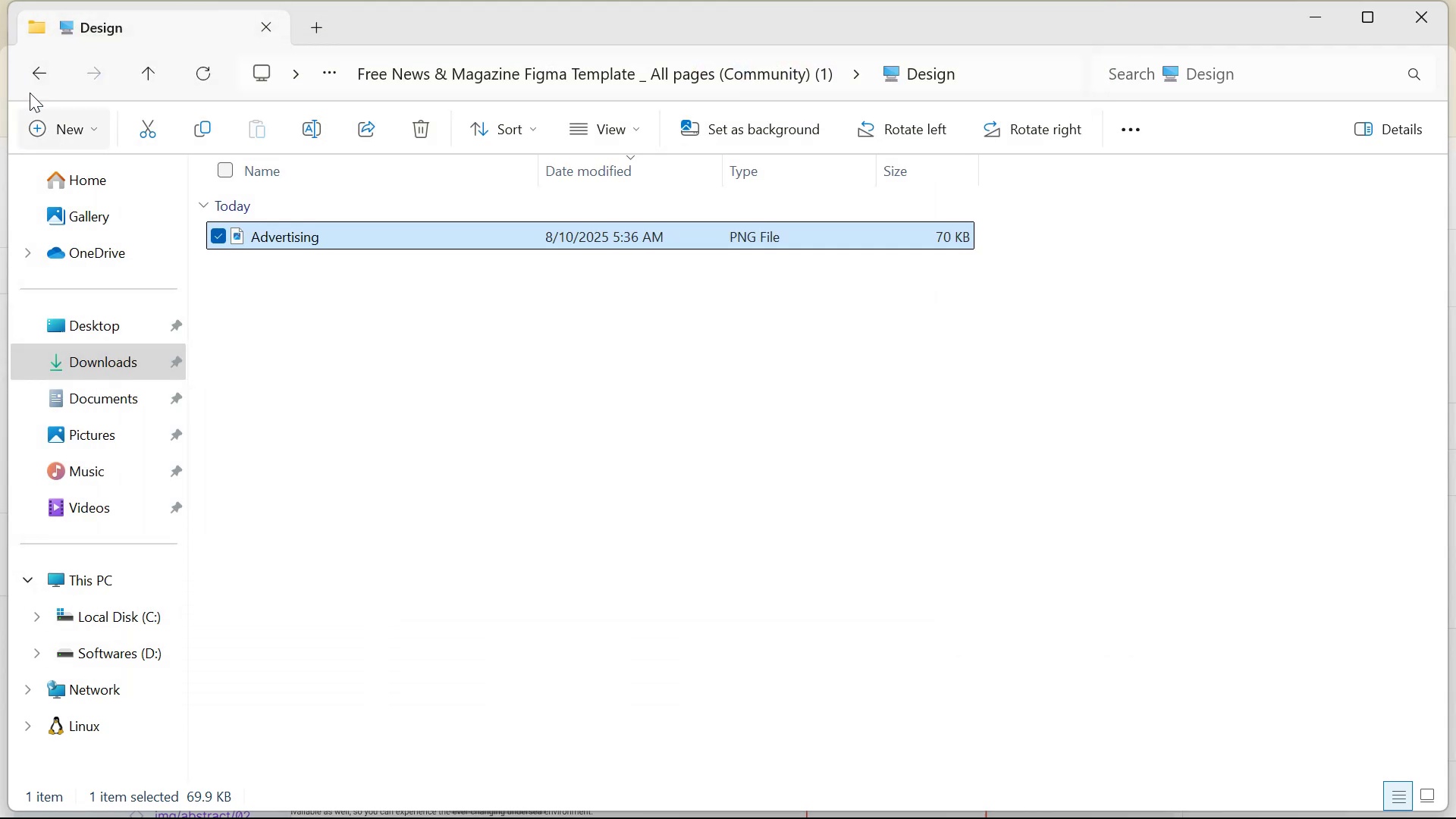 
left_click([35, 83])
 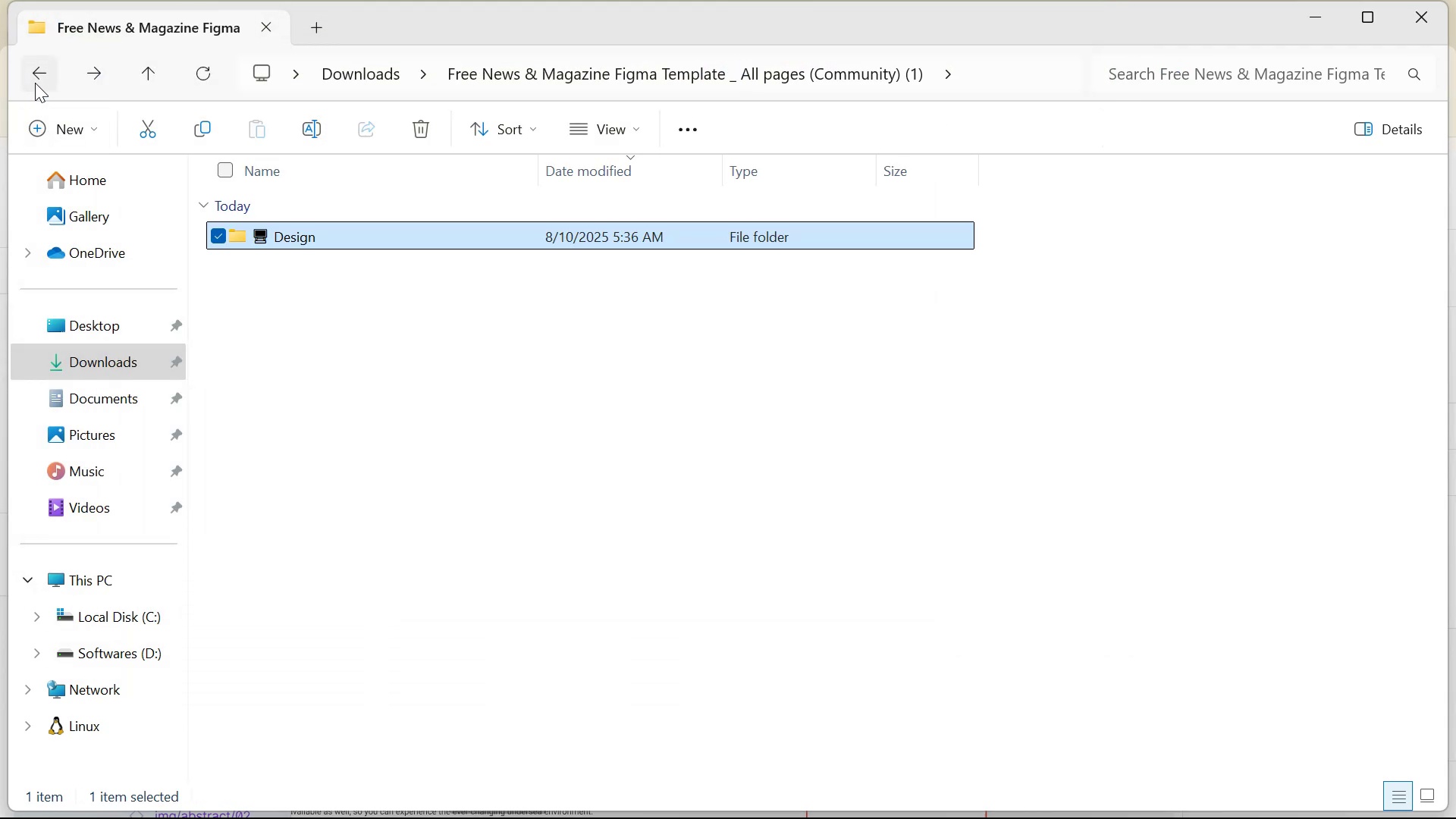 
left_click([35, 83])
 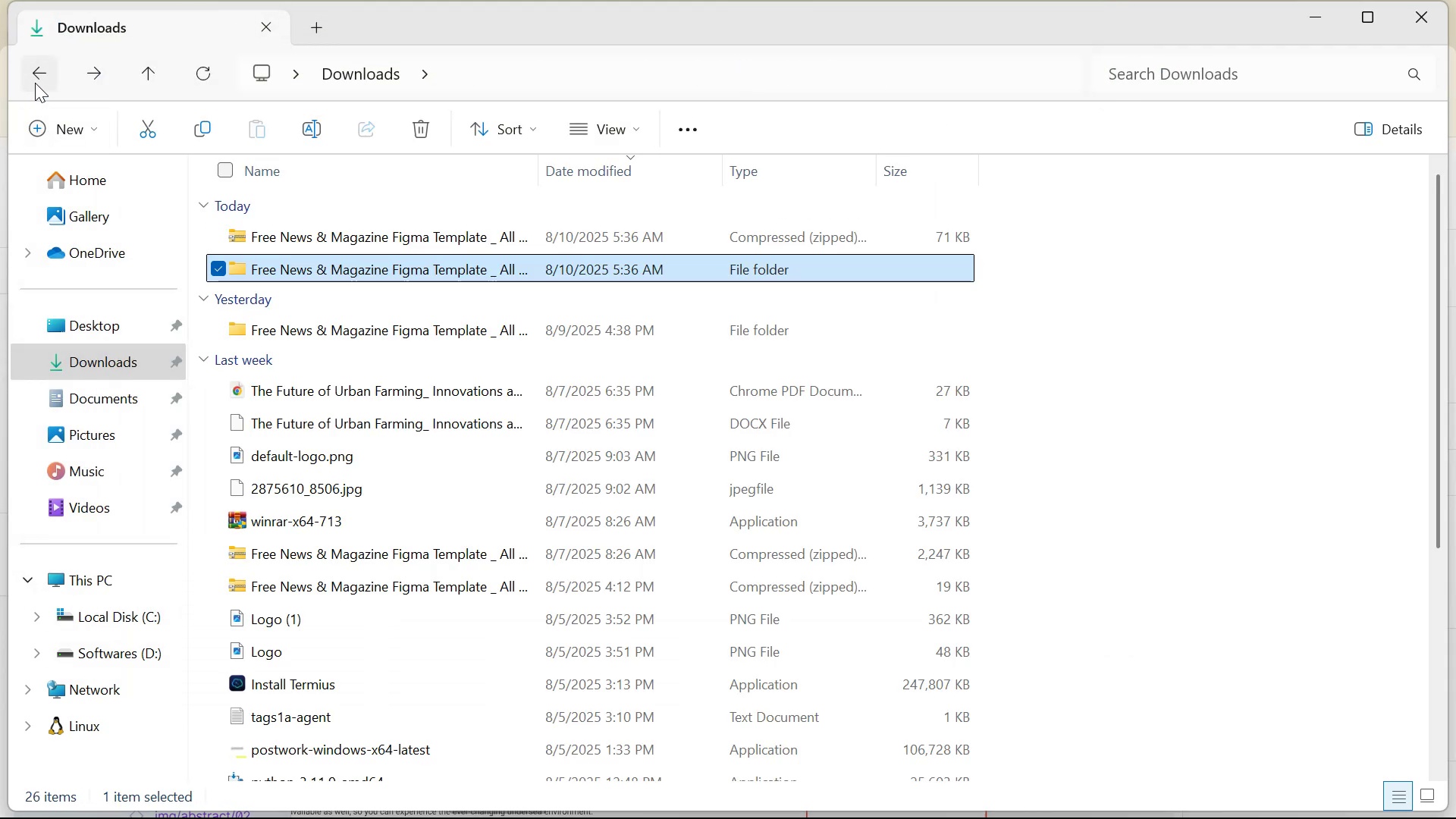 
key(Alt+AltLeft)
 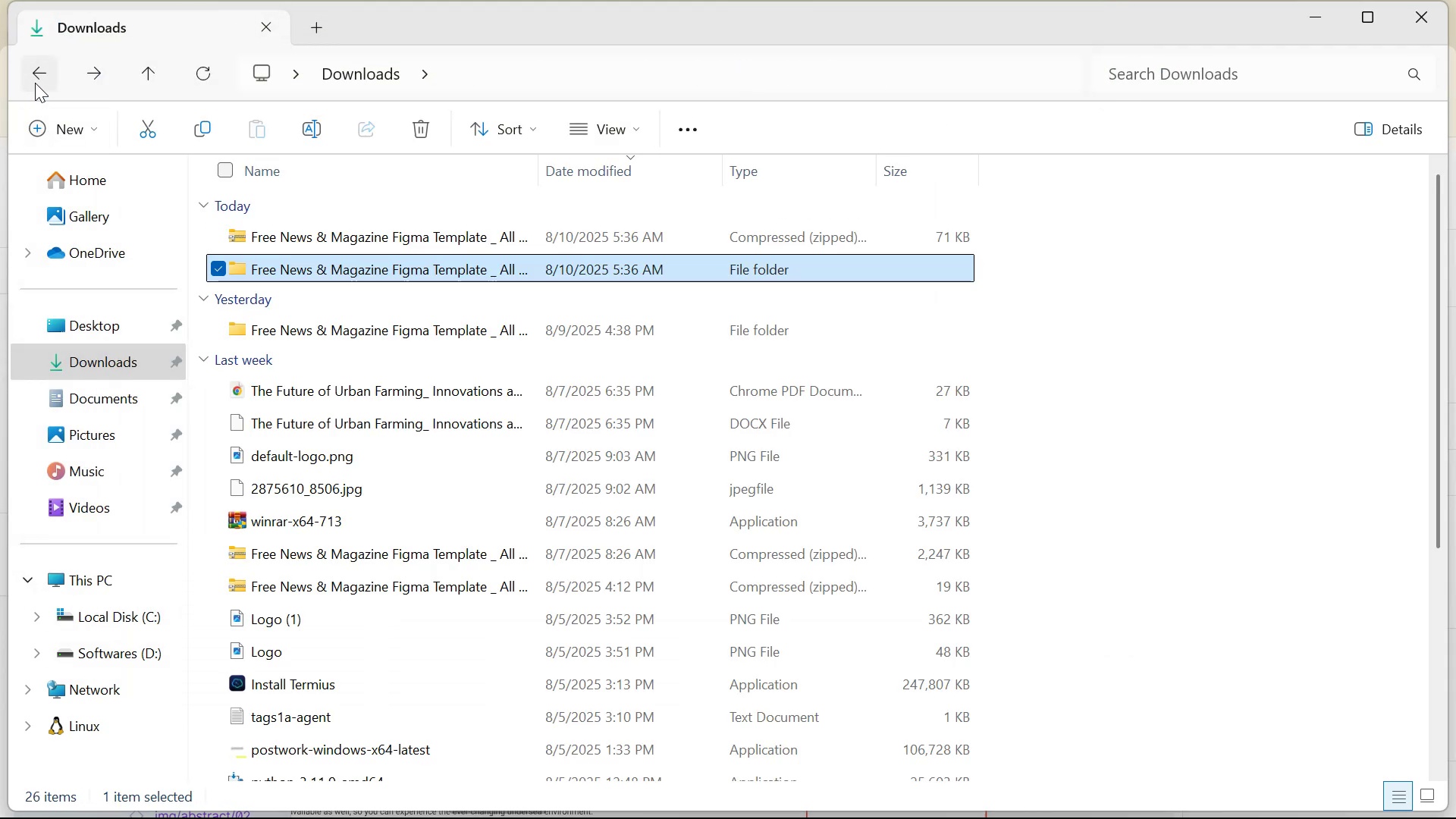 
key(Alt+Tab)
 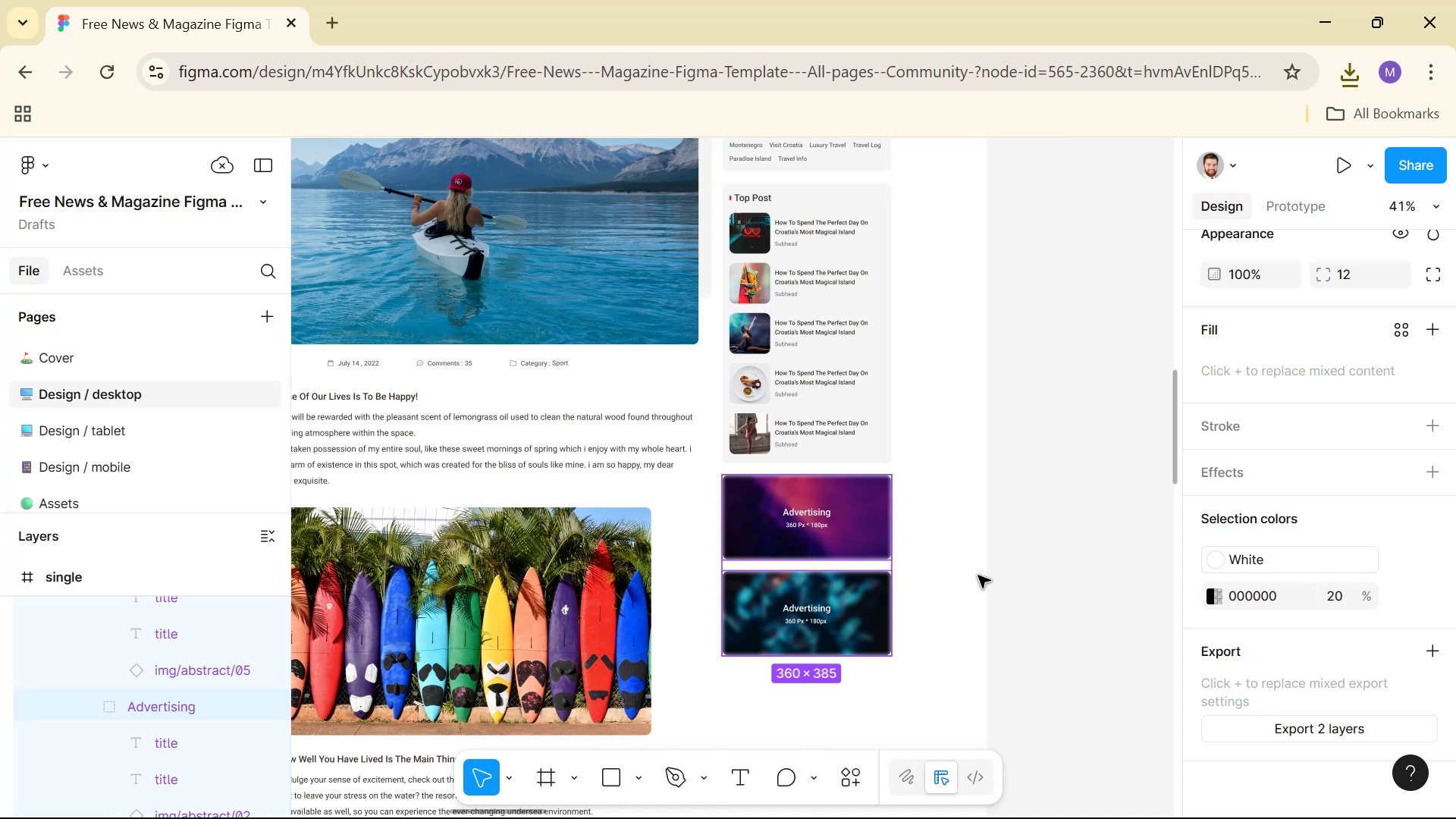 
left_click([1004, 631])
 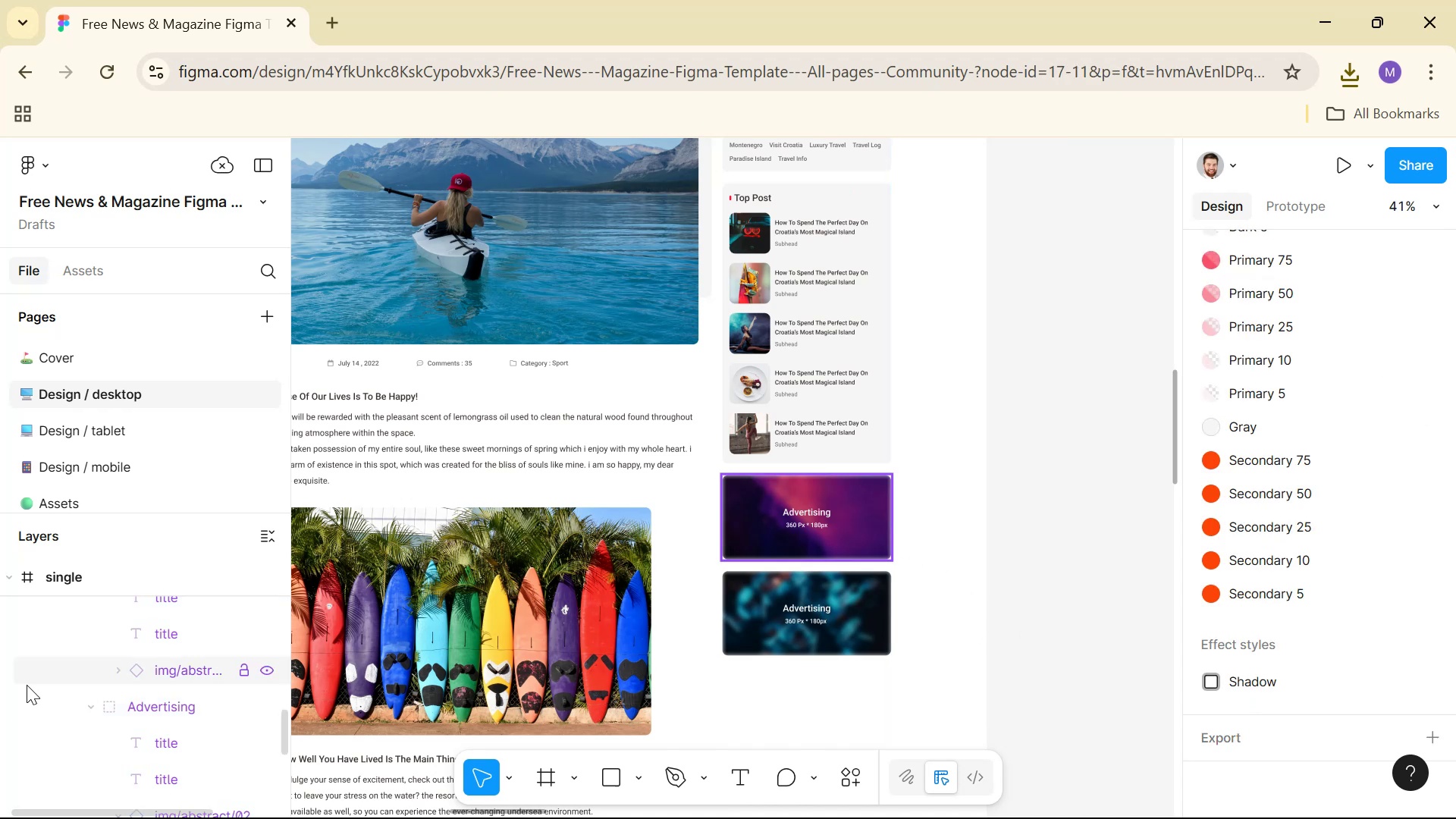 
left_click([129, 698])
 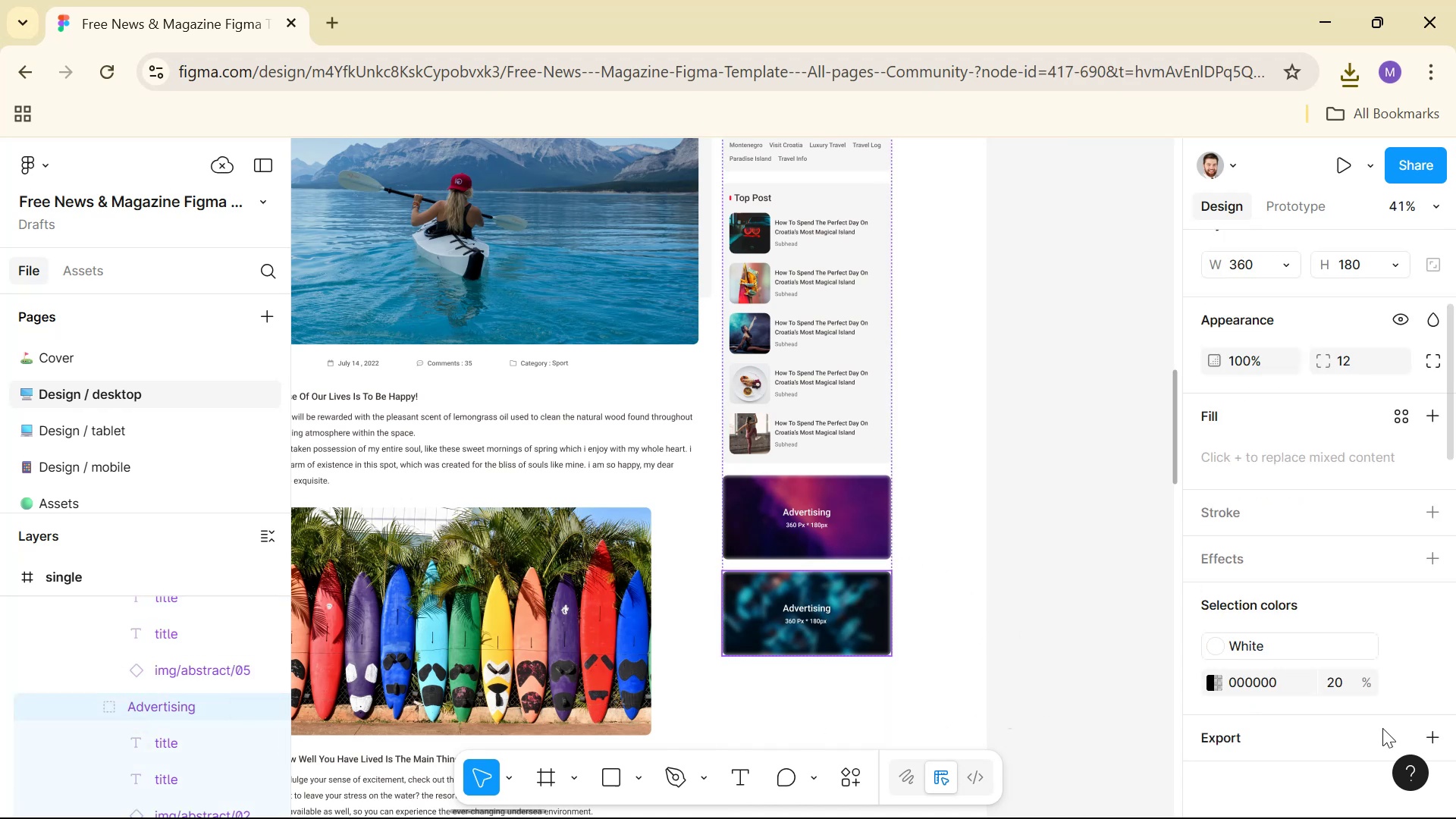 
left_click([1429, 733])
 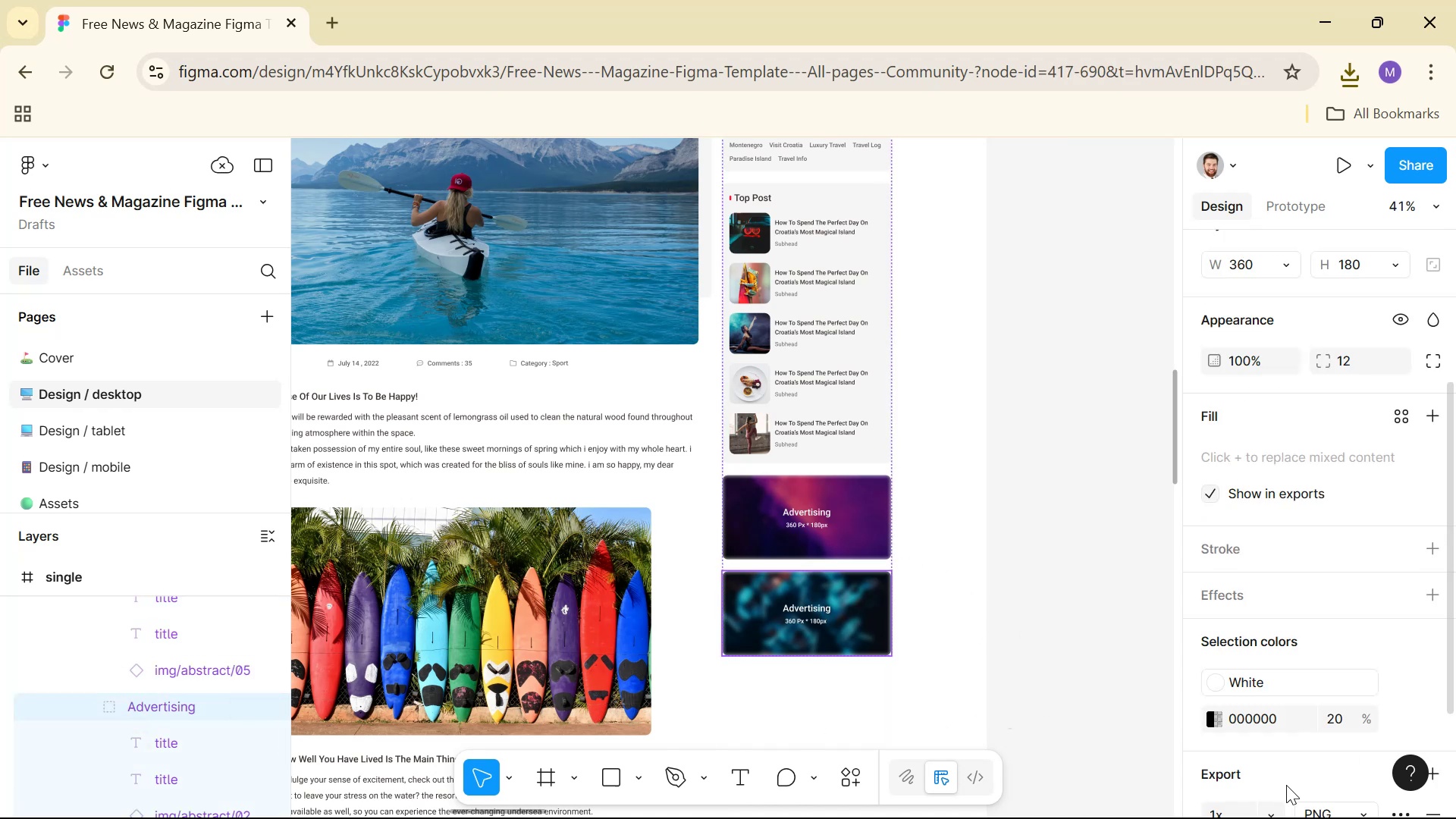 
scroll: coordinate [1291, 750], scroll_direction: down, amount: 2.0
 